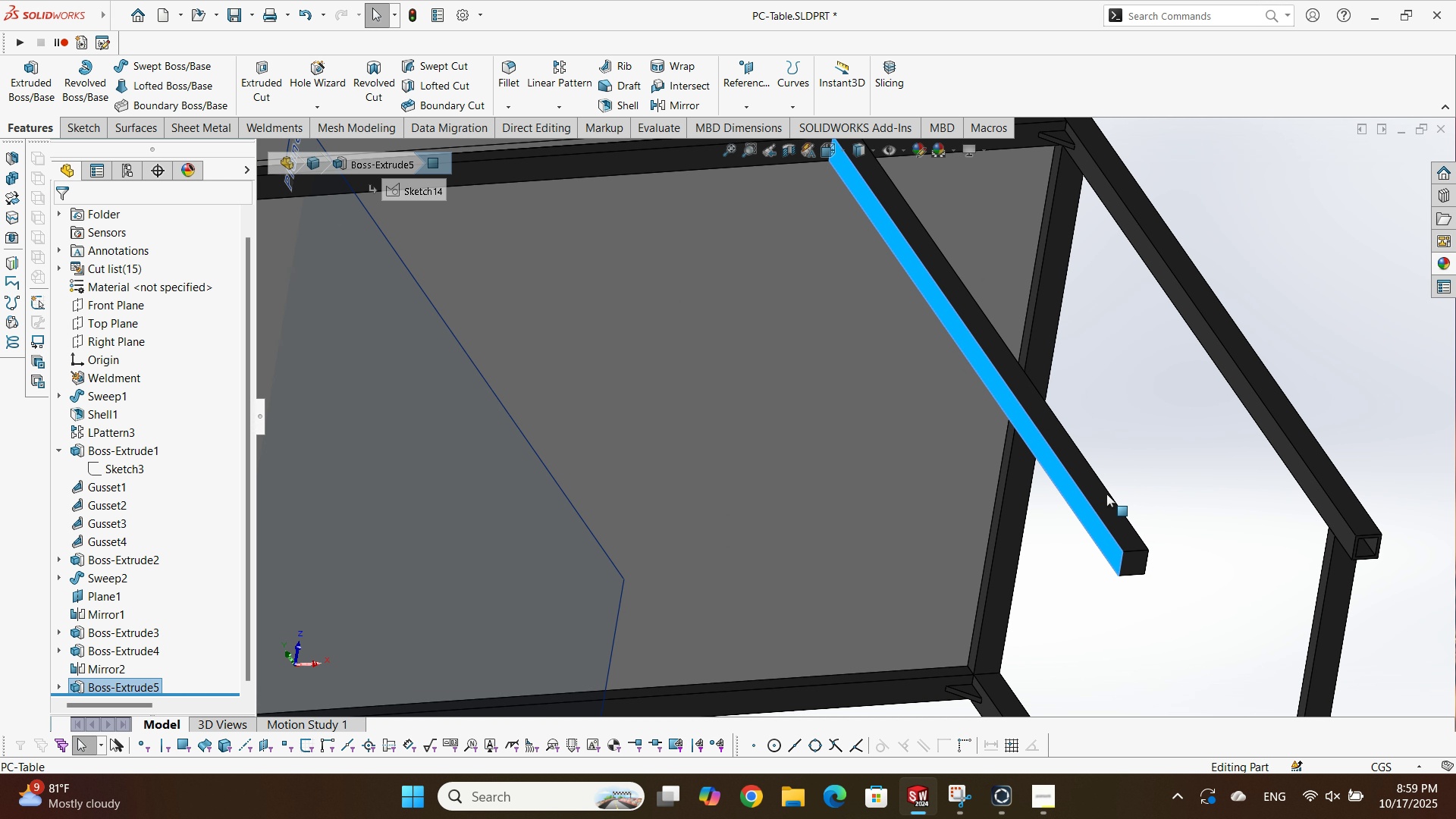 
scroll: coordinate [1106, 494], scroll_direction: up, amount: 2.0
 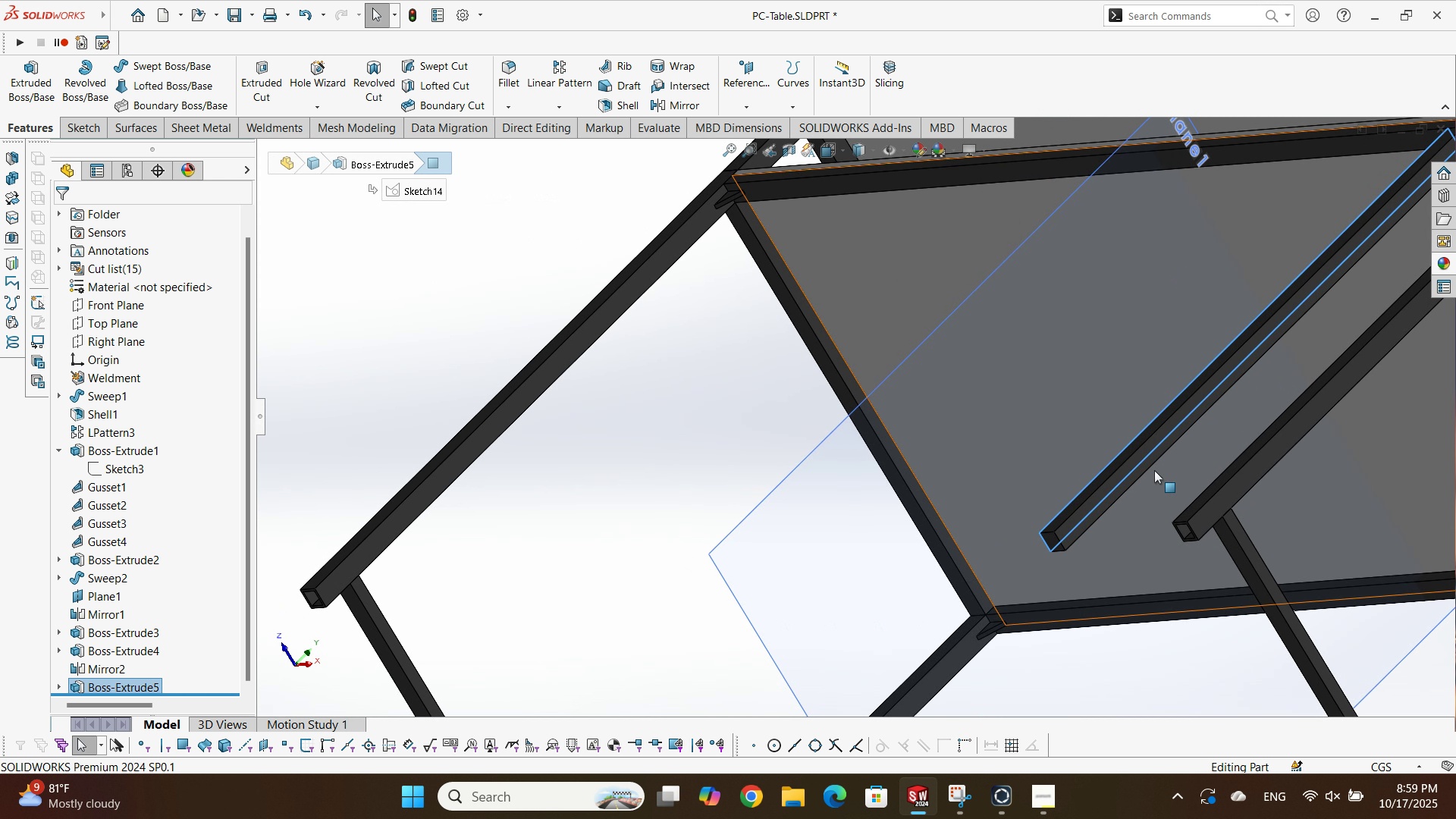 
scroll: coordinate [1360, 423], scroll_direction: down, amount: 2.0
 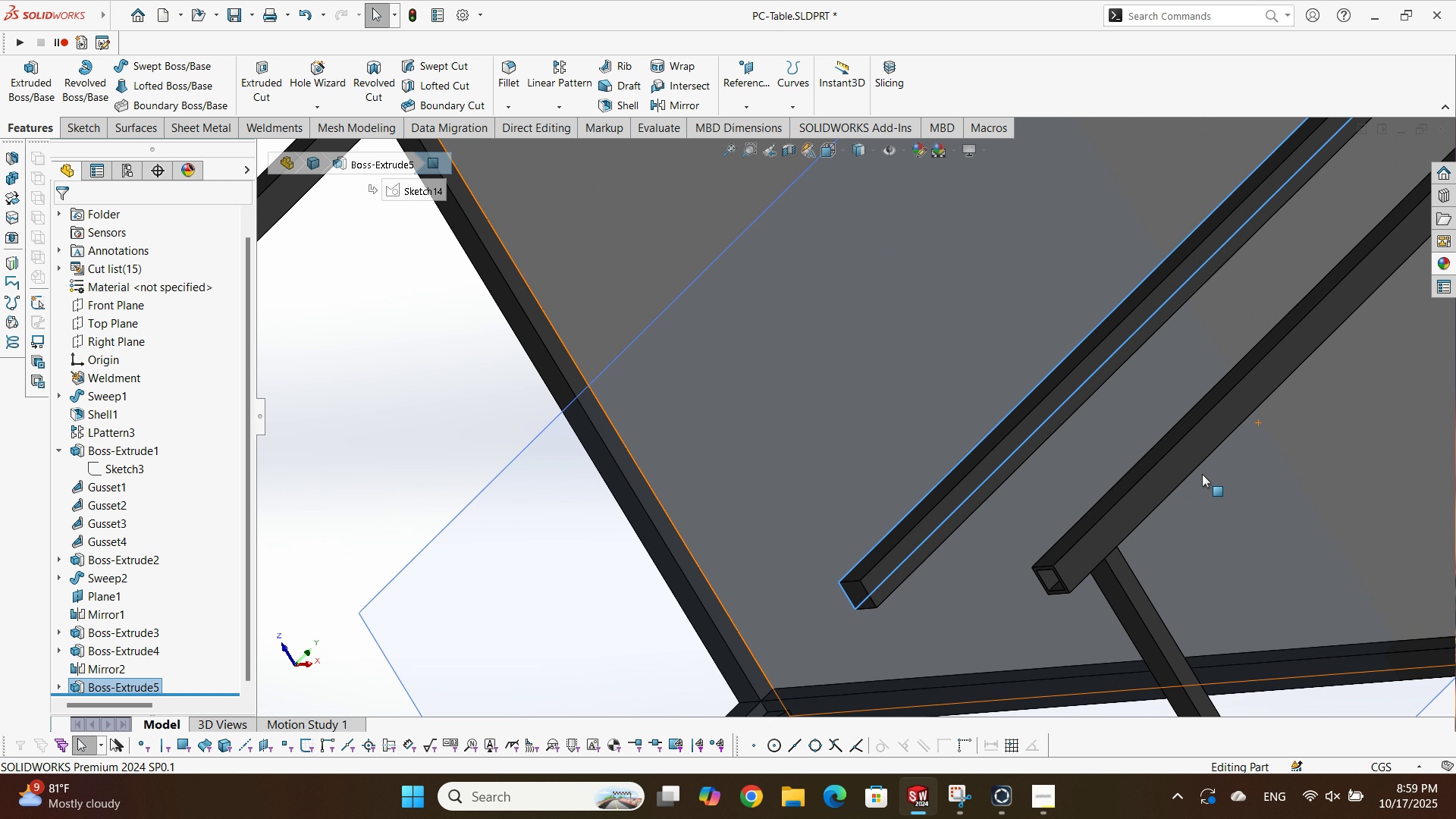 
hold_key(key=ControlLeft, duration=0.78)
left_click([1146, 486])
 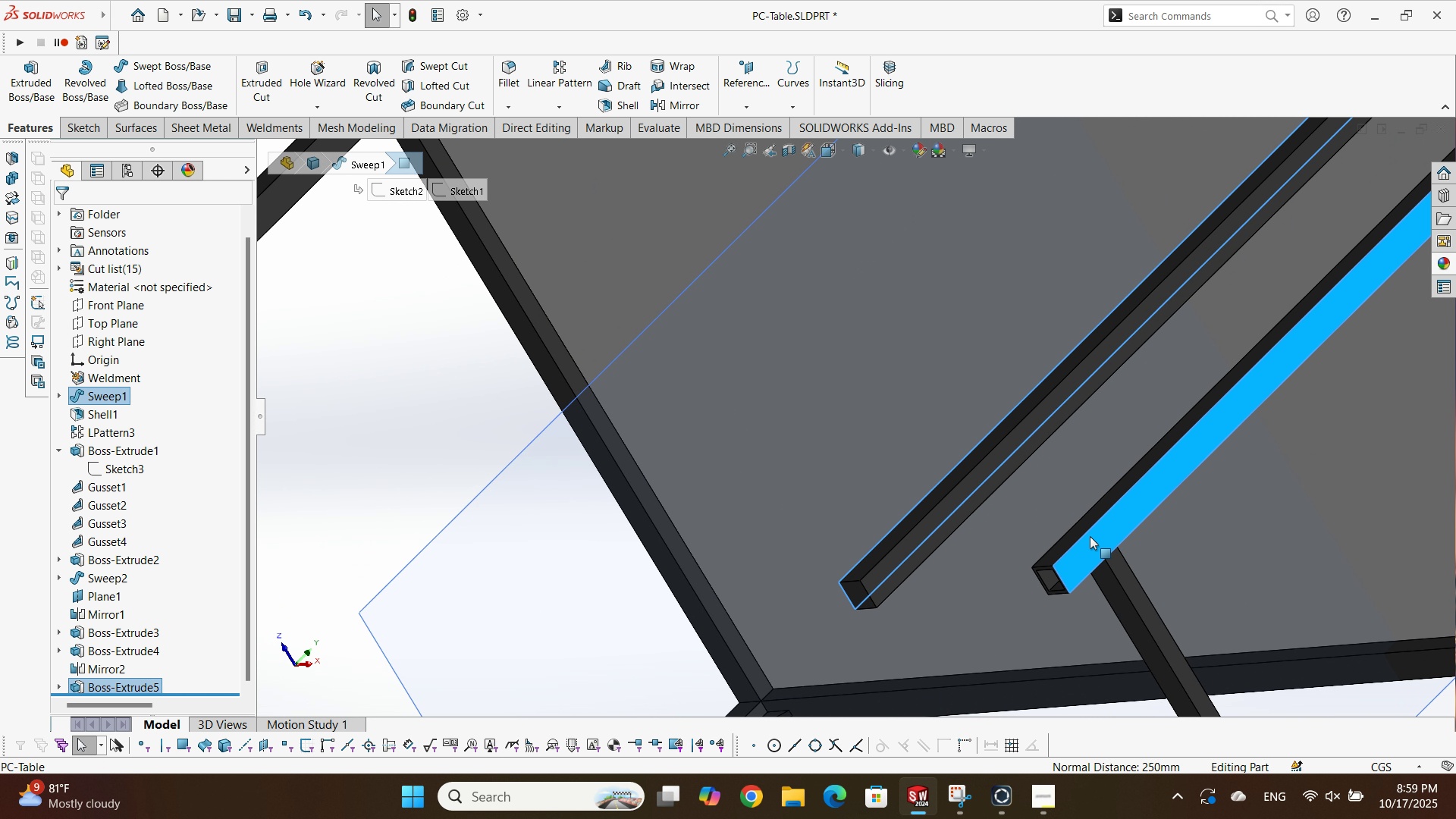 
scroll: coordinate [1090, 508], scroll_direction: up, amount: 5.0
 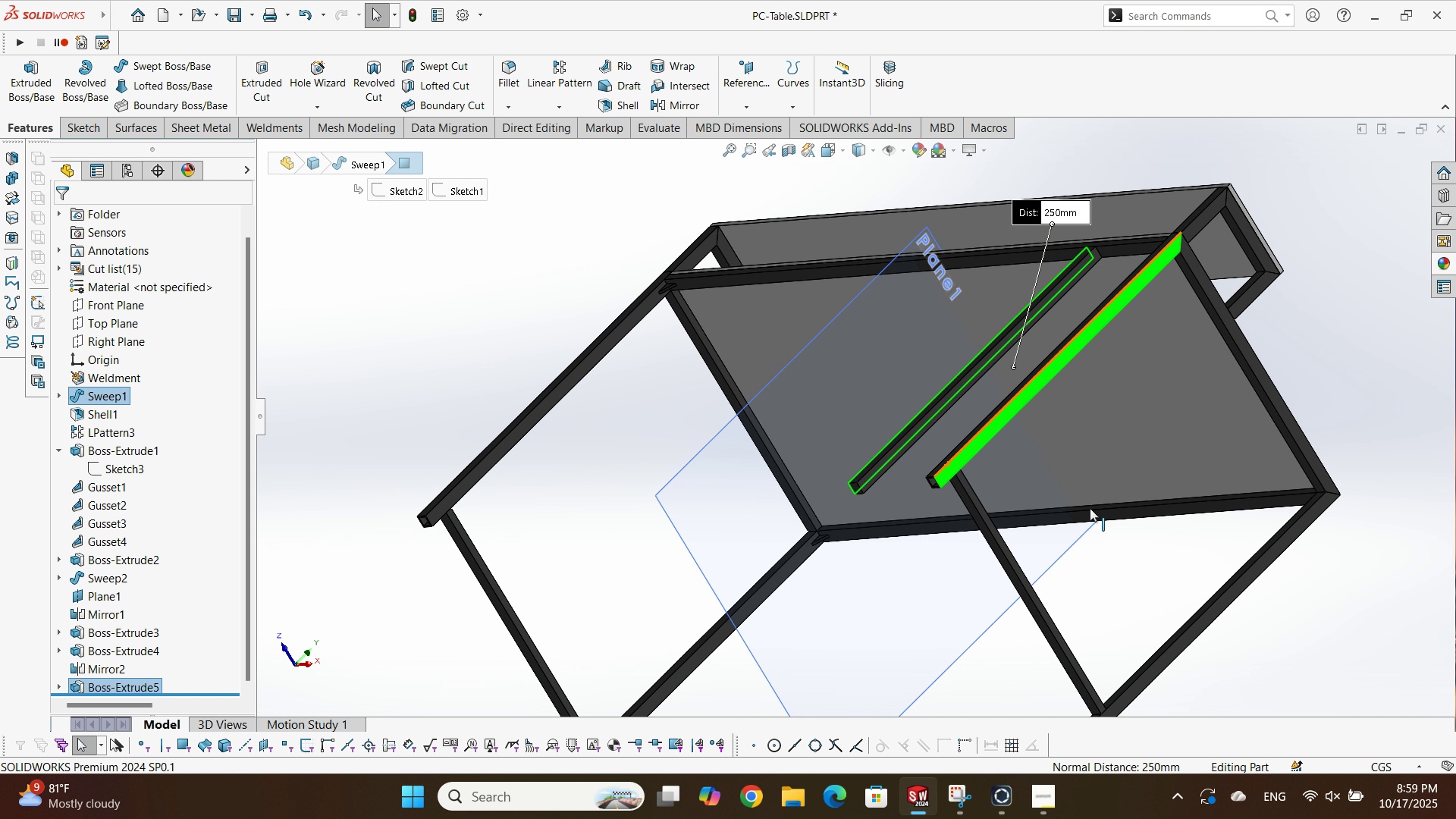 
key(M)
 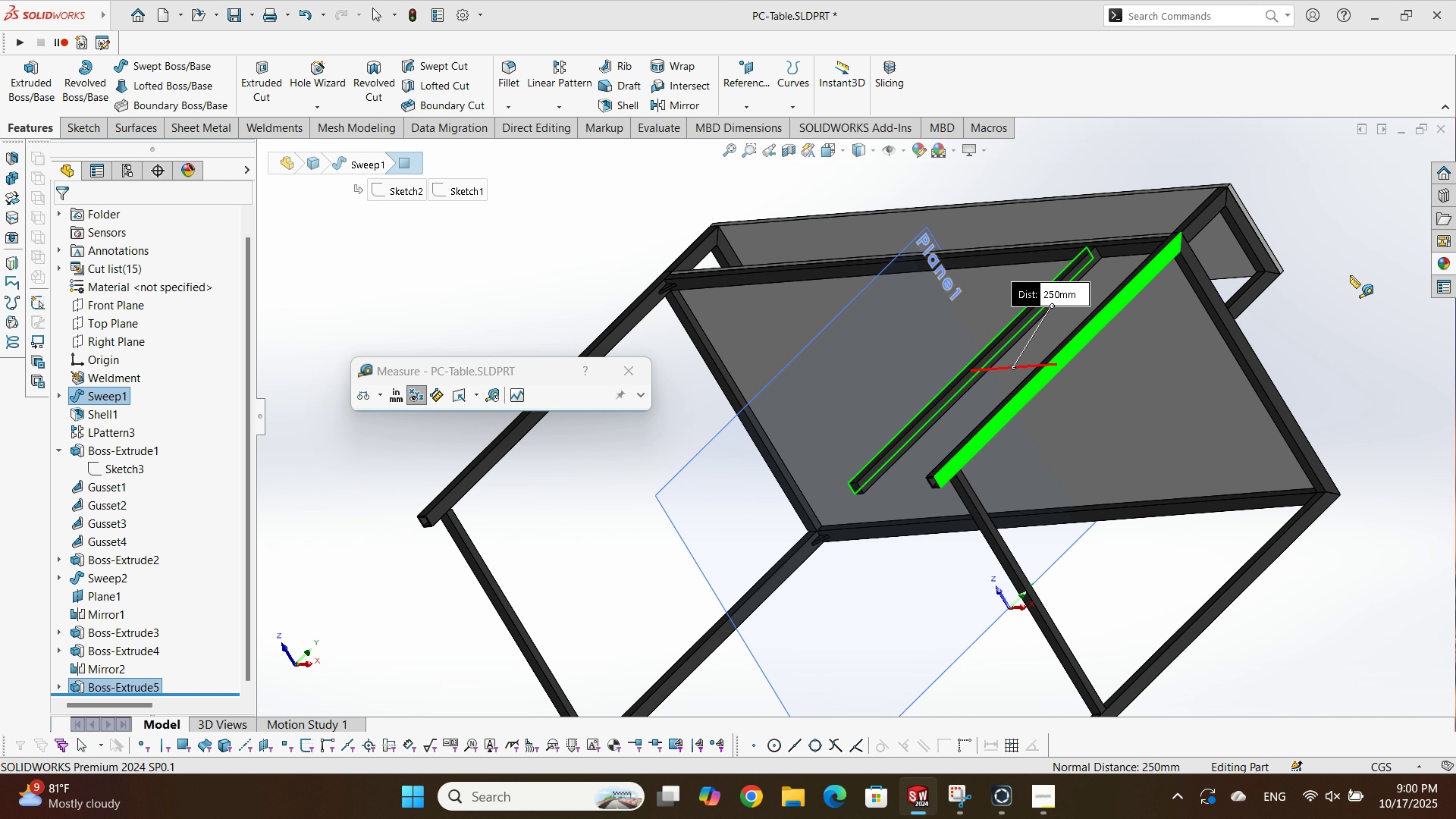 
left_click([1350, 275])
 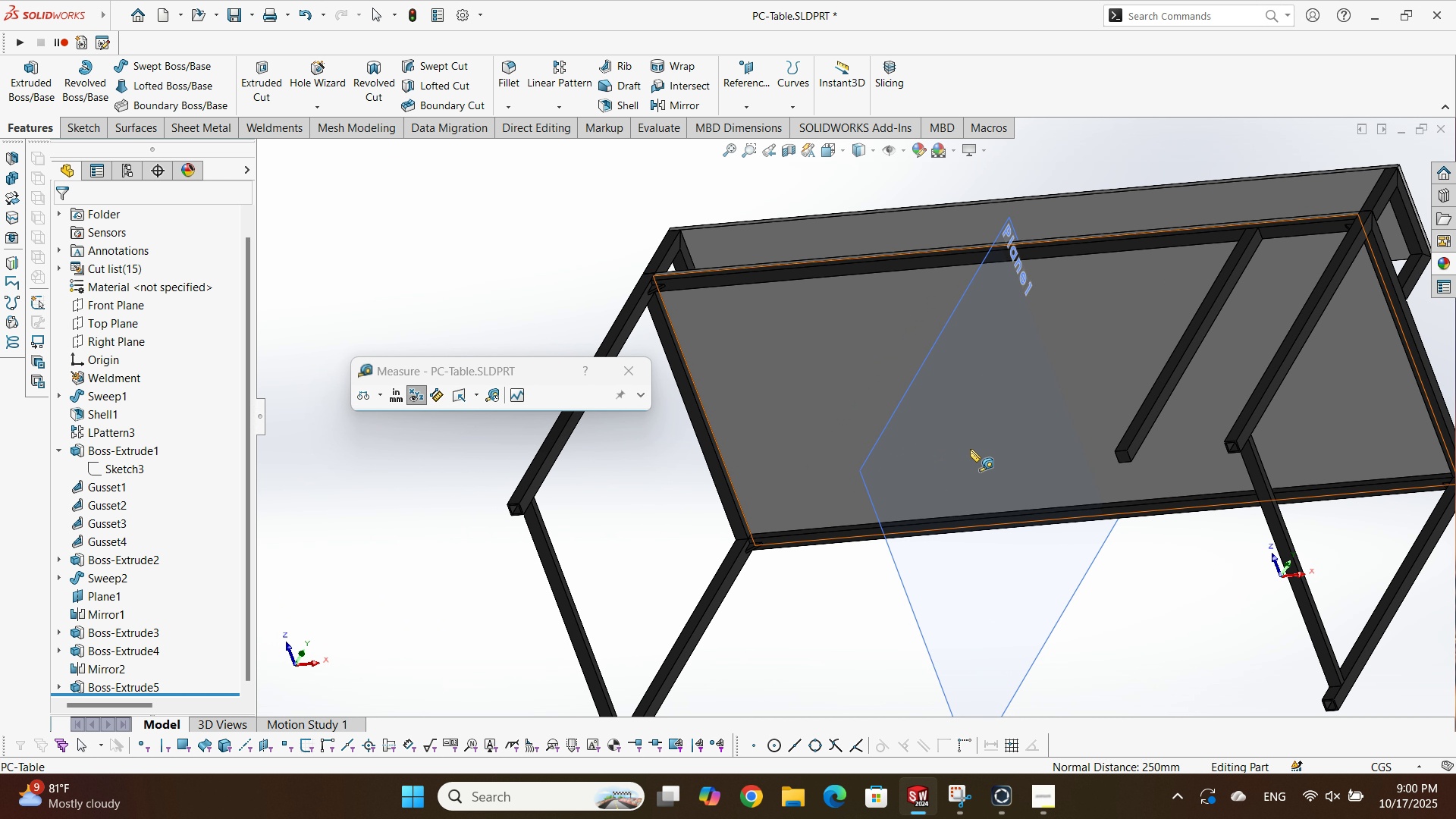 
key(Escape)
 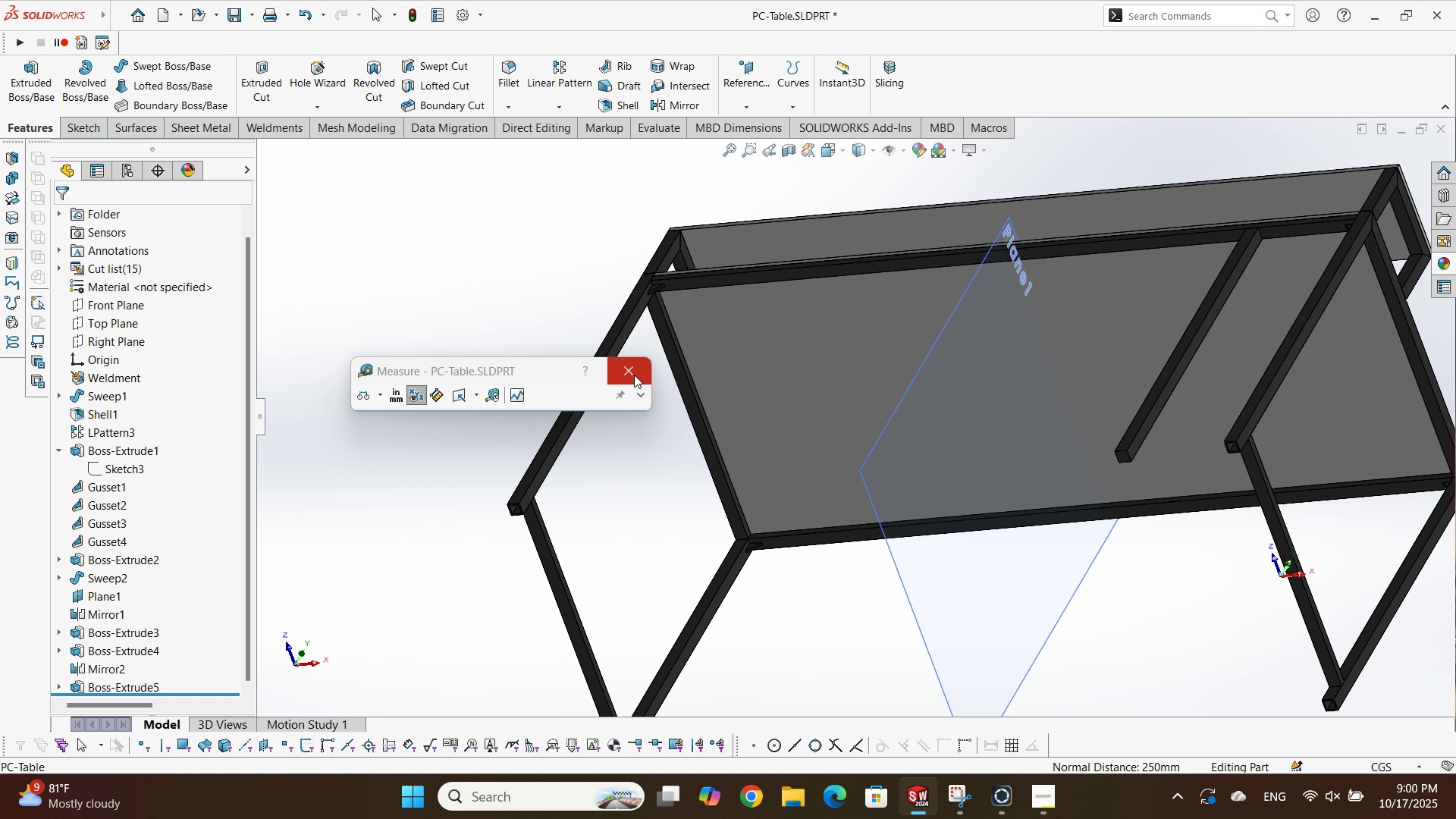 
left_click([632, 375])
 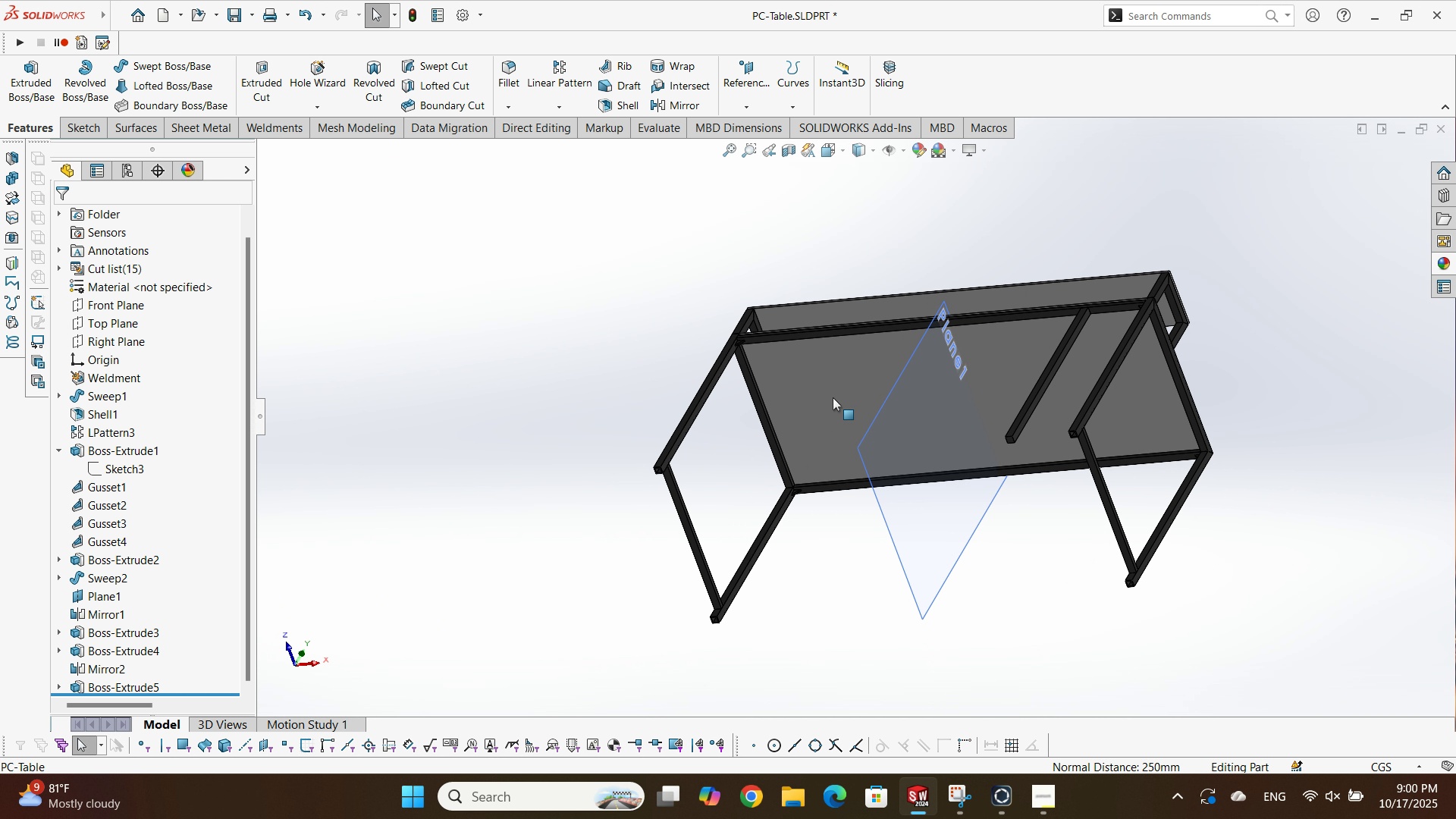 
scroll: coordinate [833, 397], scroll_direction: up, amount: 4.0
 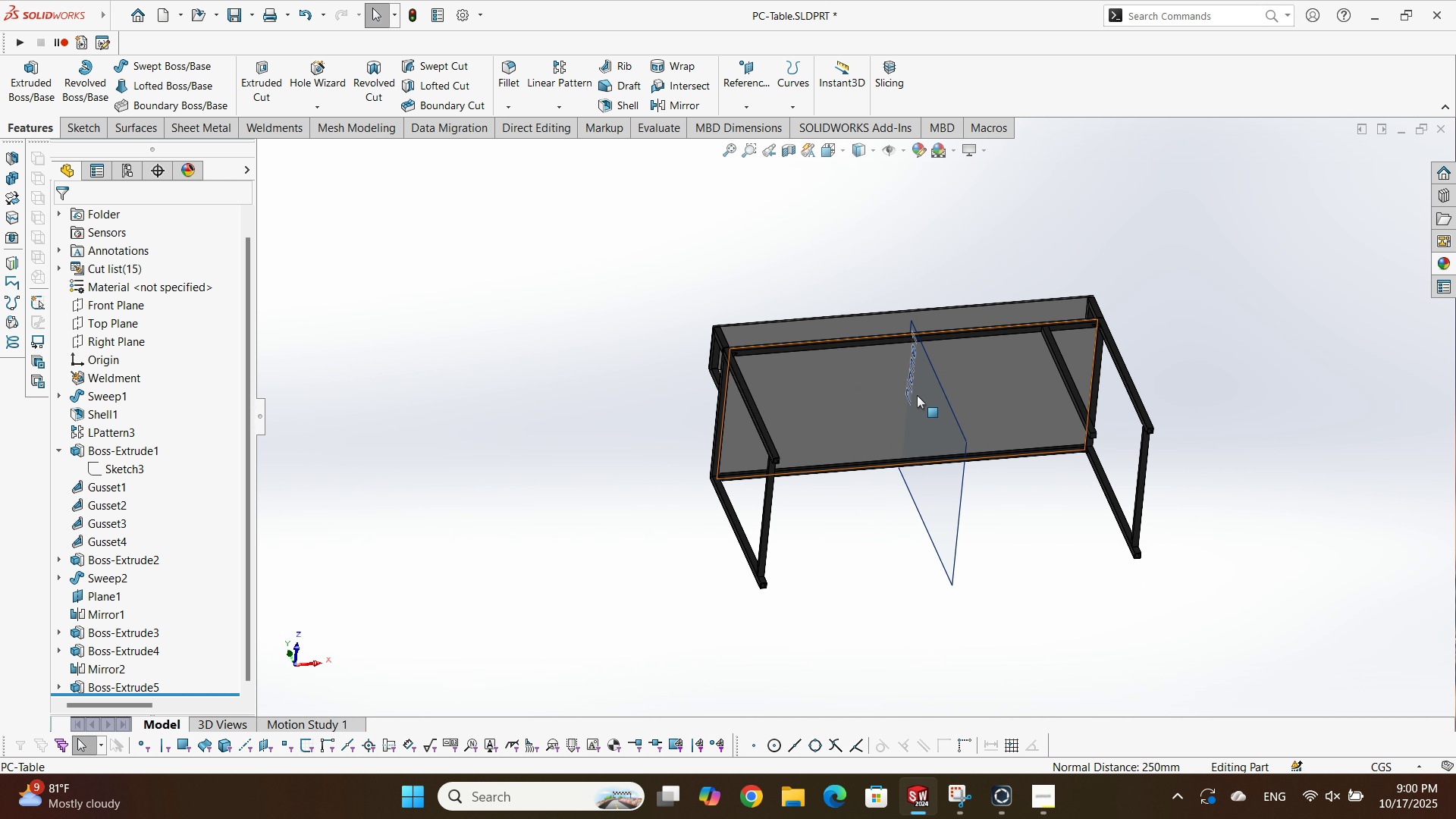 
scroll: coordinate [1028, 406], scroll_direction: down, amount: 2.0
 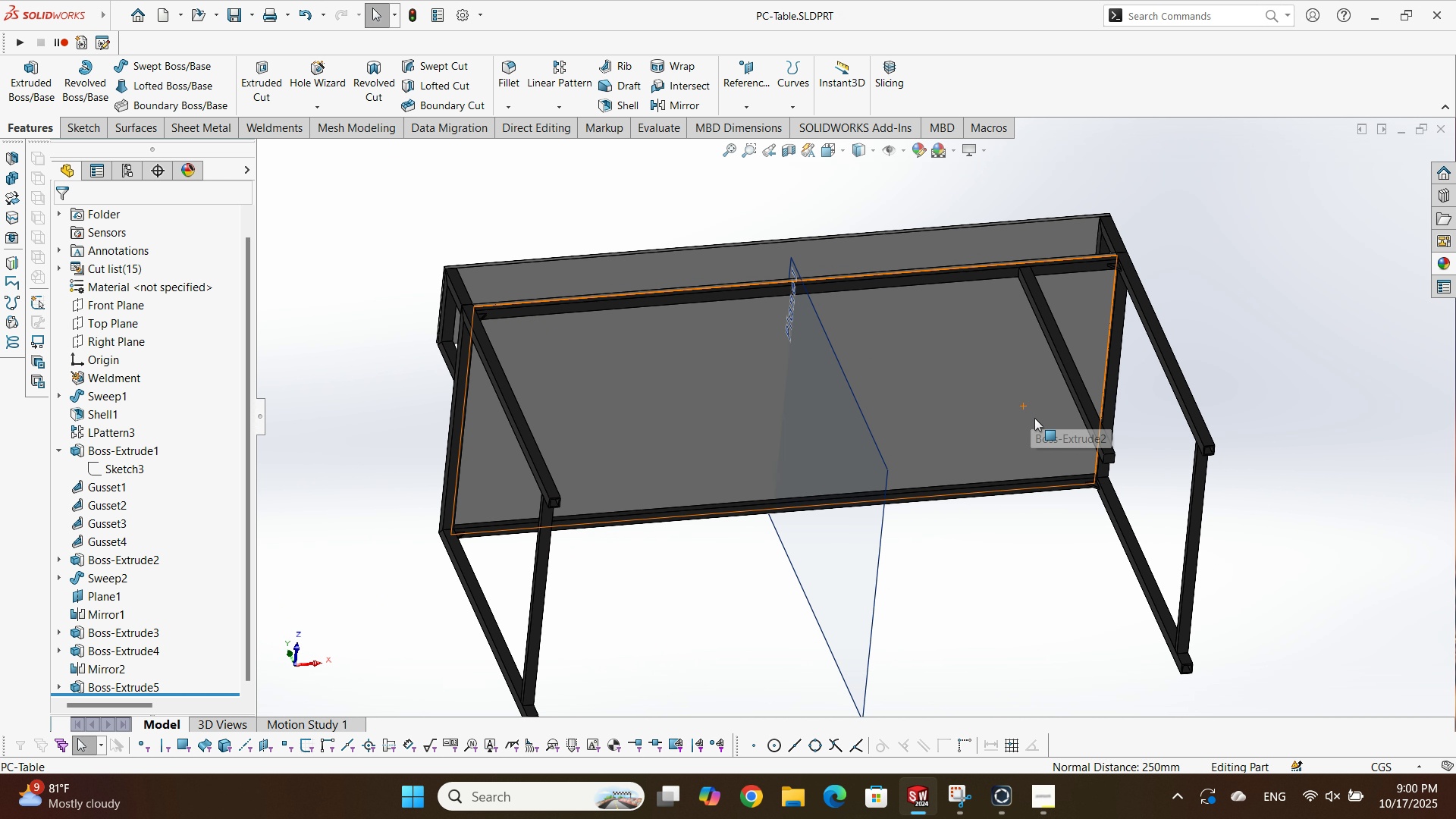 
key(Control+S)
 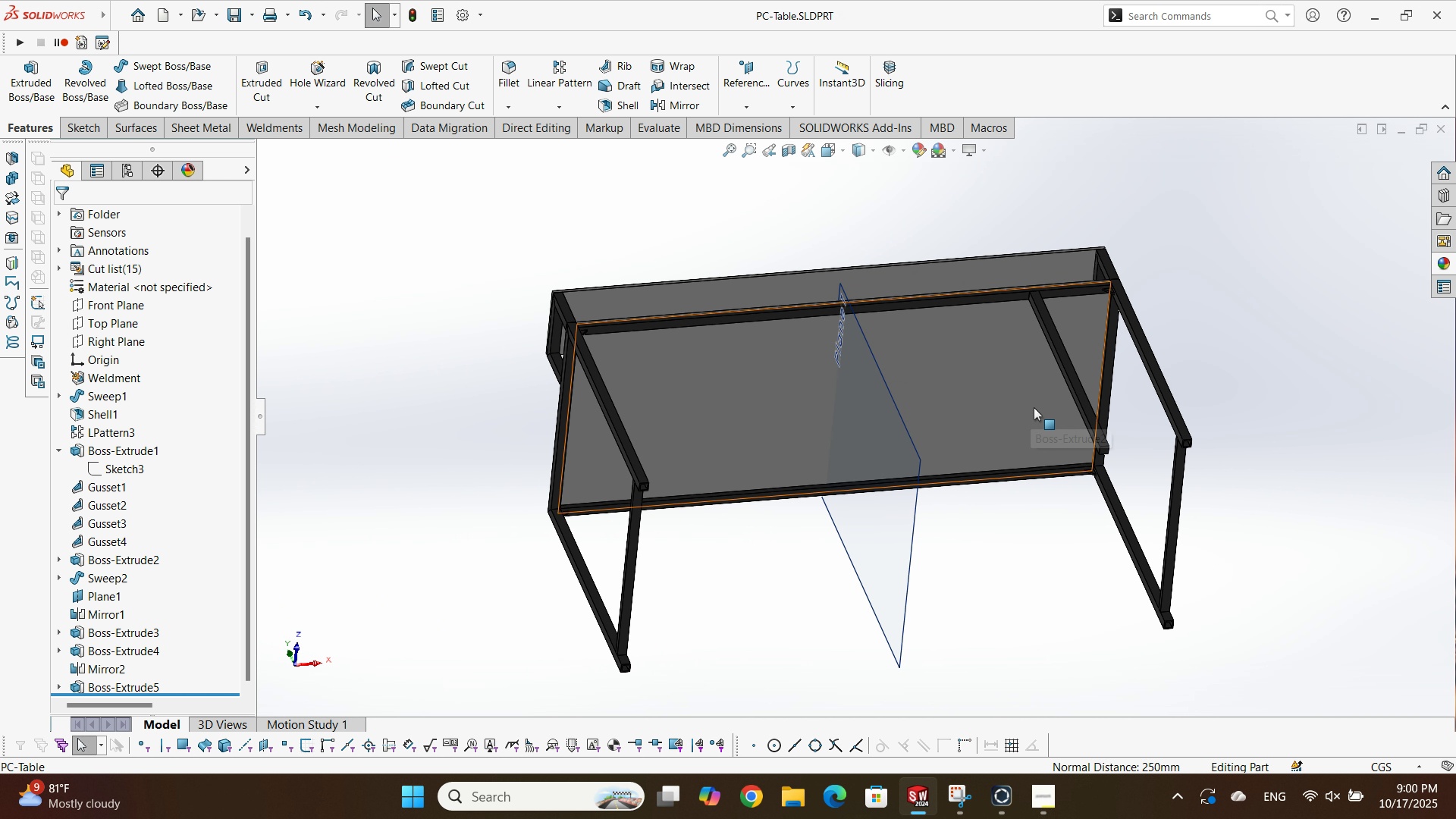 
scroll: coordinate [876, 388], scroll_direction: none, amount: 0.0
 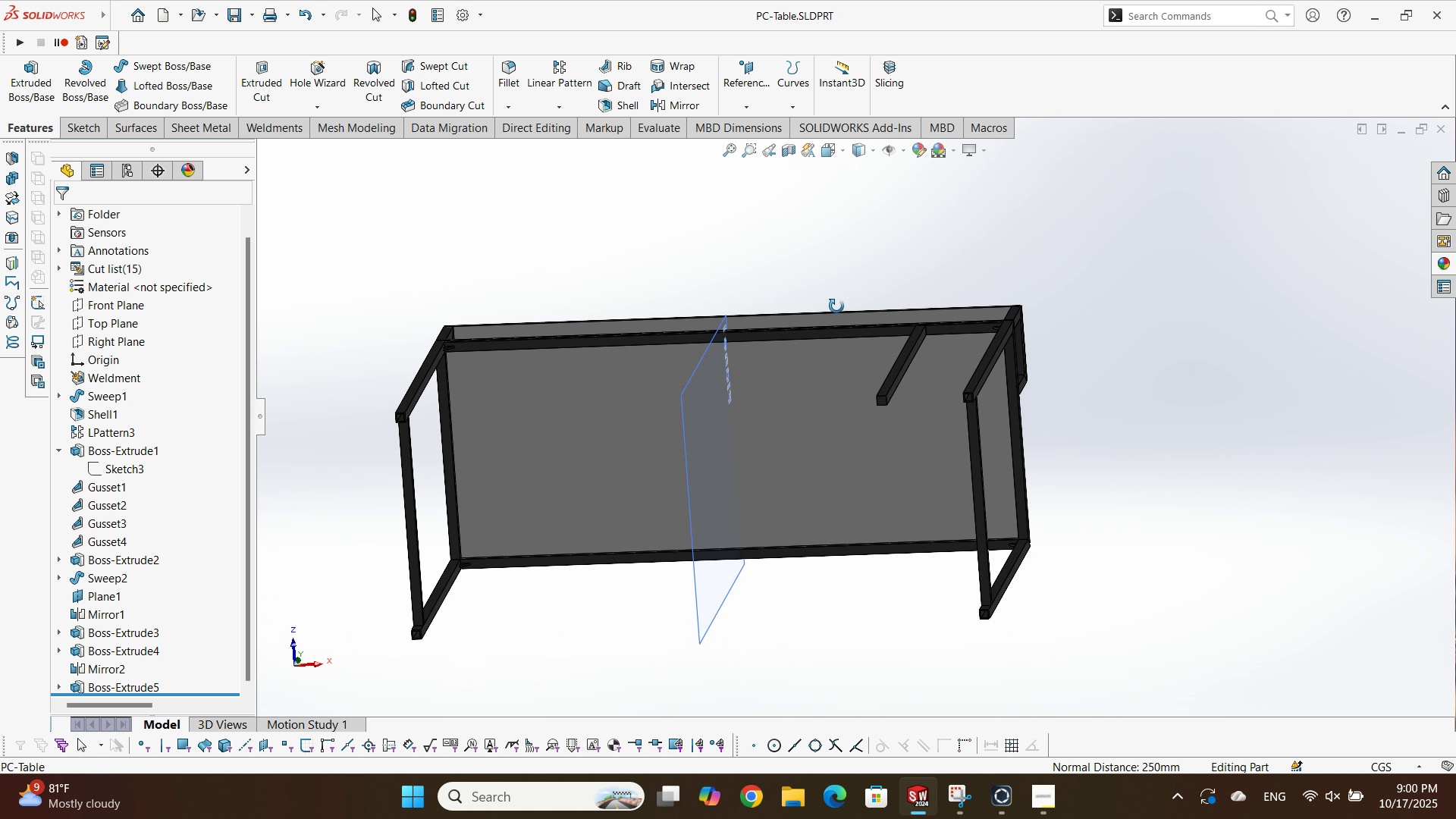 
scroll: coordinate [890, 419], scroll_direction: down, amount: 8.0
 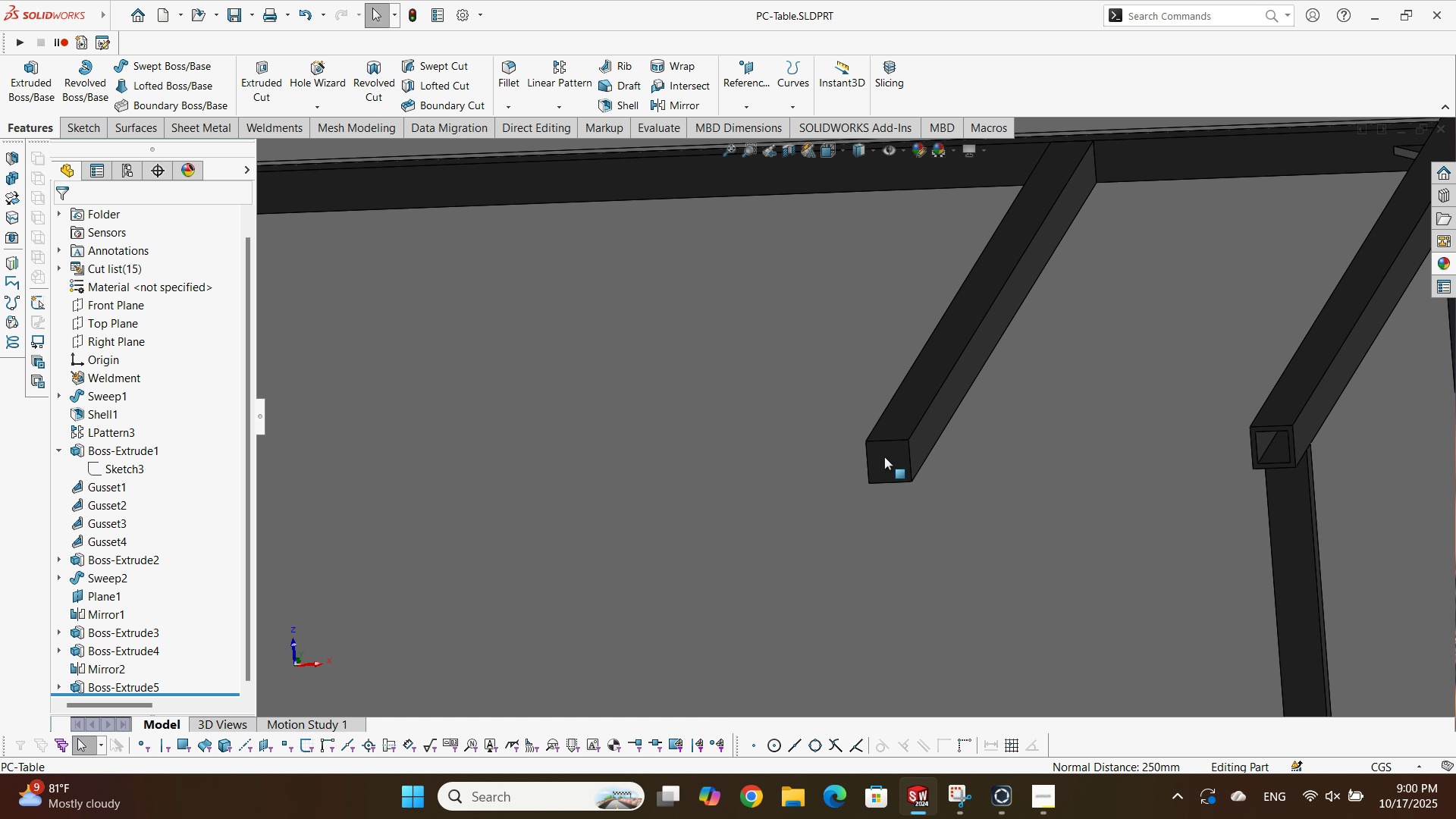 
left_click([884, 457])
 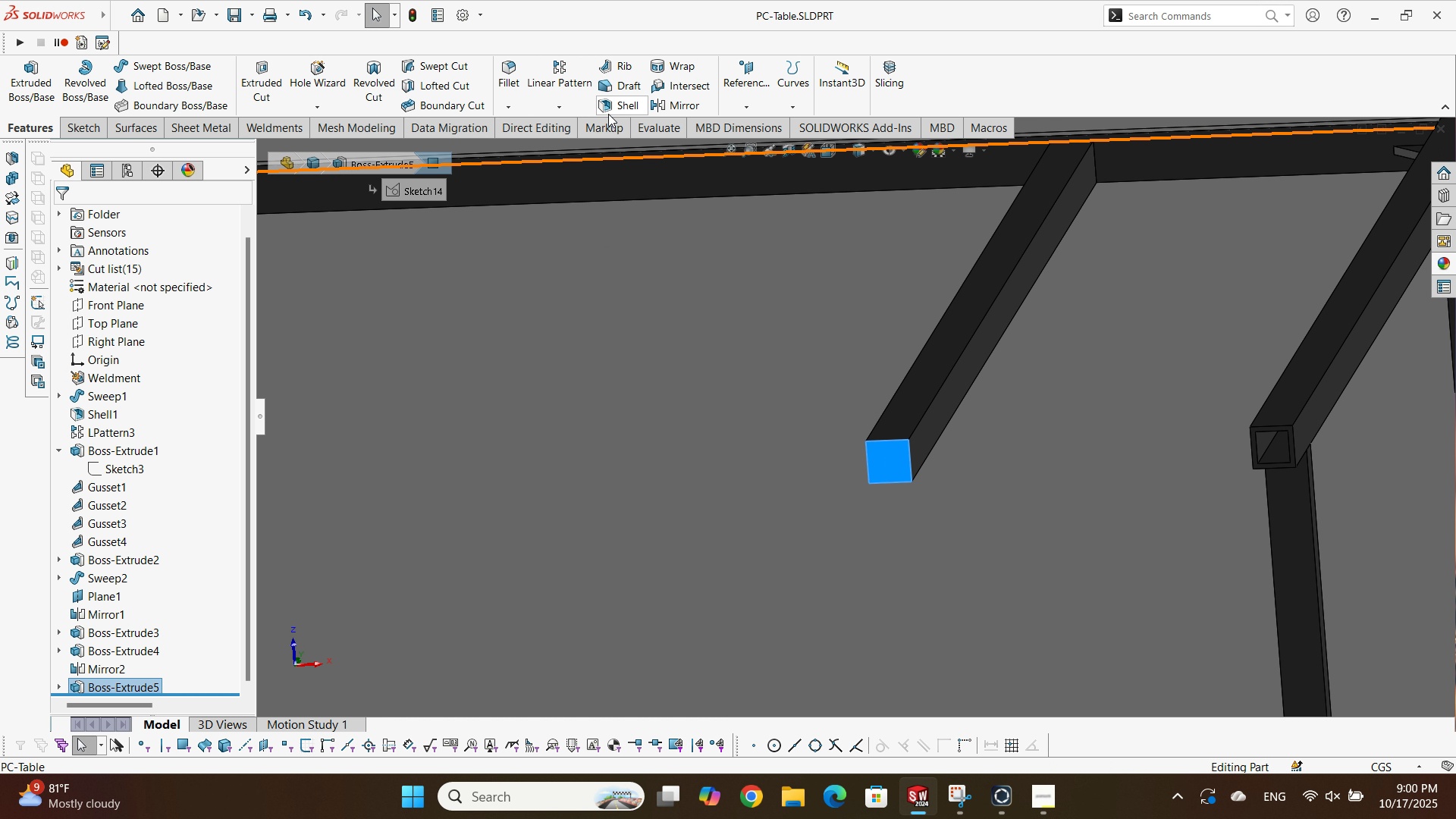 
left_click([612, 111])
 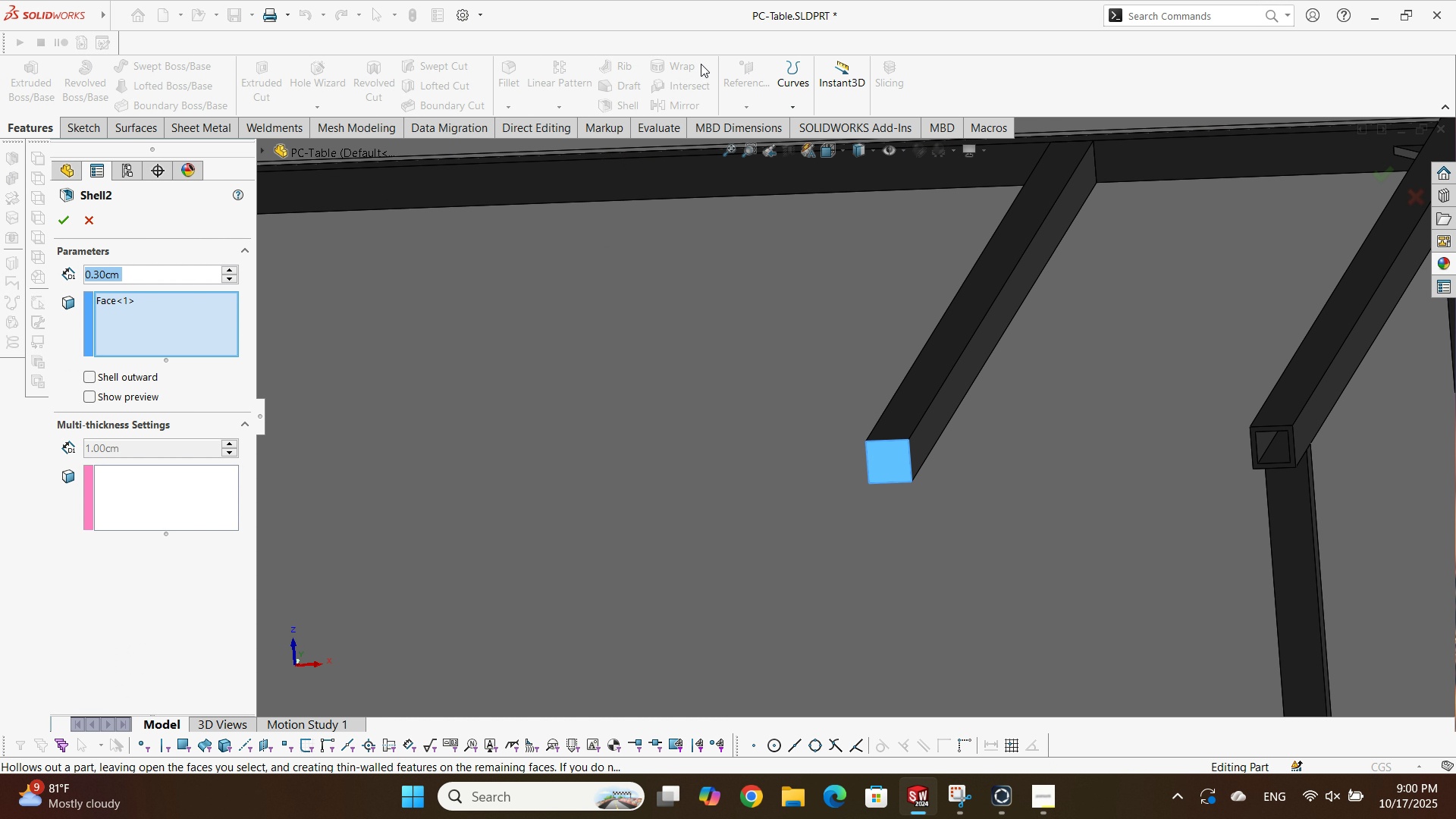 
mouse_move([785, 27])
 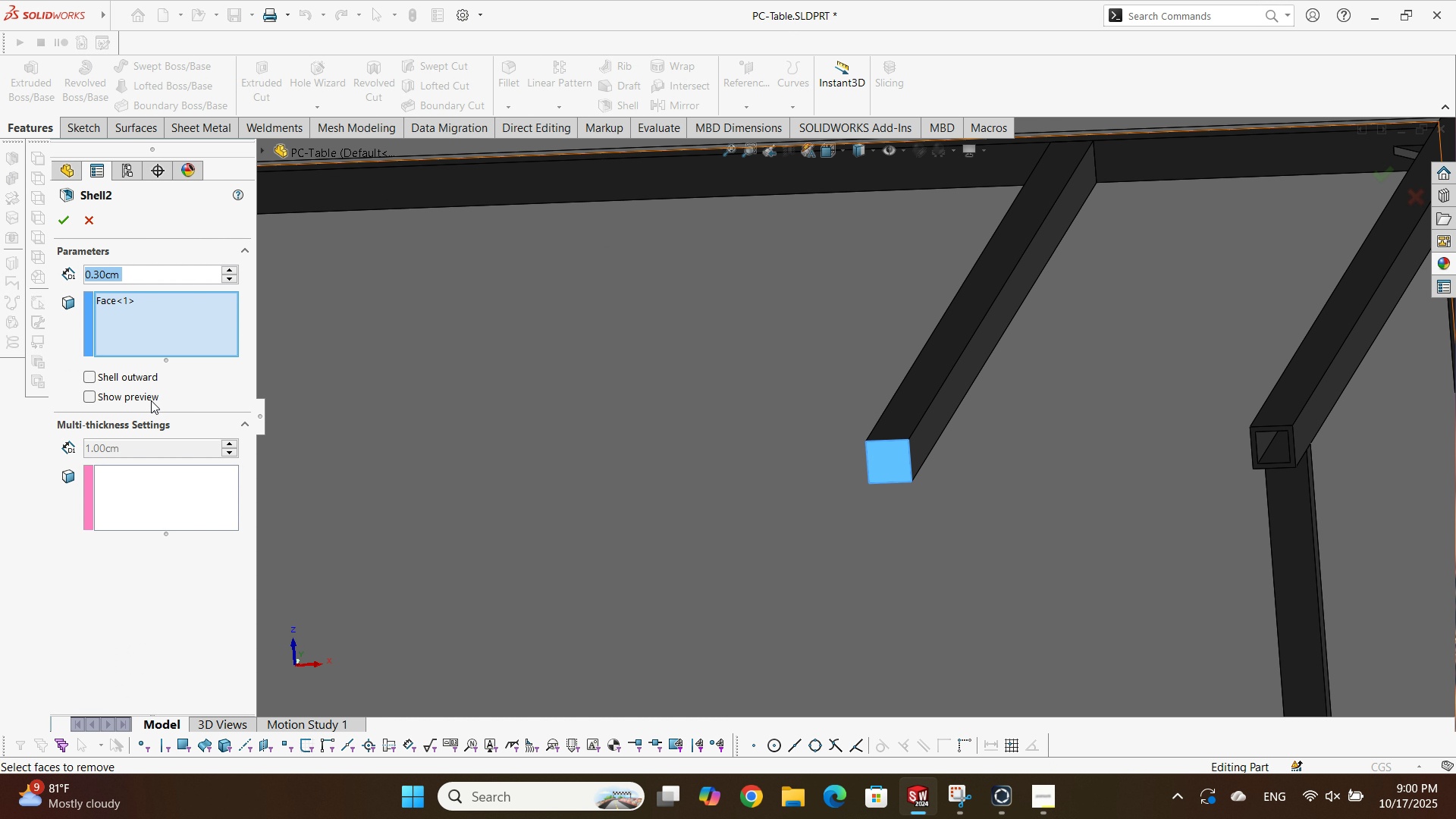 
left_click([146, 400])
 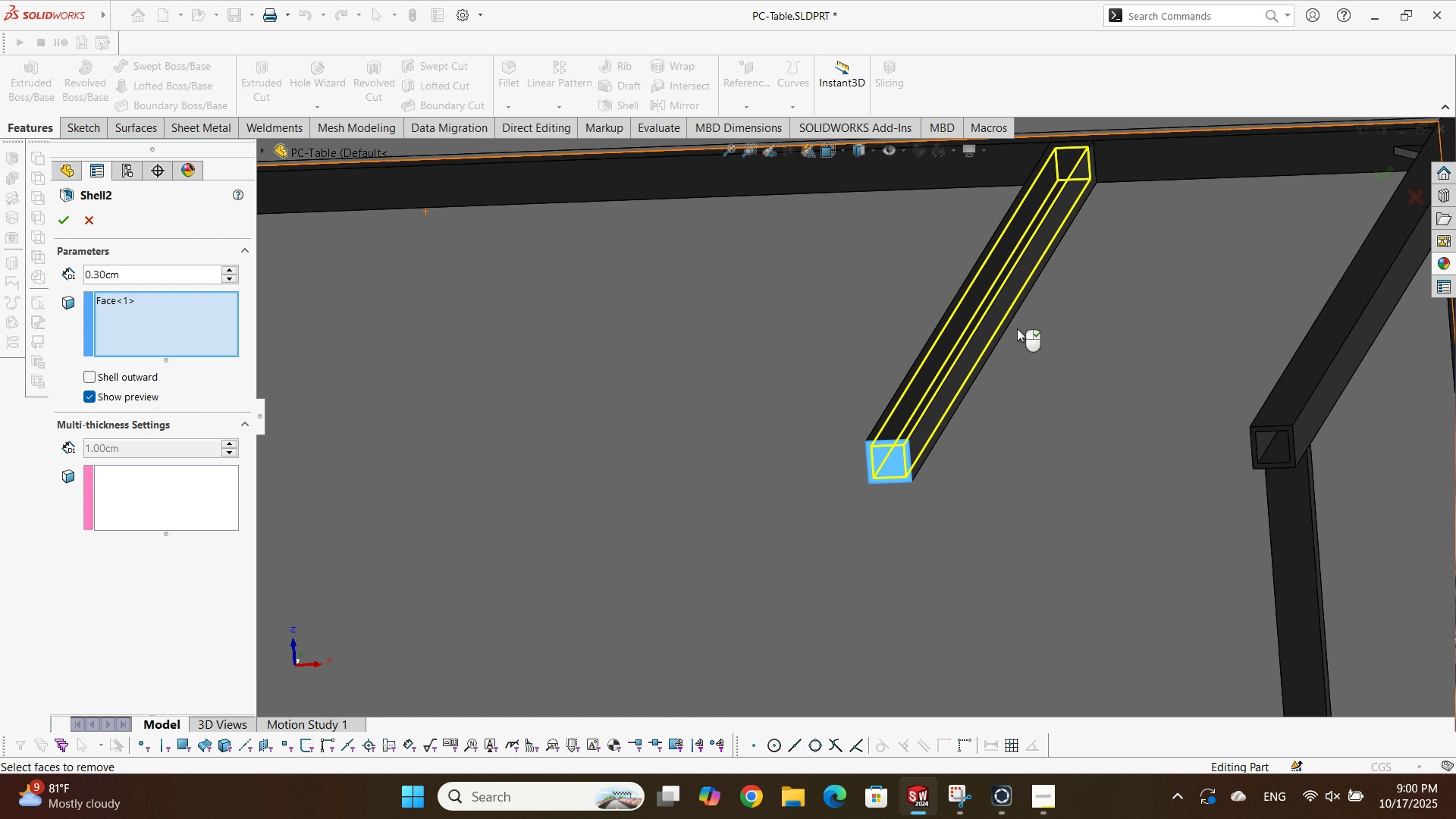 
scroll: coordinate [1178, 359], scroll_direction: up, amount: 4.0
 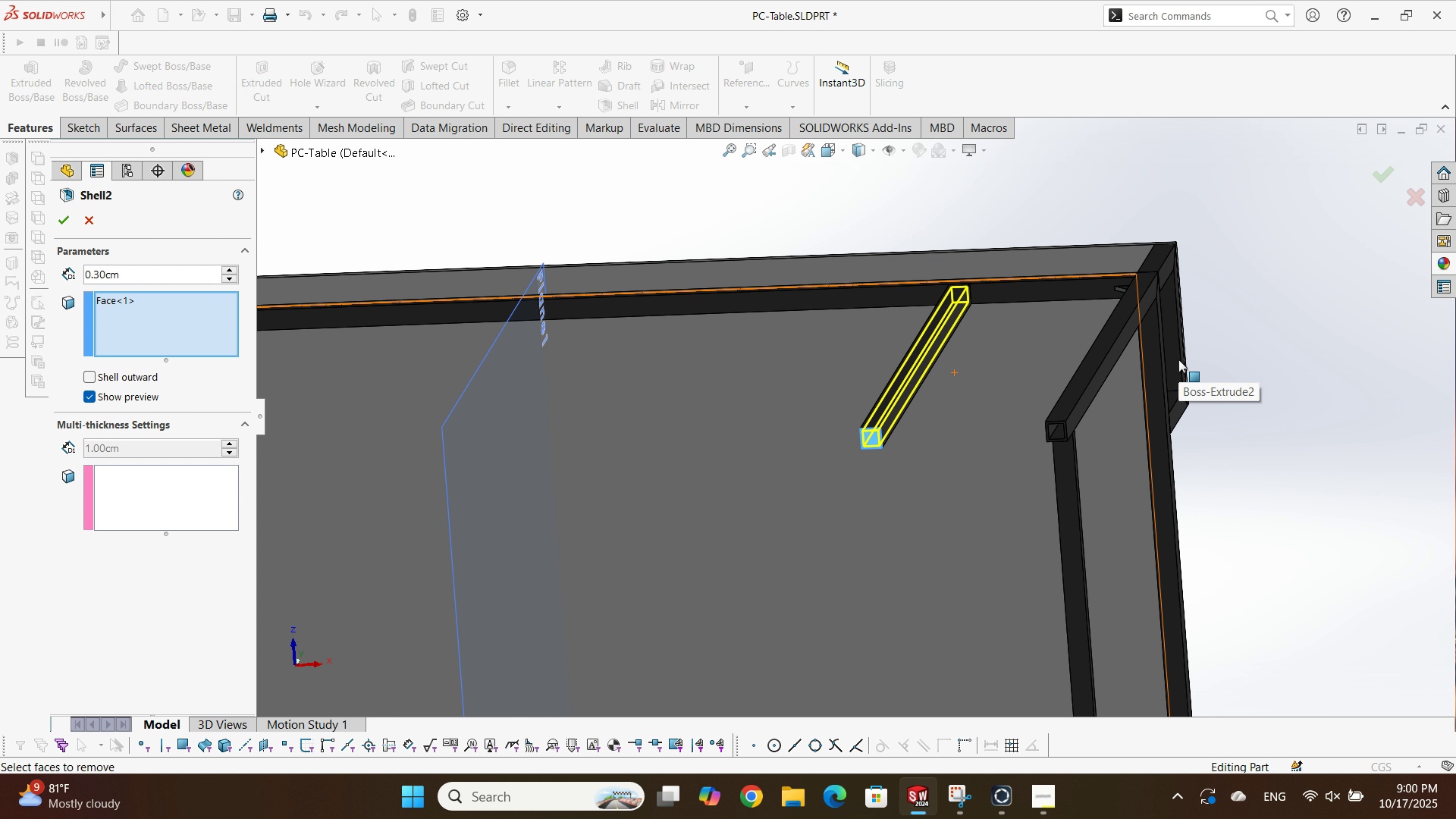 
key(Enter)
 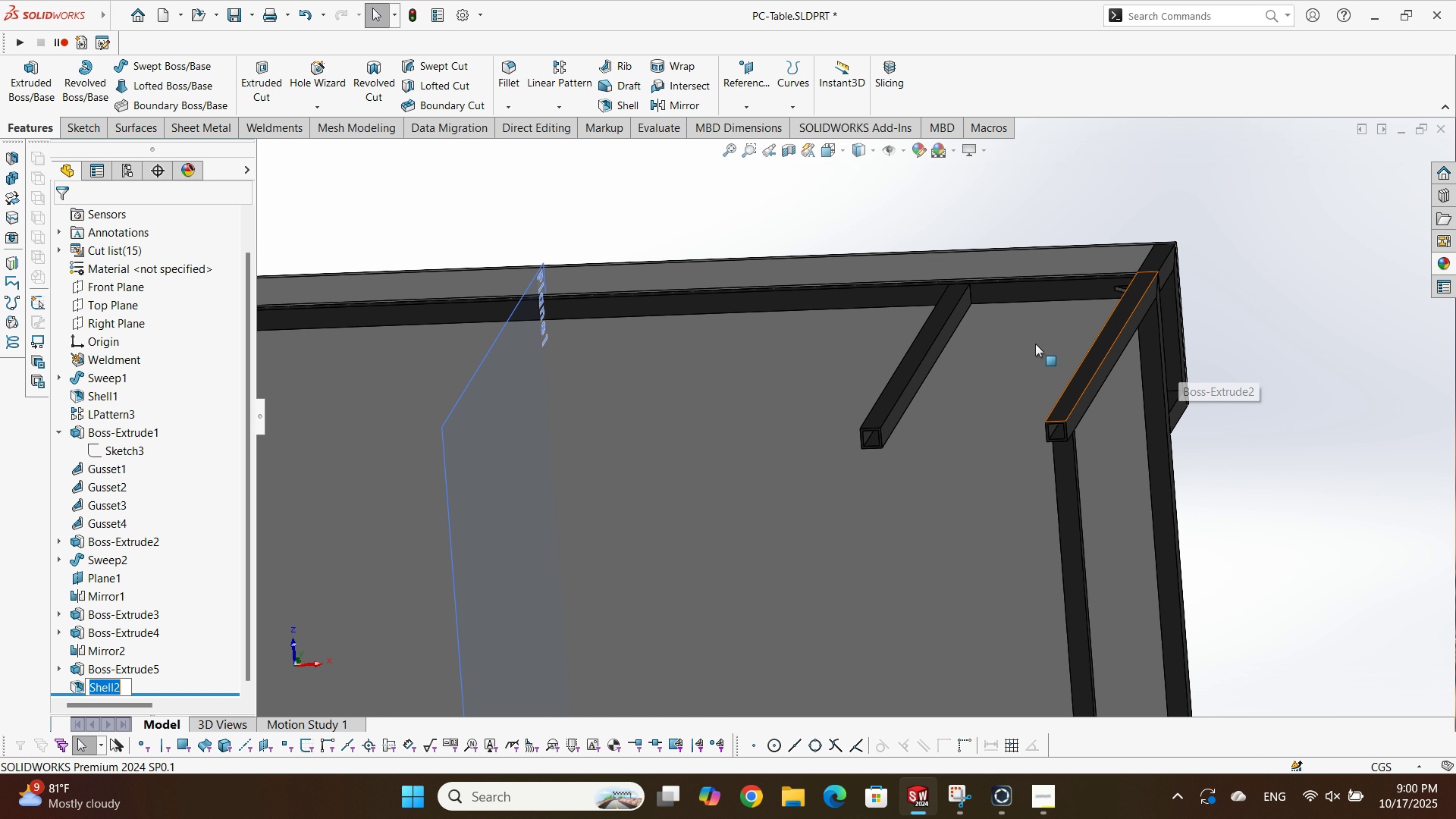 
scroll: coordinate [104, 273], scroll_direction: up, amount: 7.0
 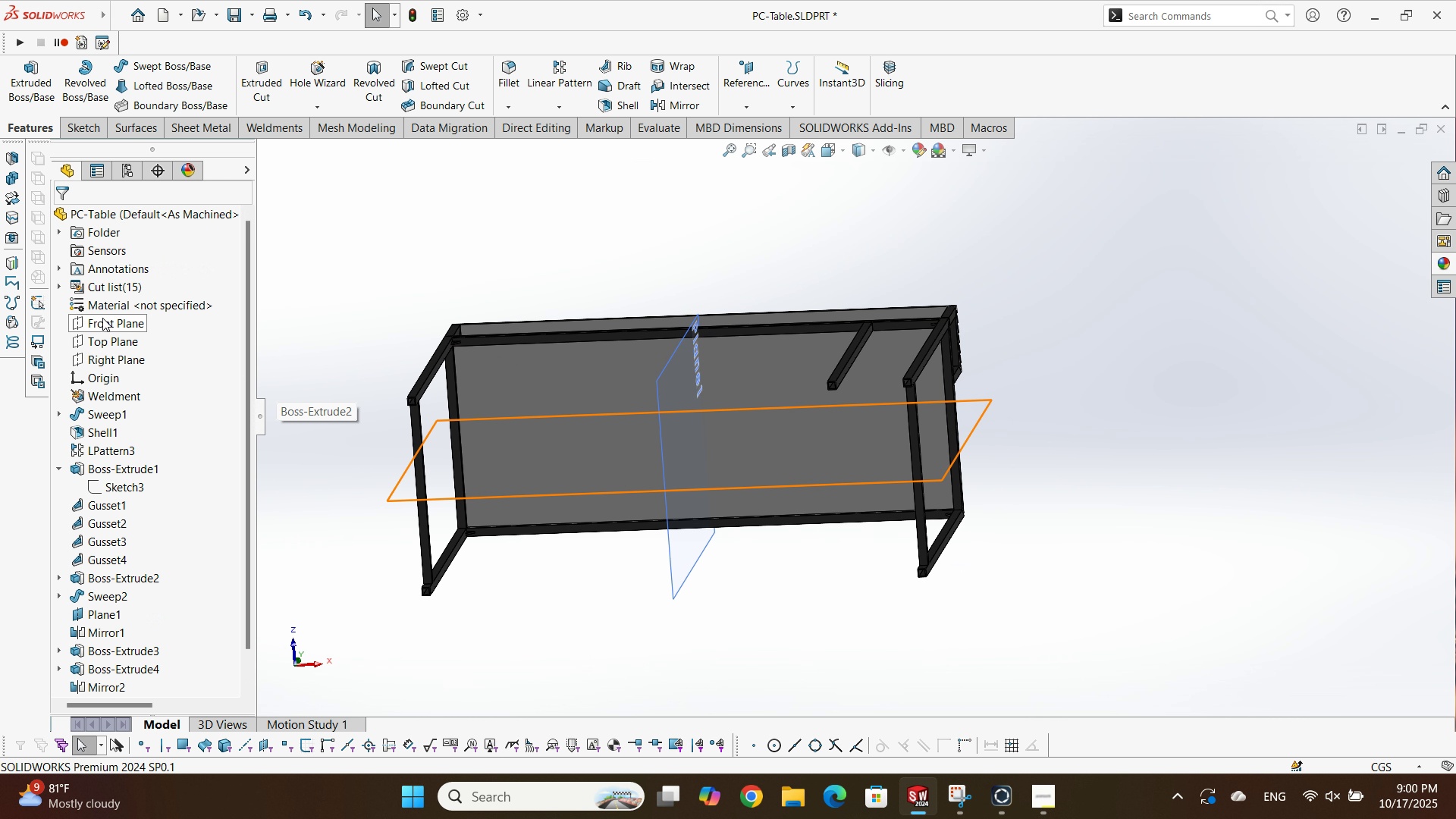 
left_click([102, 318])
 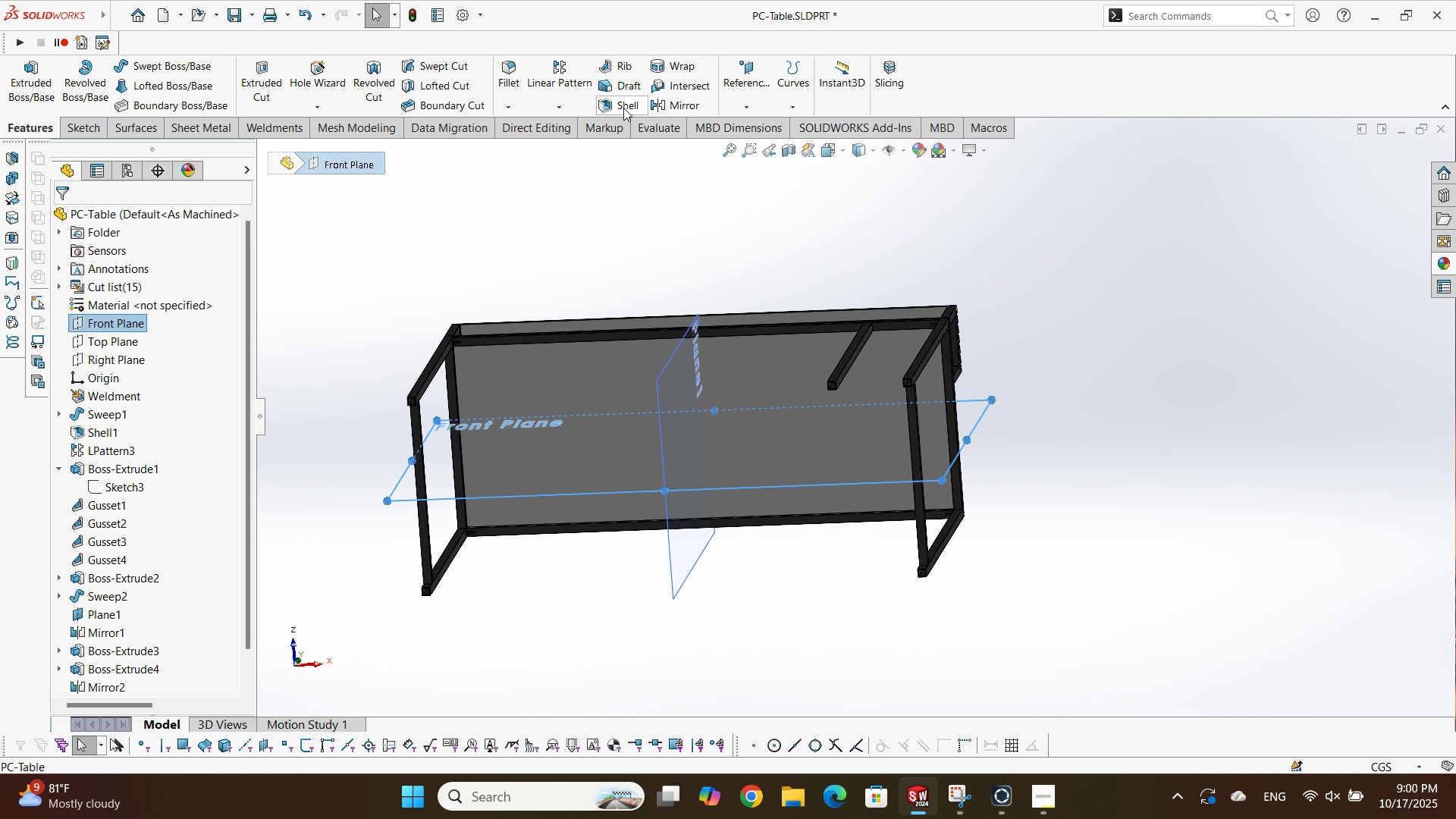 
left_click([656, 108])
 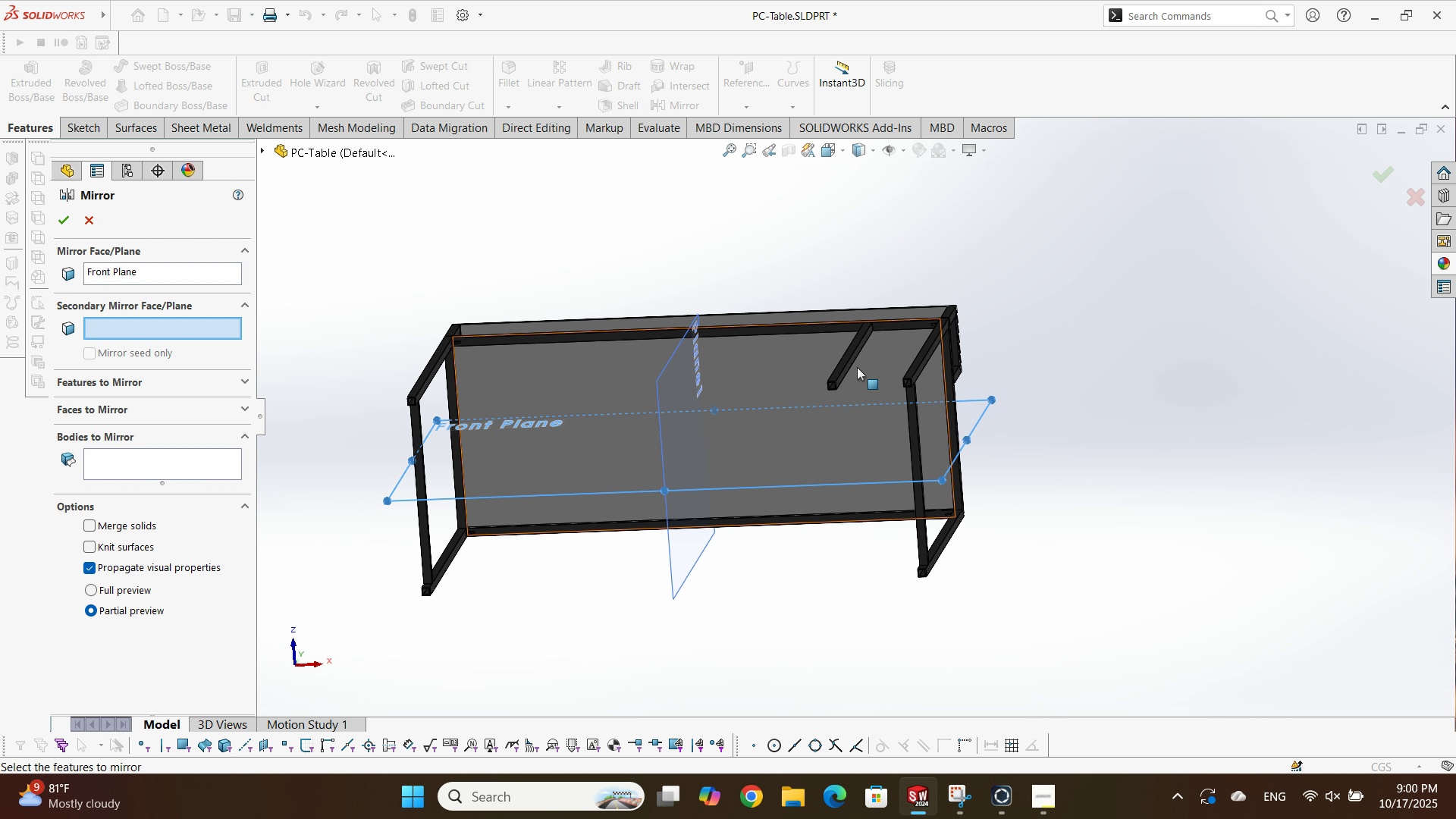 
scroll: coordinate [849, 362], scroll_direction: down, amount: 4.0
 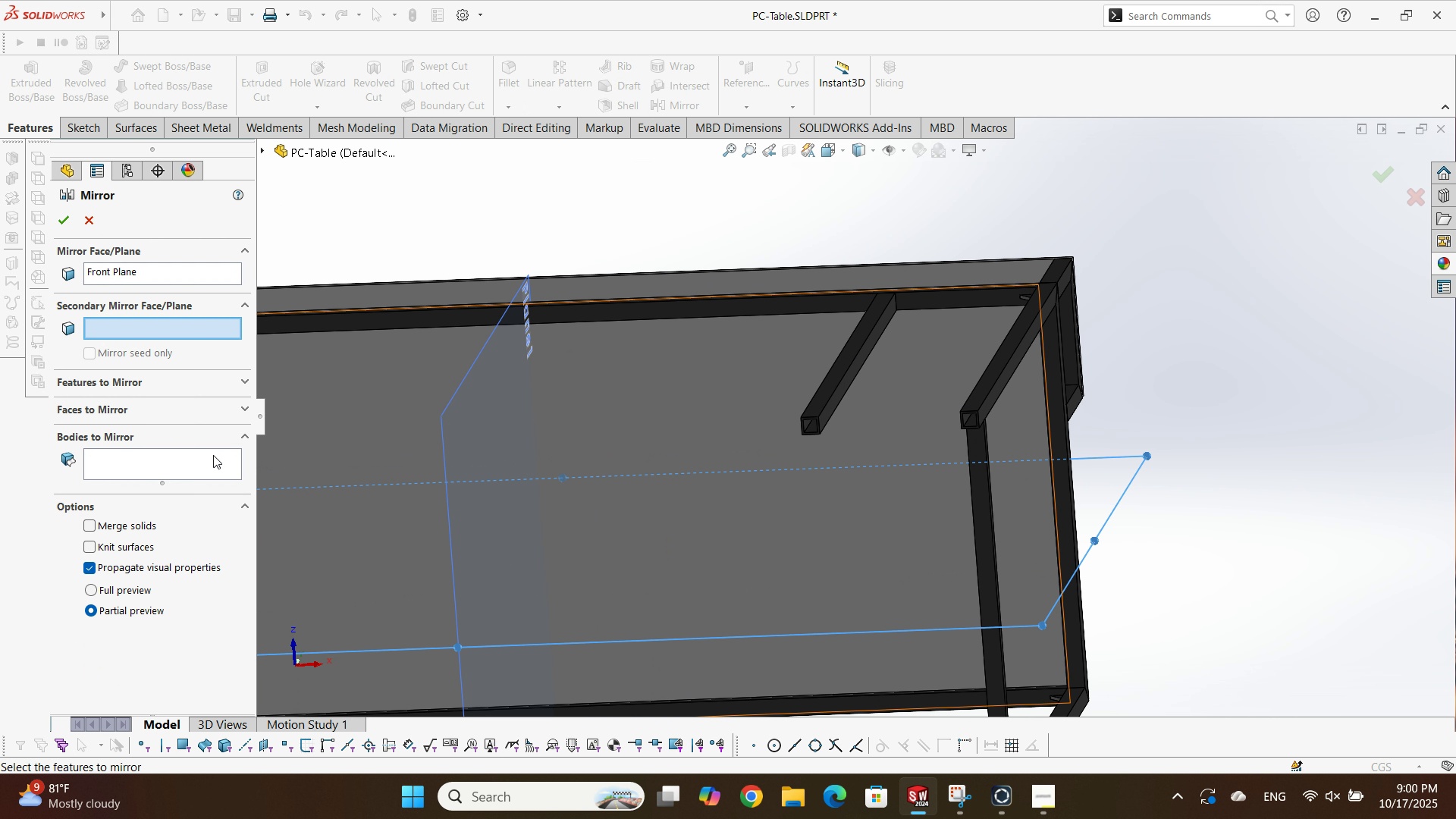 
left_click([213, 455])
 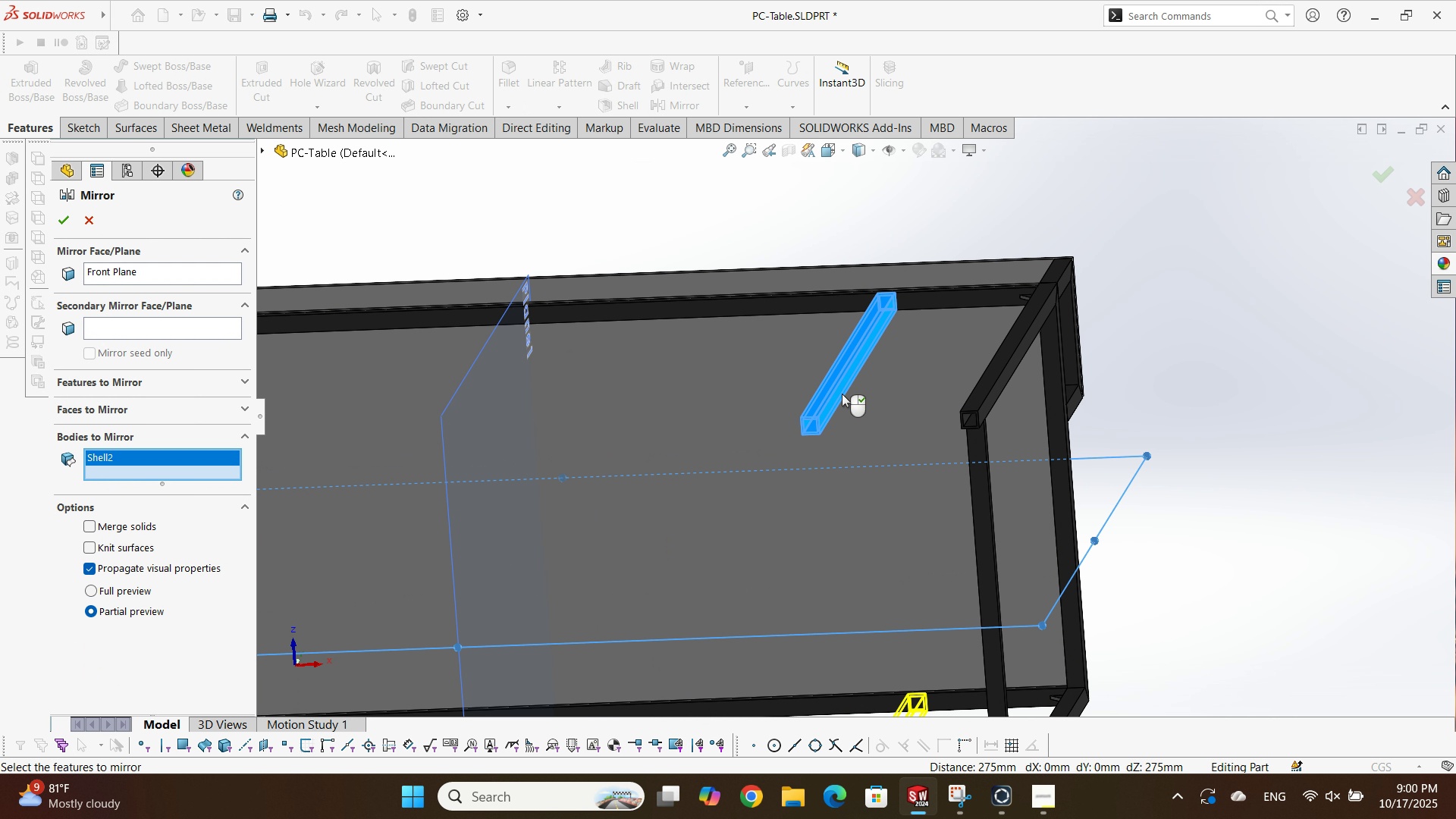 
scroll: coordinate [774, 483], scroll_direction: up, amount: 1.0
 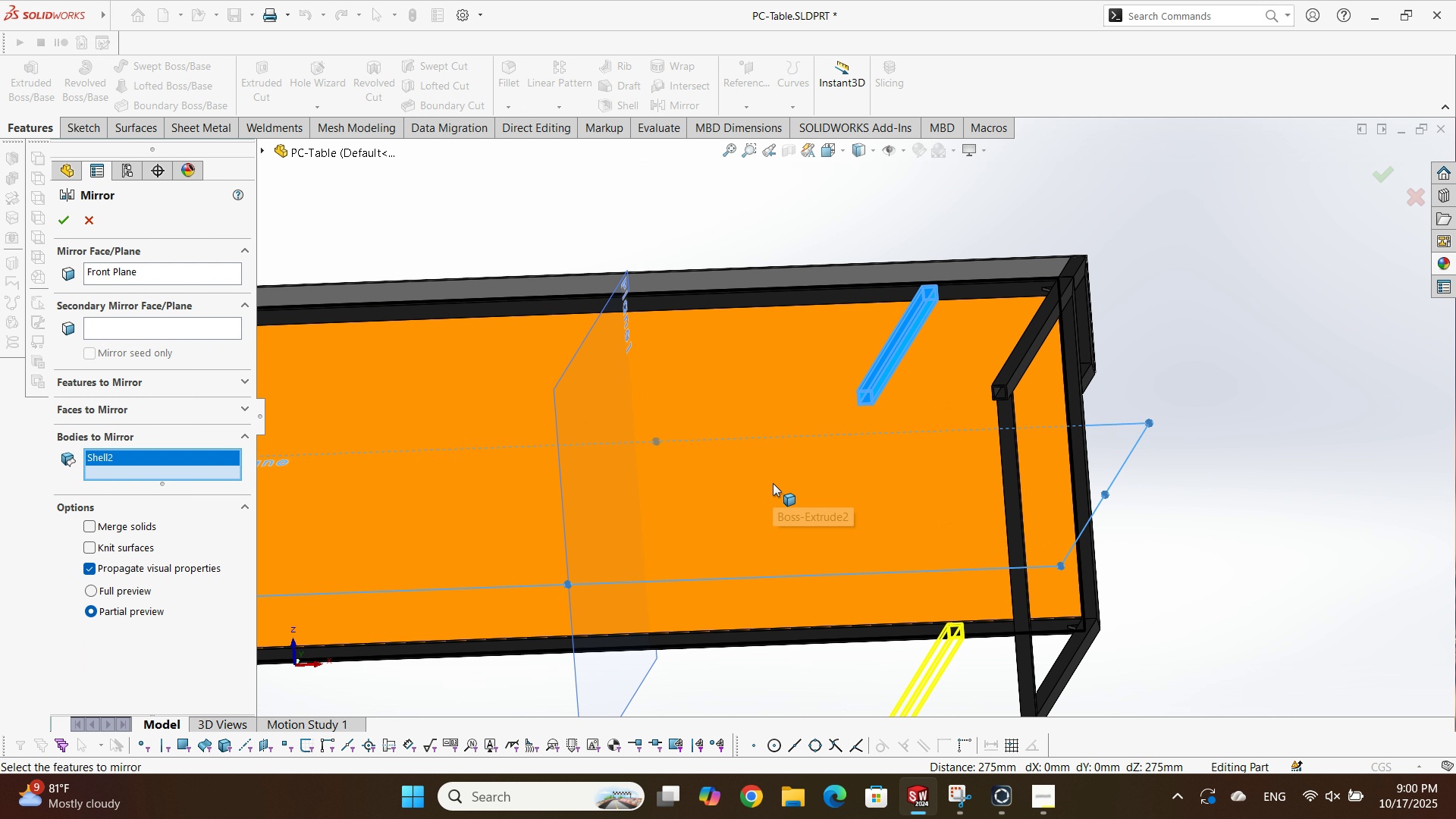 
key(Enter)
 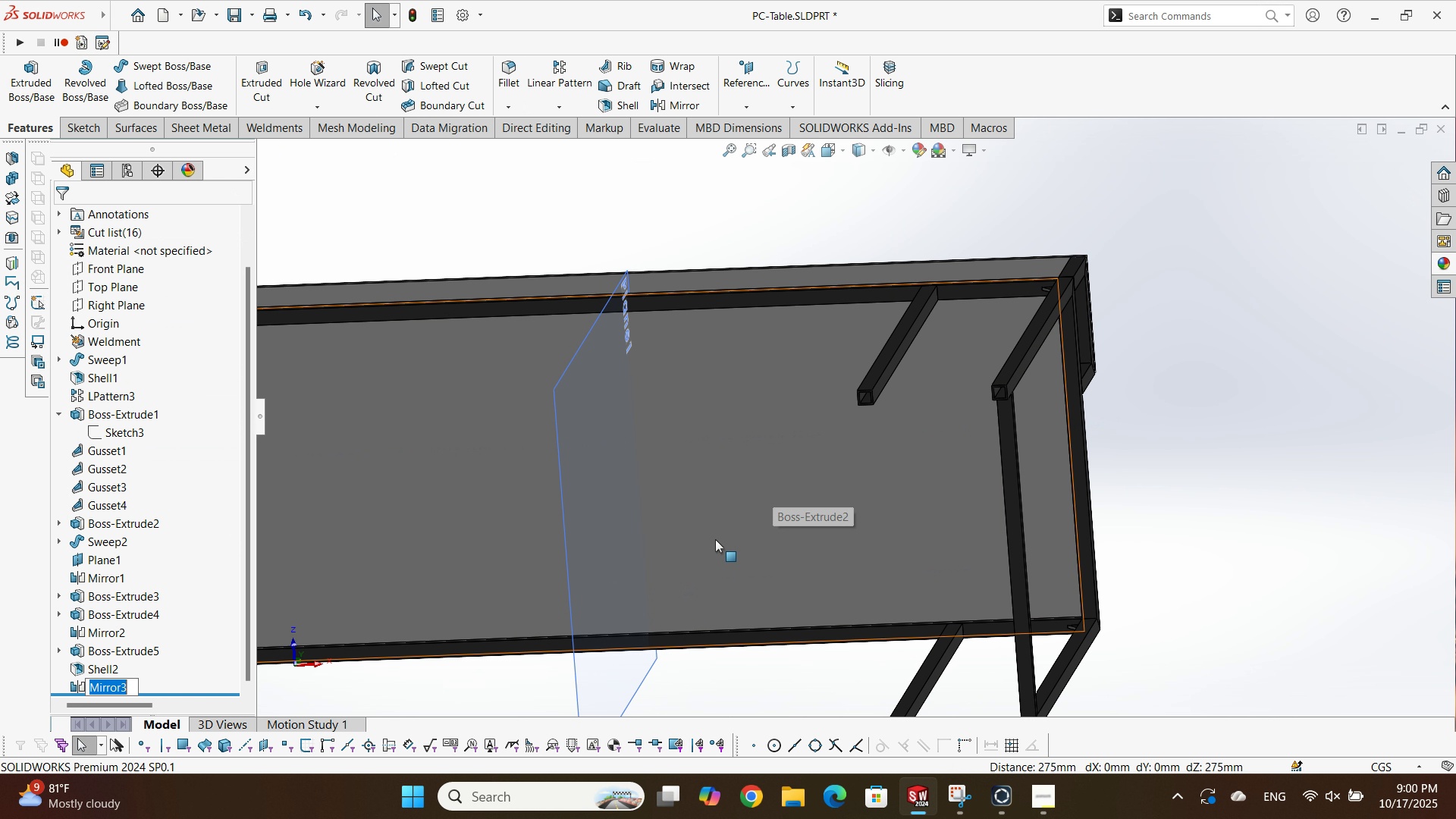 
scroll: coordinate [722, 516], scroll_direction: up, amount: 4.0
 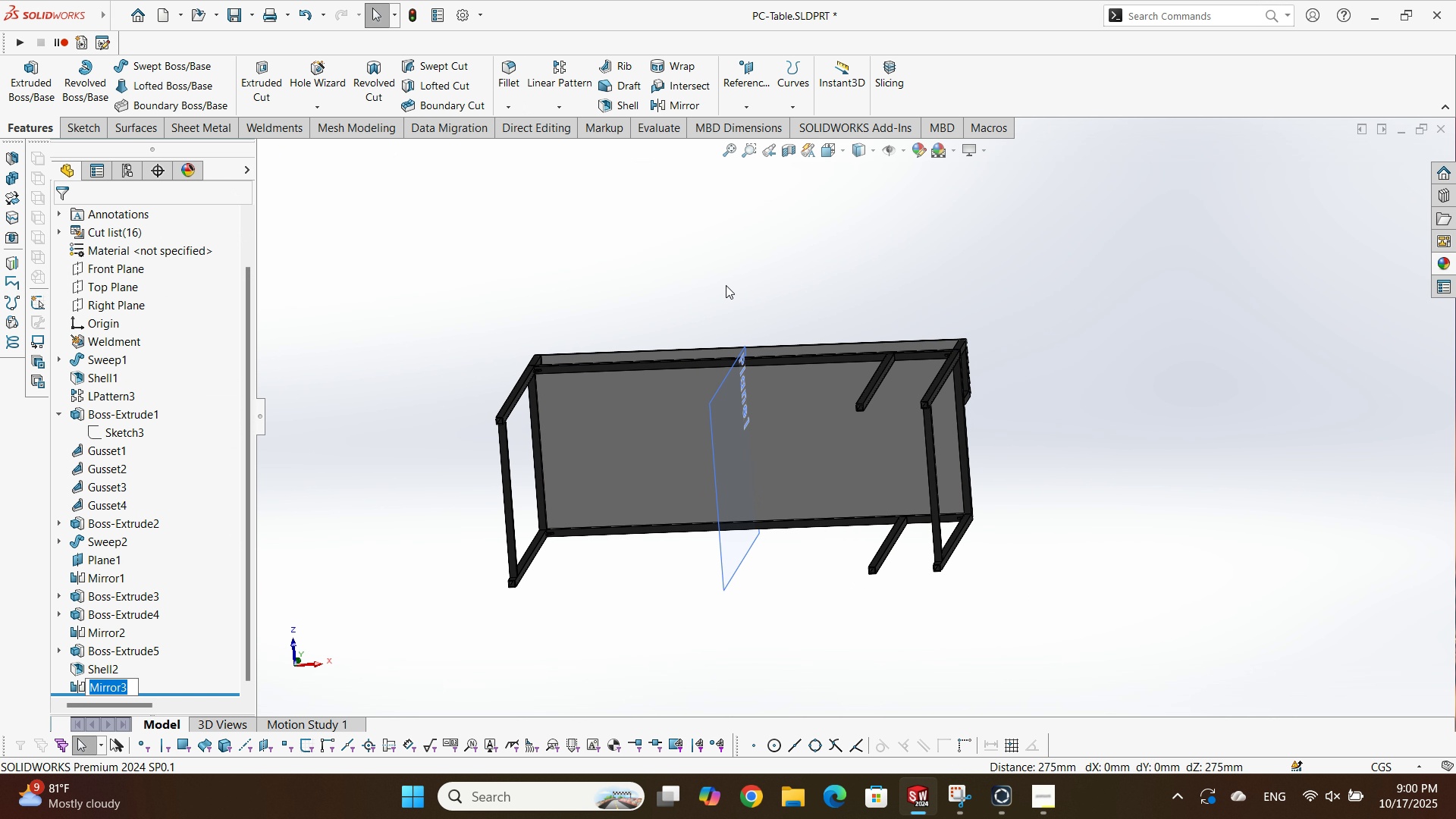 
left_click([726, 285])
 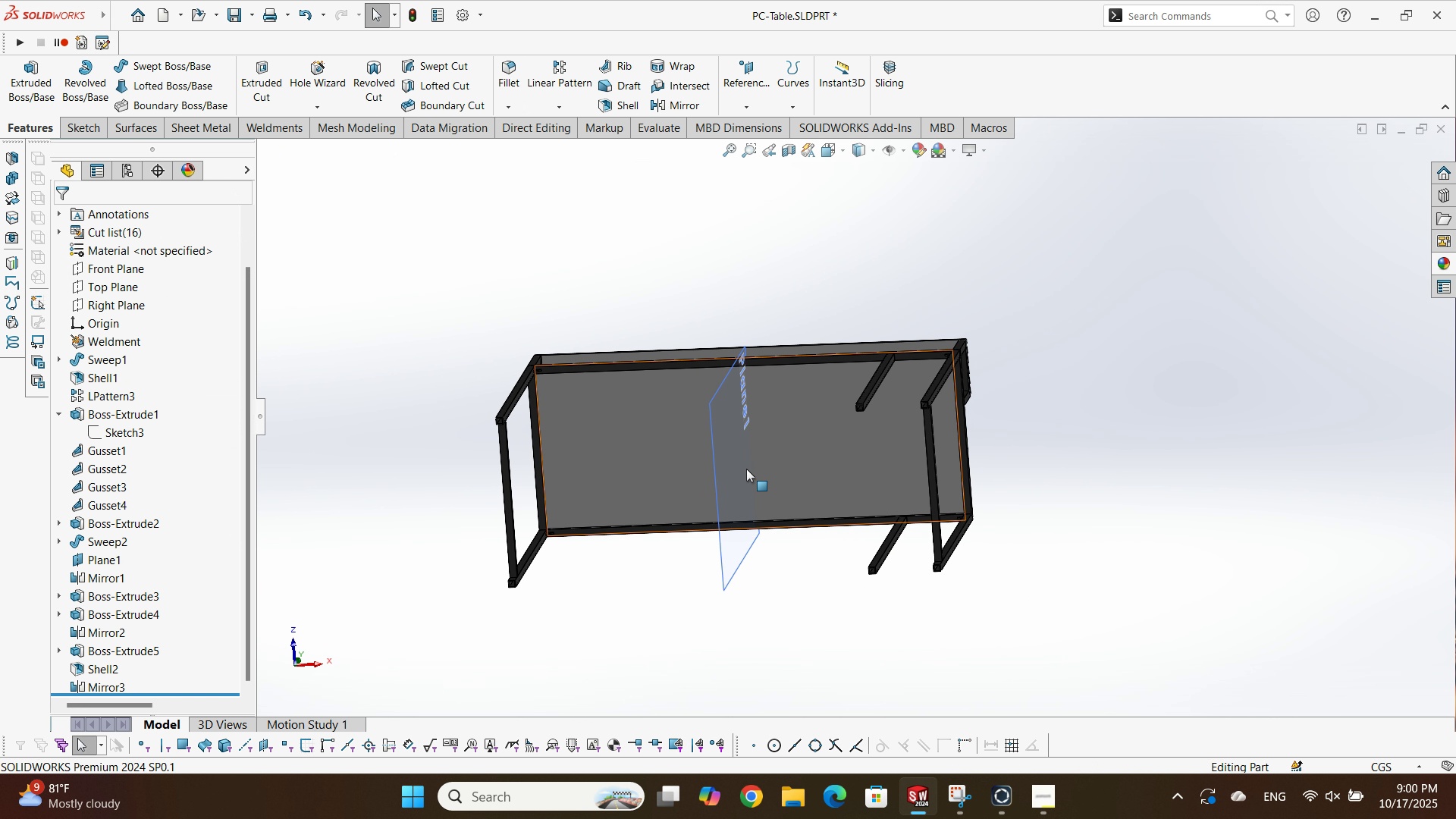 
scroll: coordinate [746, 469], scroll_direction: down, amount: 3.0
 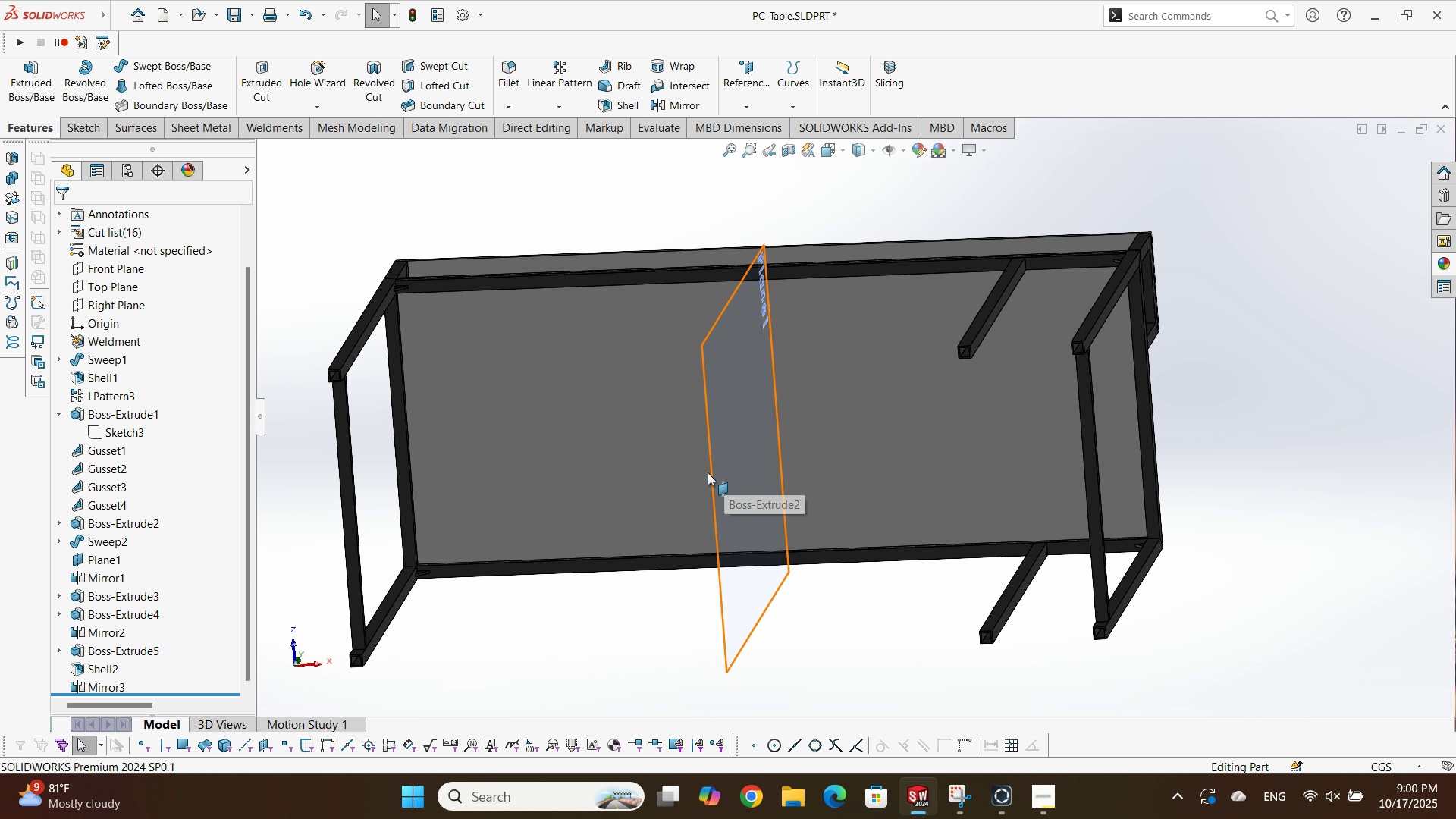 
left_click([708, 472])
 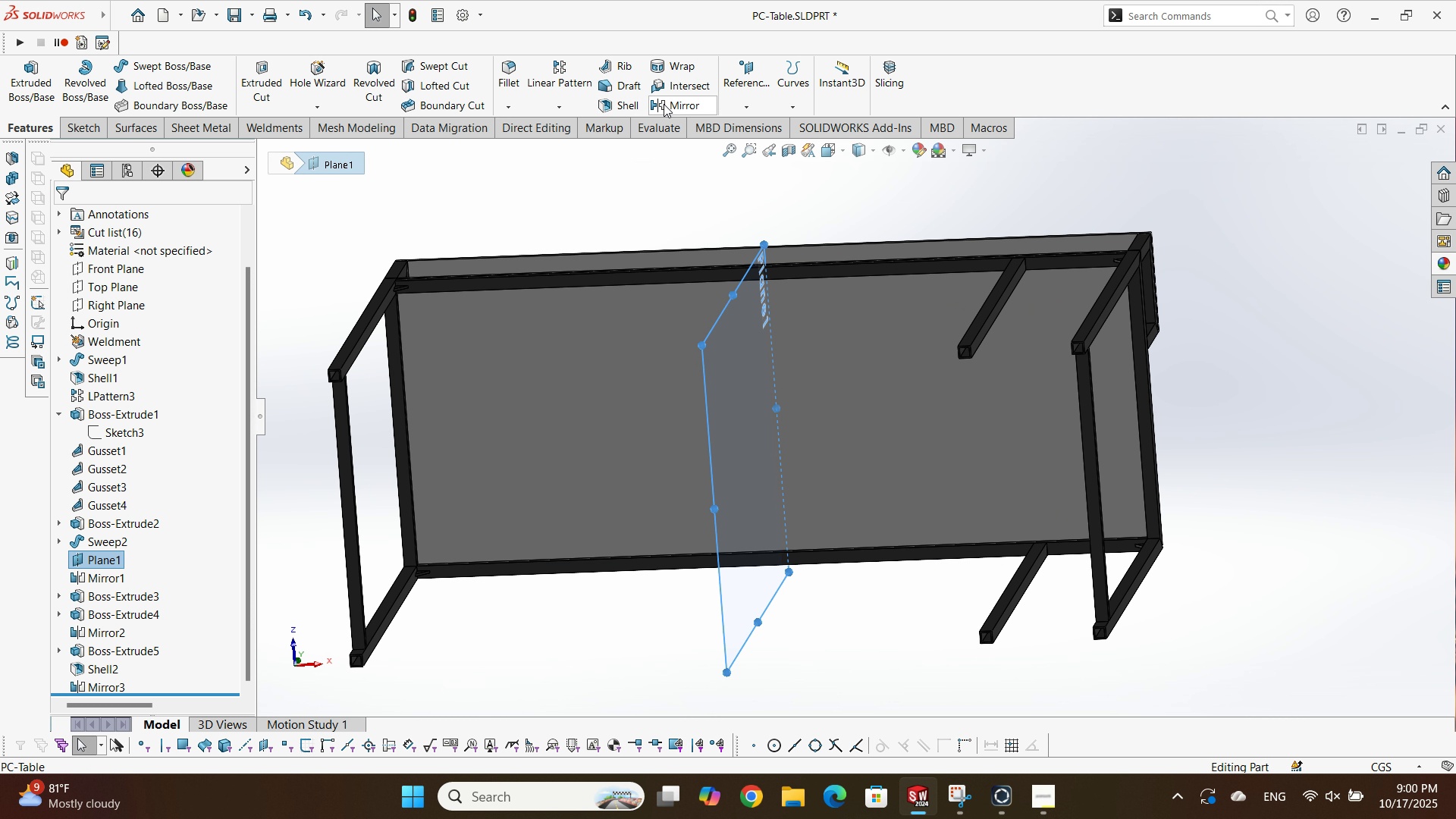 
left_click([666, 107])
 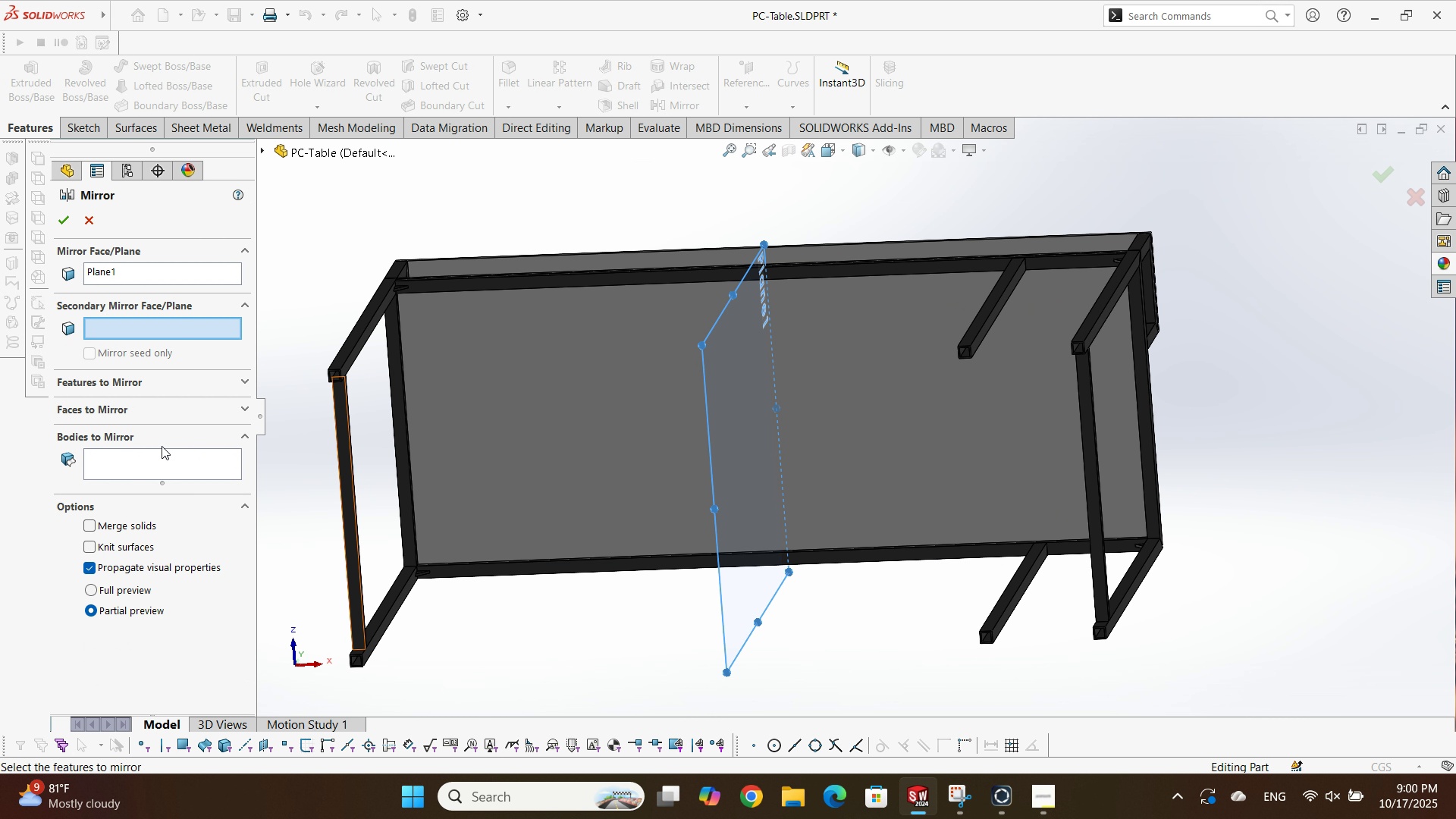 
double_click([146, 451])
 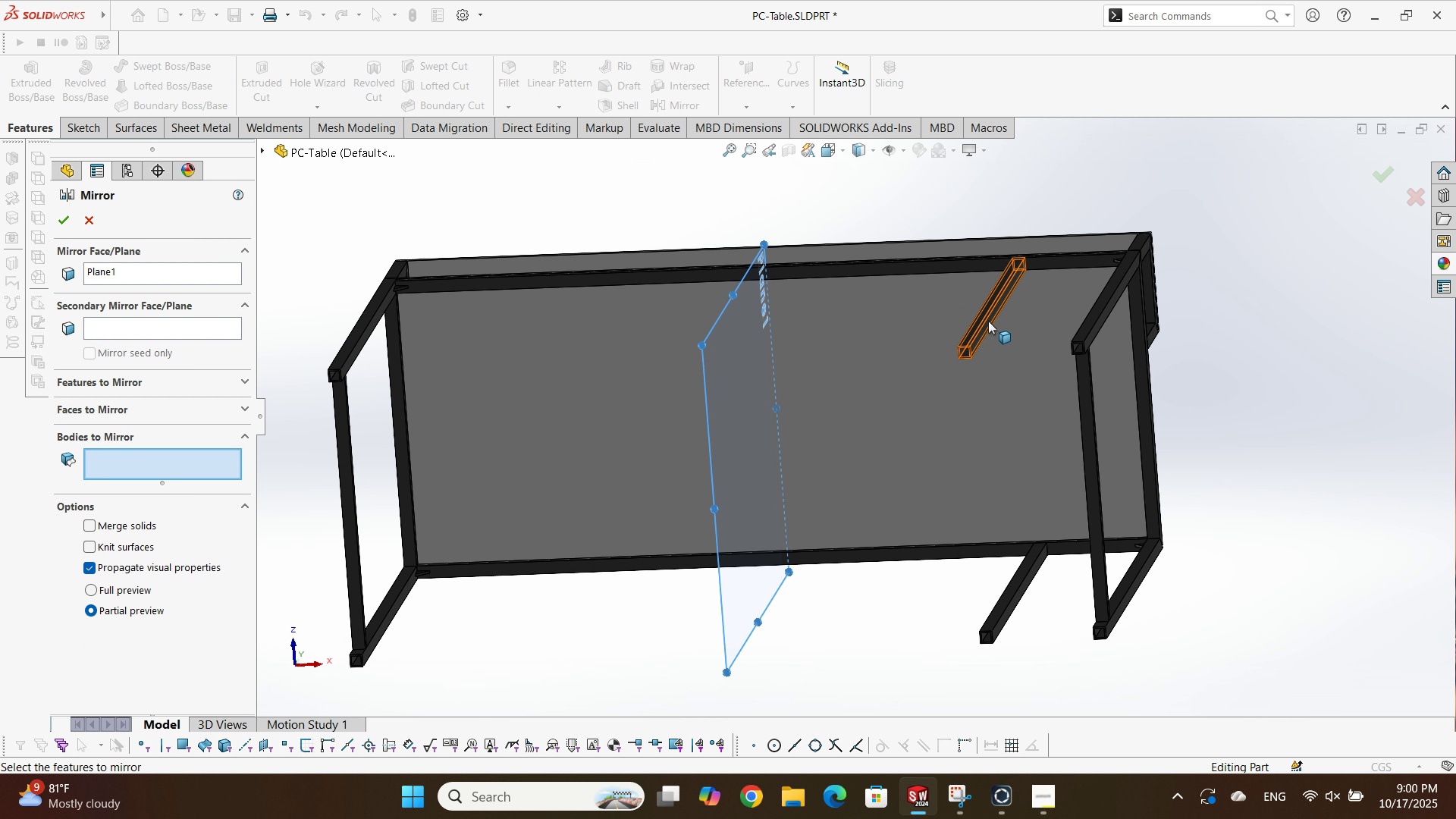 
left_click([988, 321])
 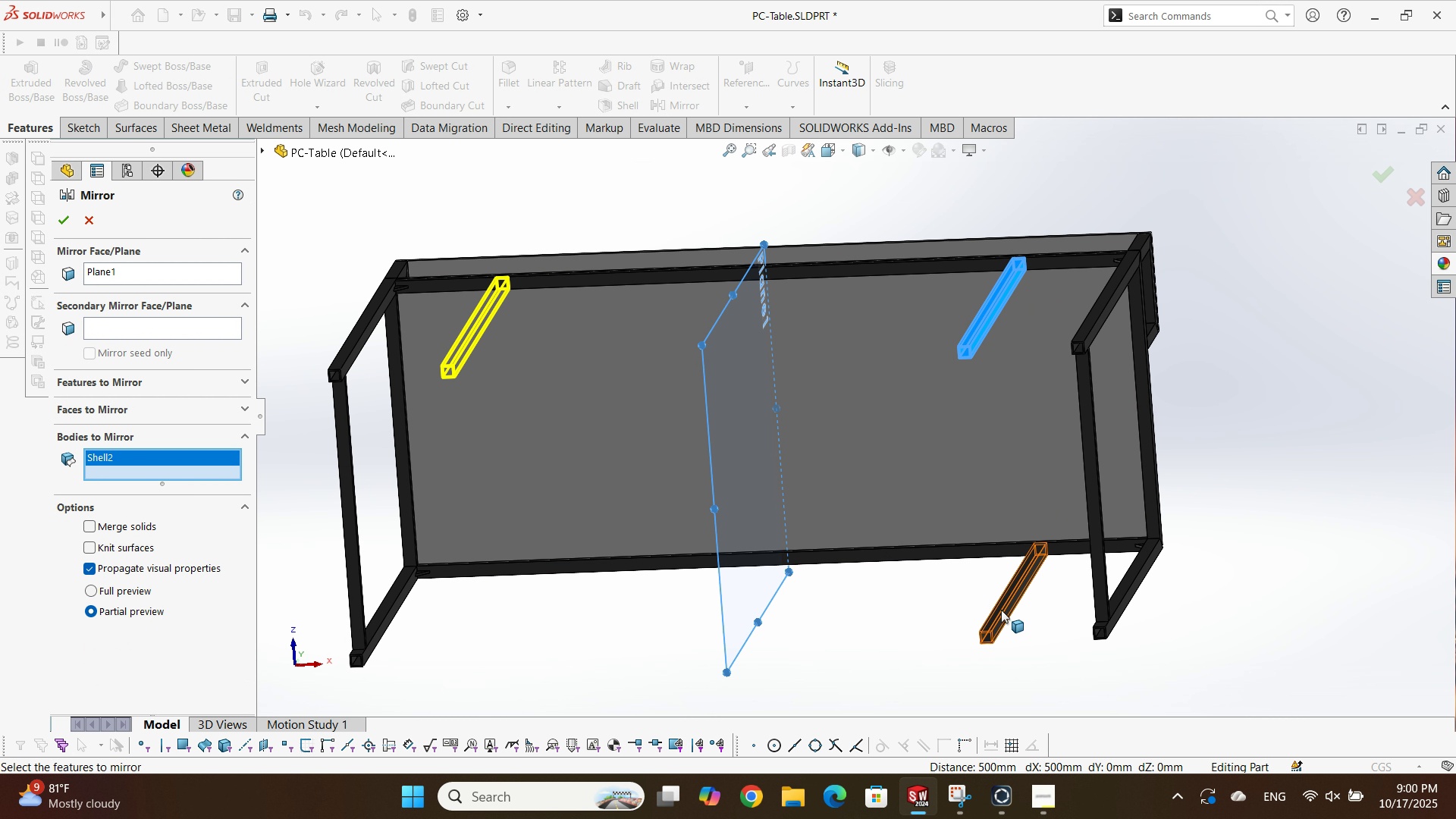 
left_click([1003, 610])
 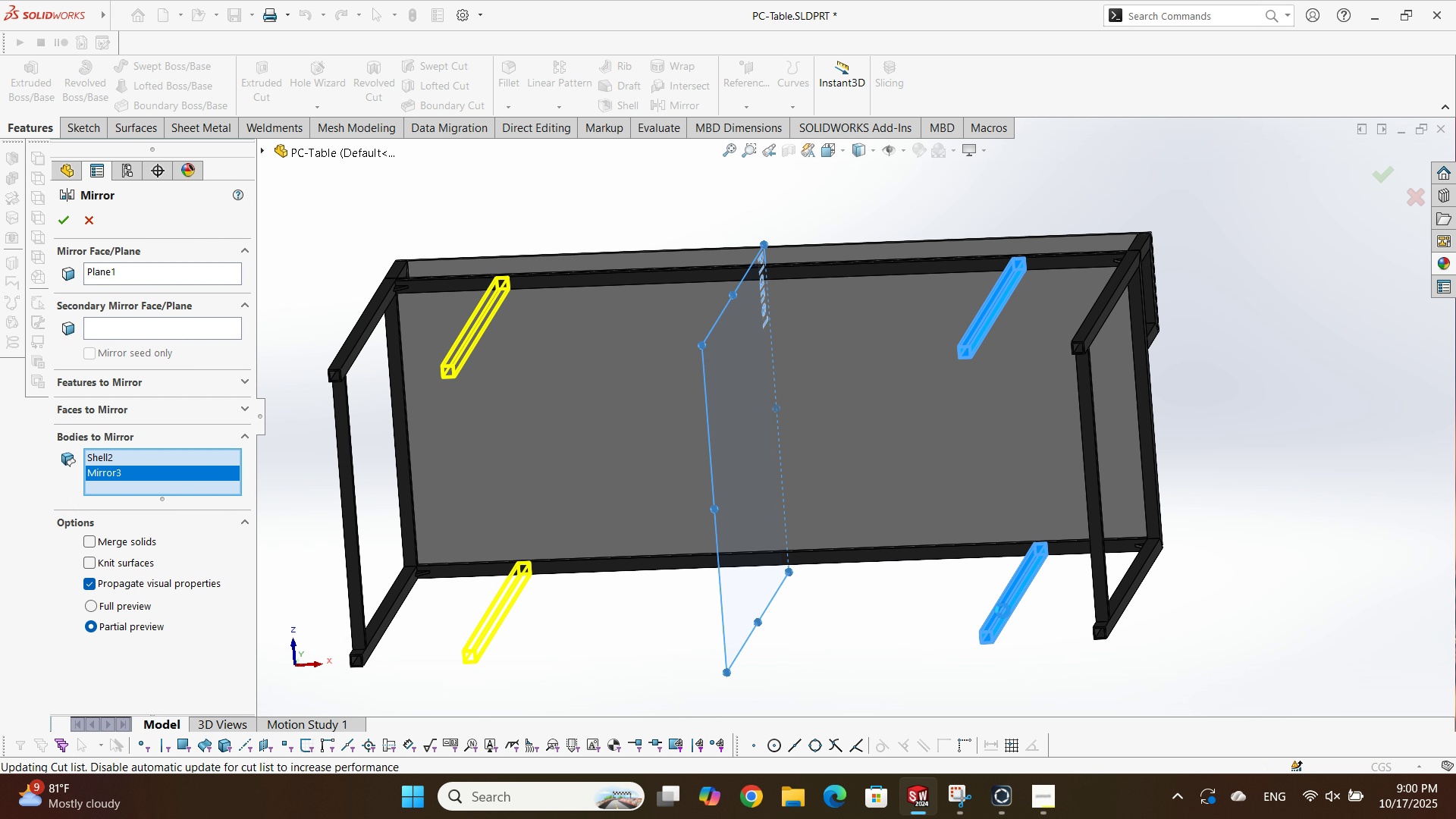 
key(Enter)
 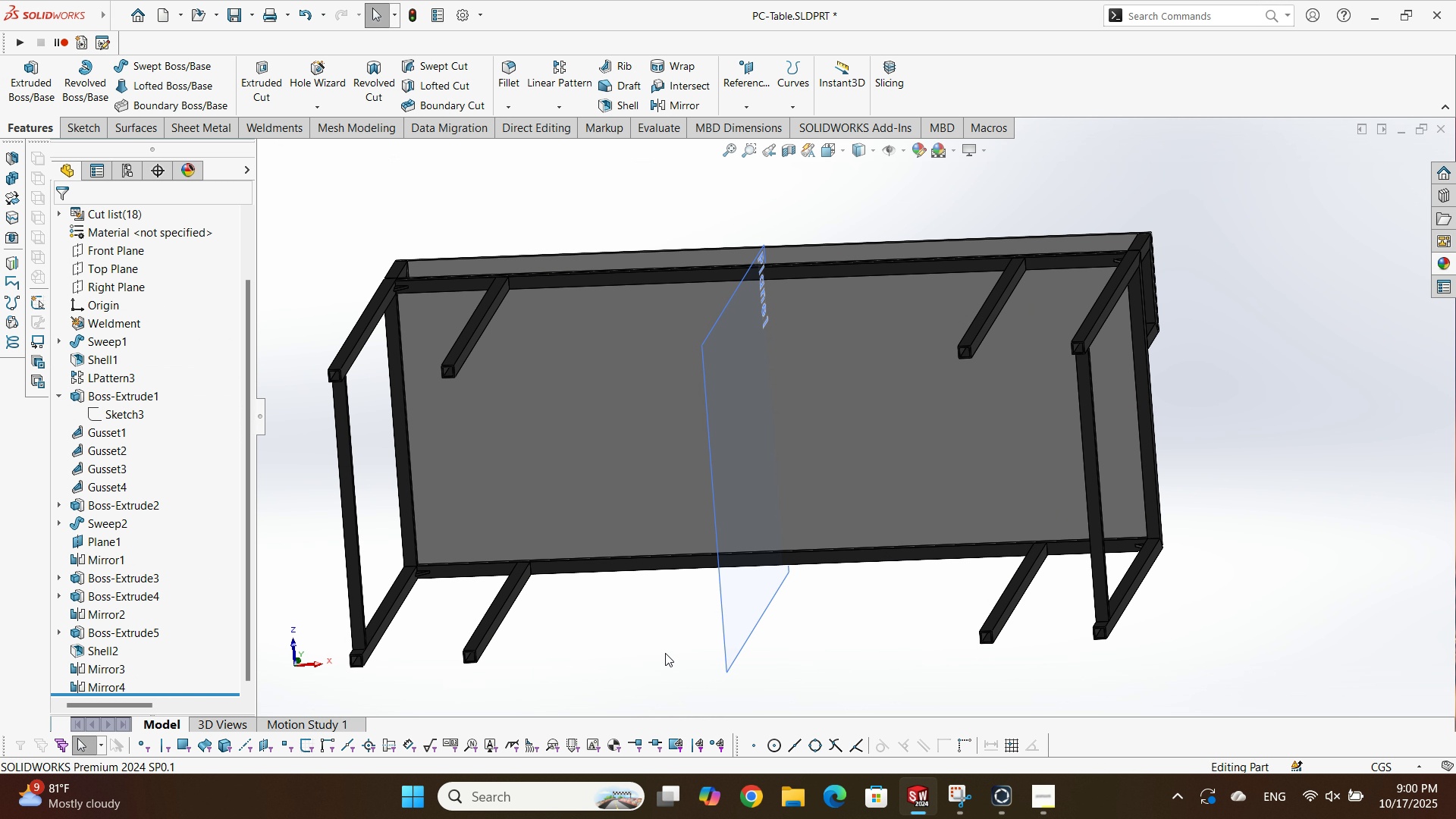 
left_click([665, 653])
 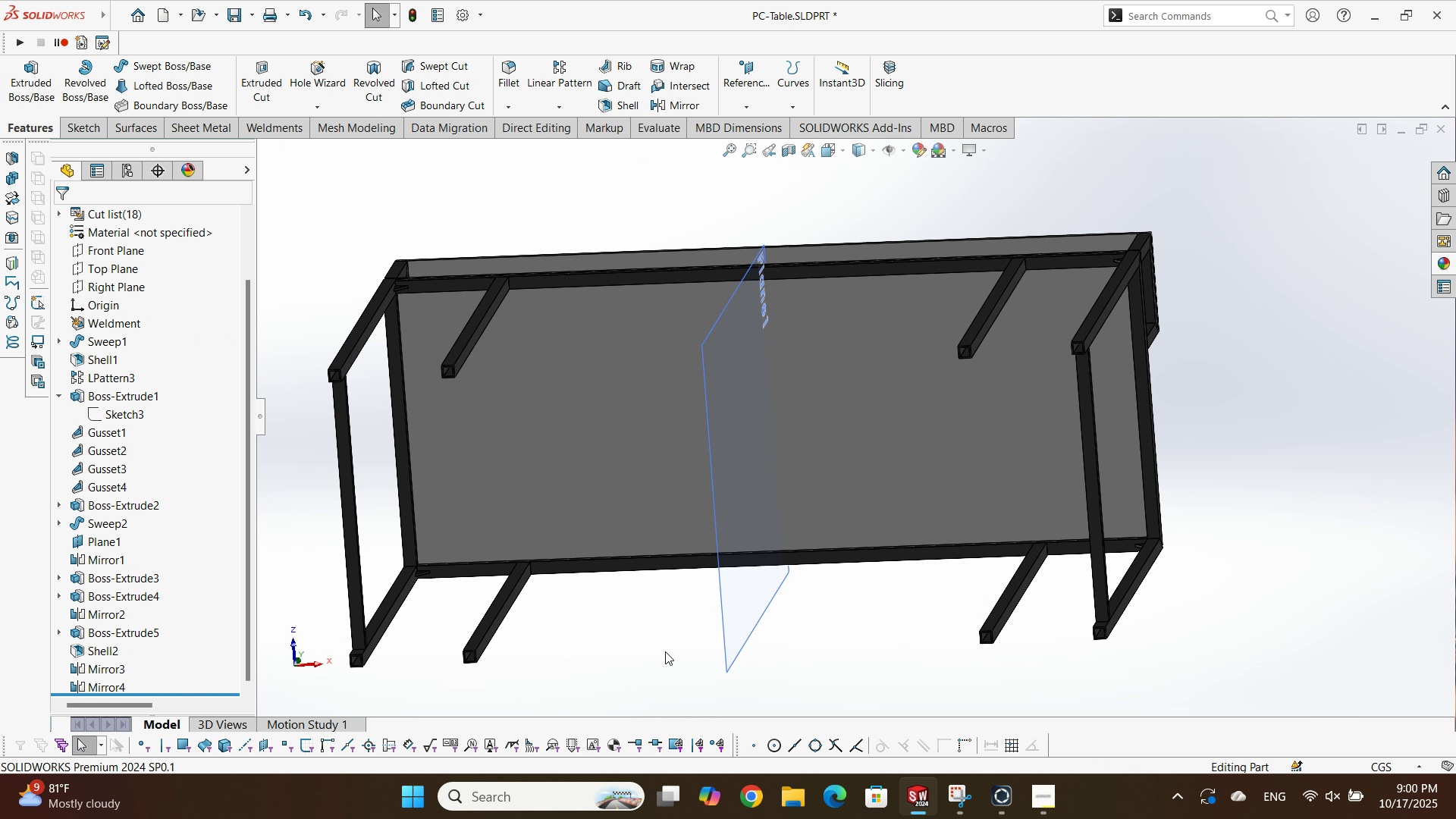 
key(Control+S)
 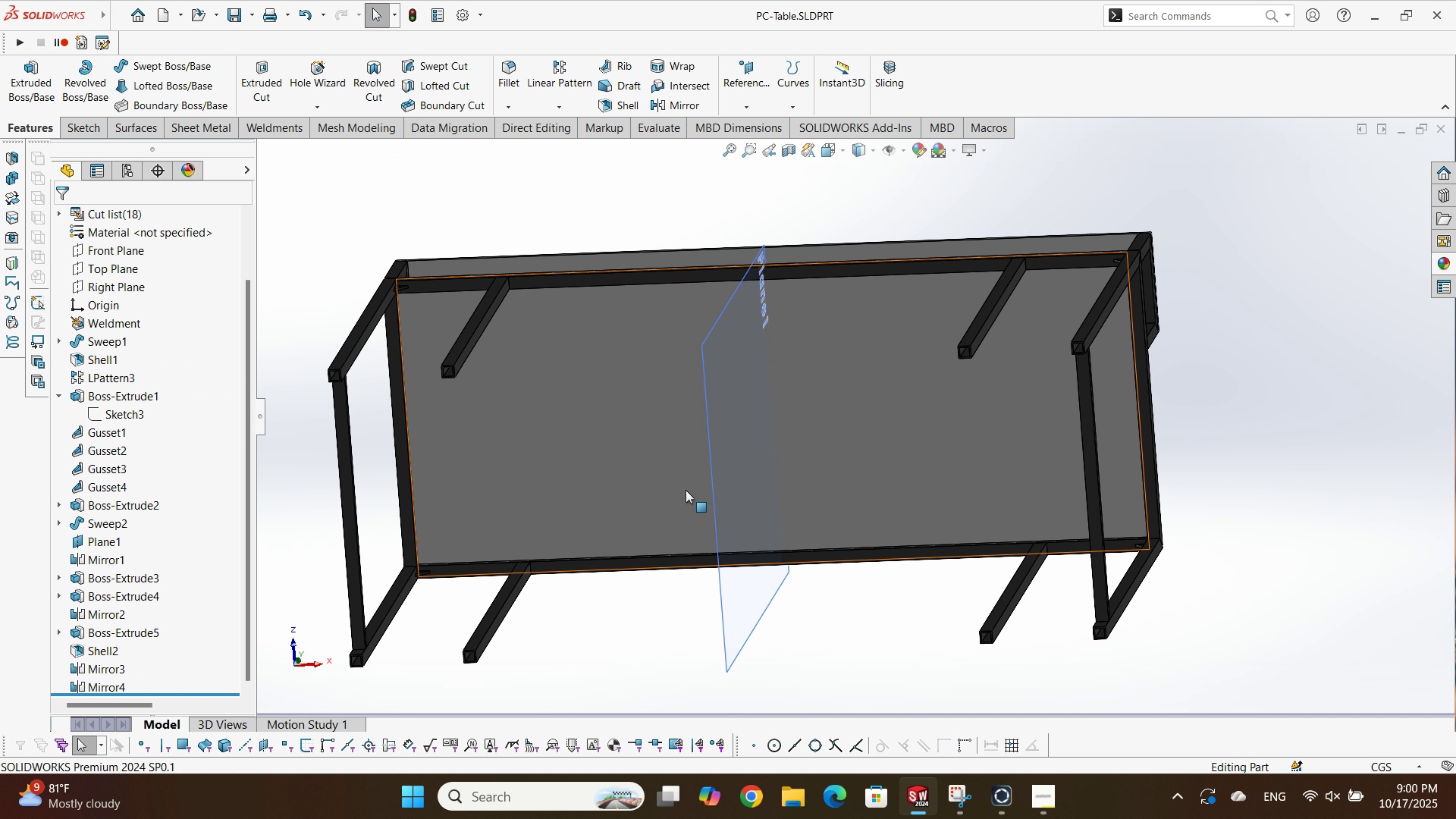 
scroll: coordinate [688, 490], scroll_direction: up, amount: 1.0
 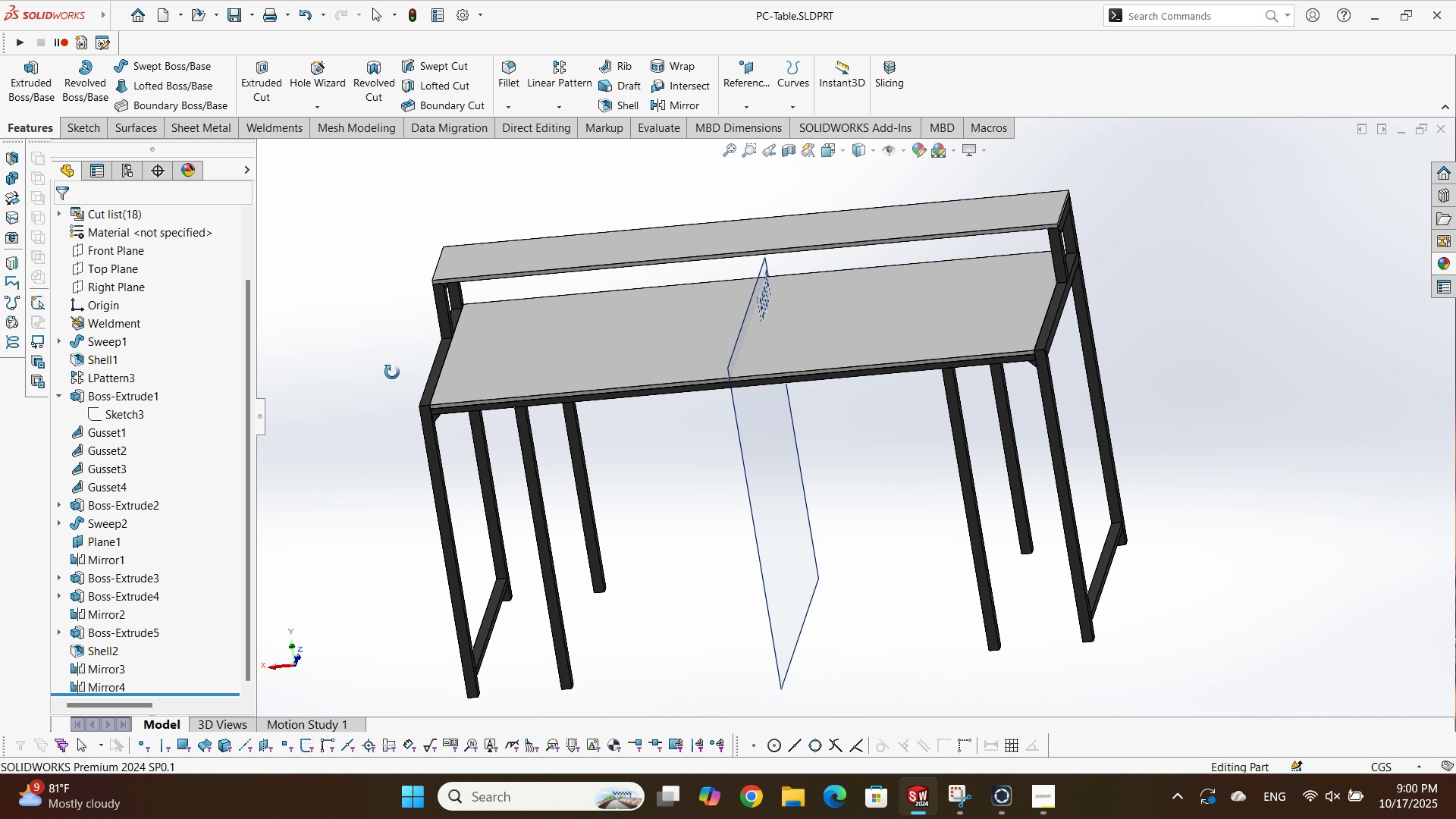 
scroll: coordinate [691, 500], scroll_direction: none, amount: 0.0
 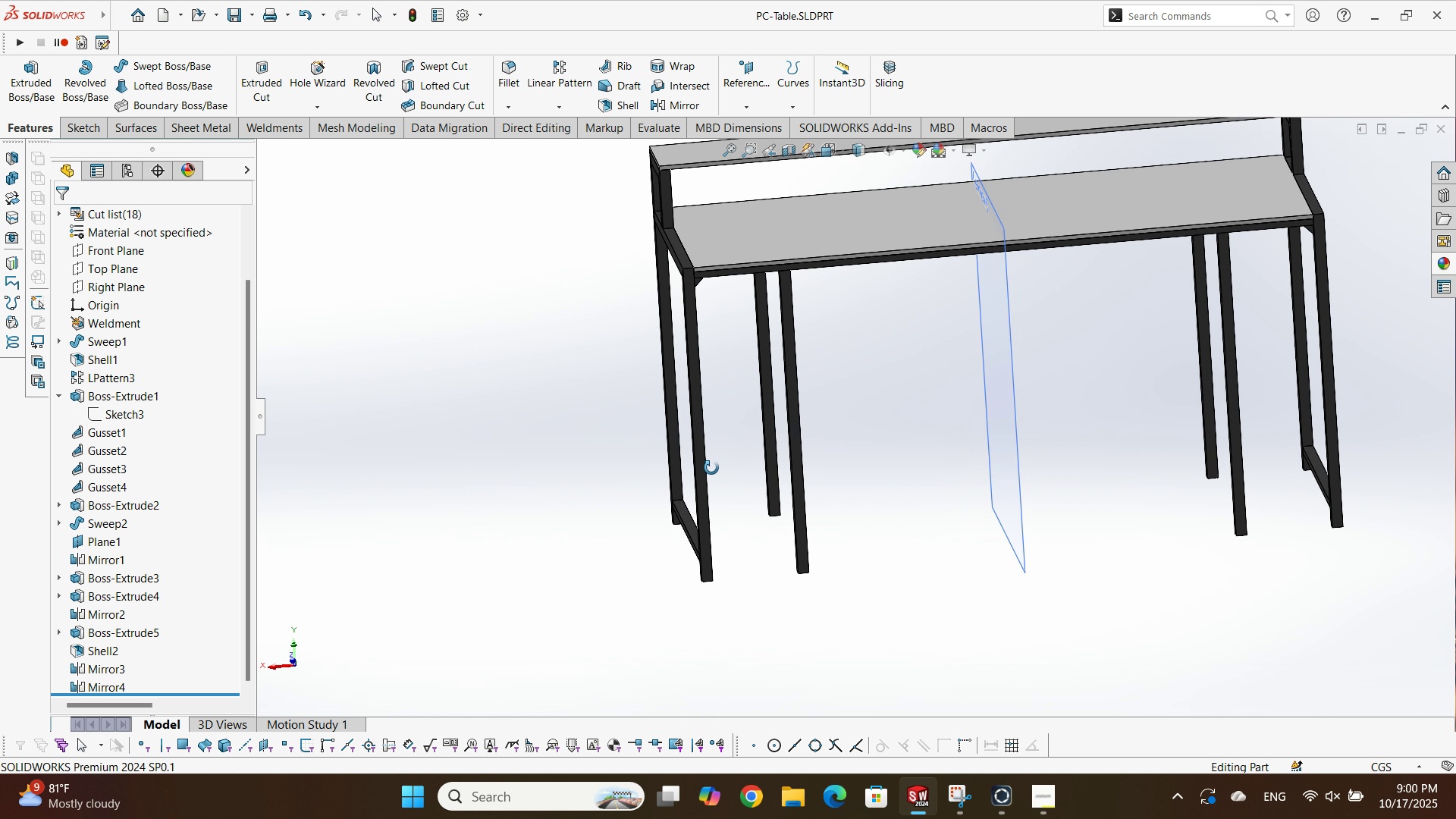 
scroll: coordinate [696, 468], scroll_direction: down, amount: 1.0
 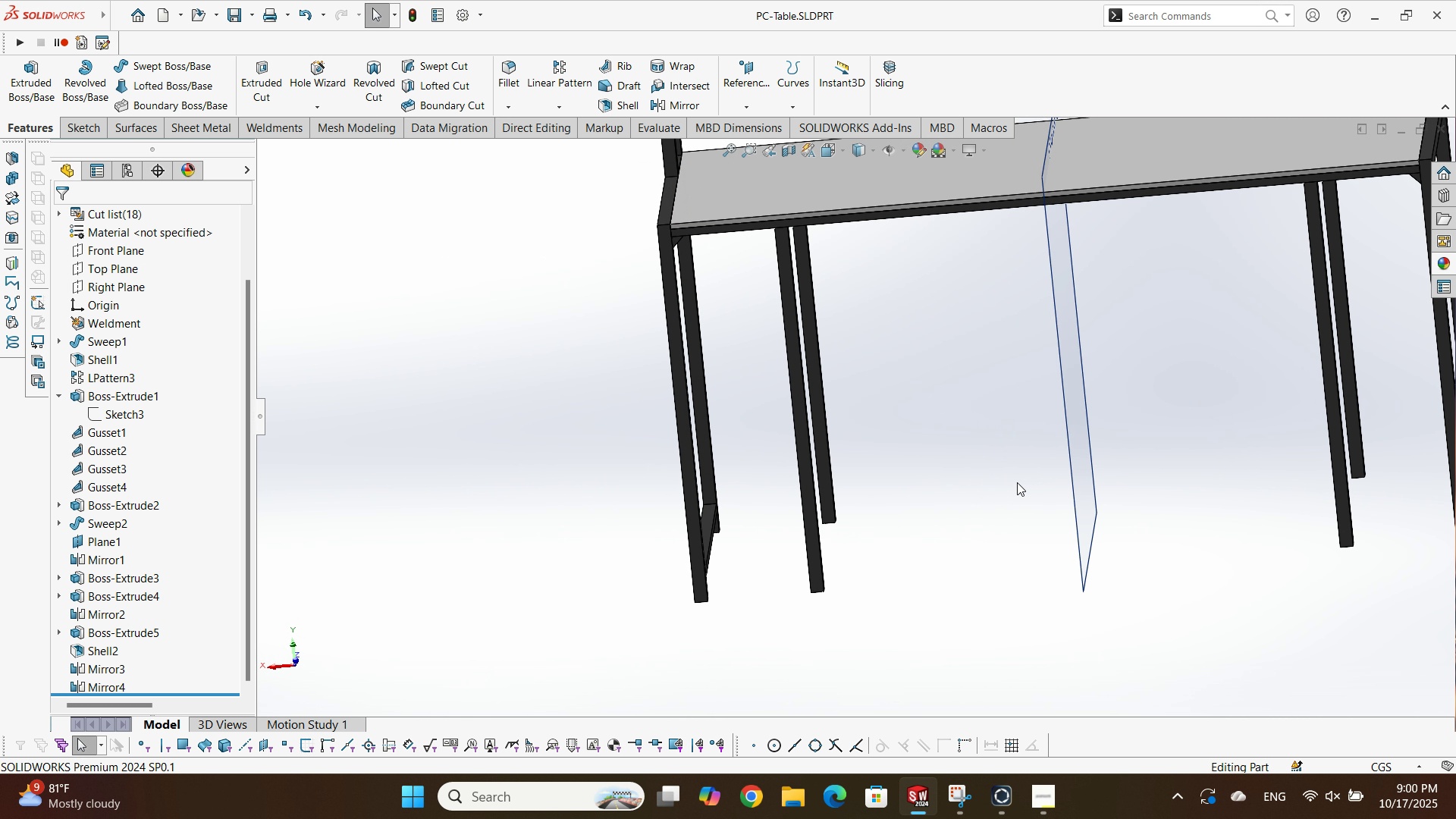 
scroll: coordinate [965, 482], scroll_direction: up, amount: 1.0
 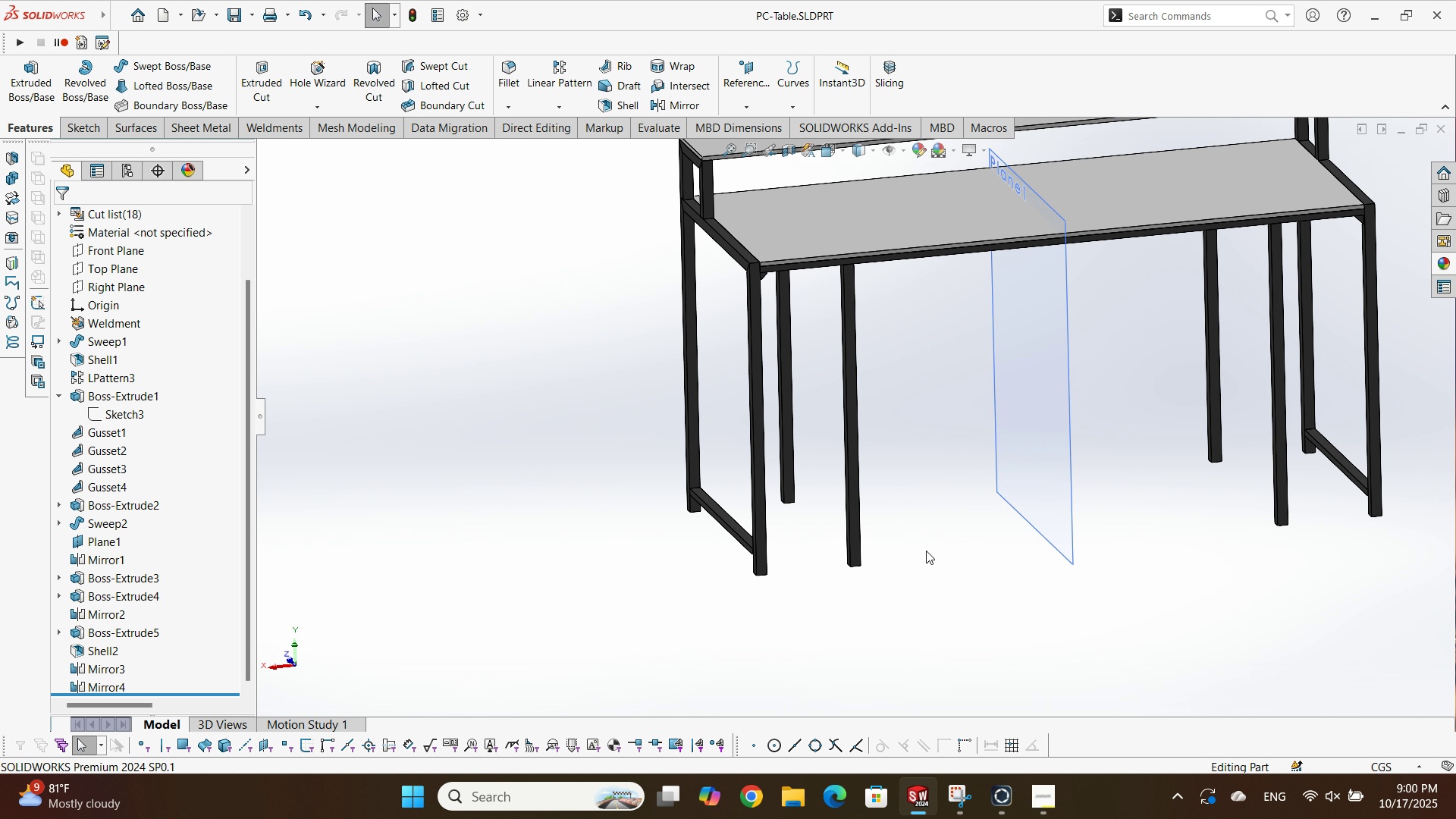 
left_click([960, 815])
 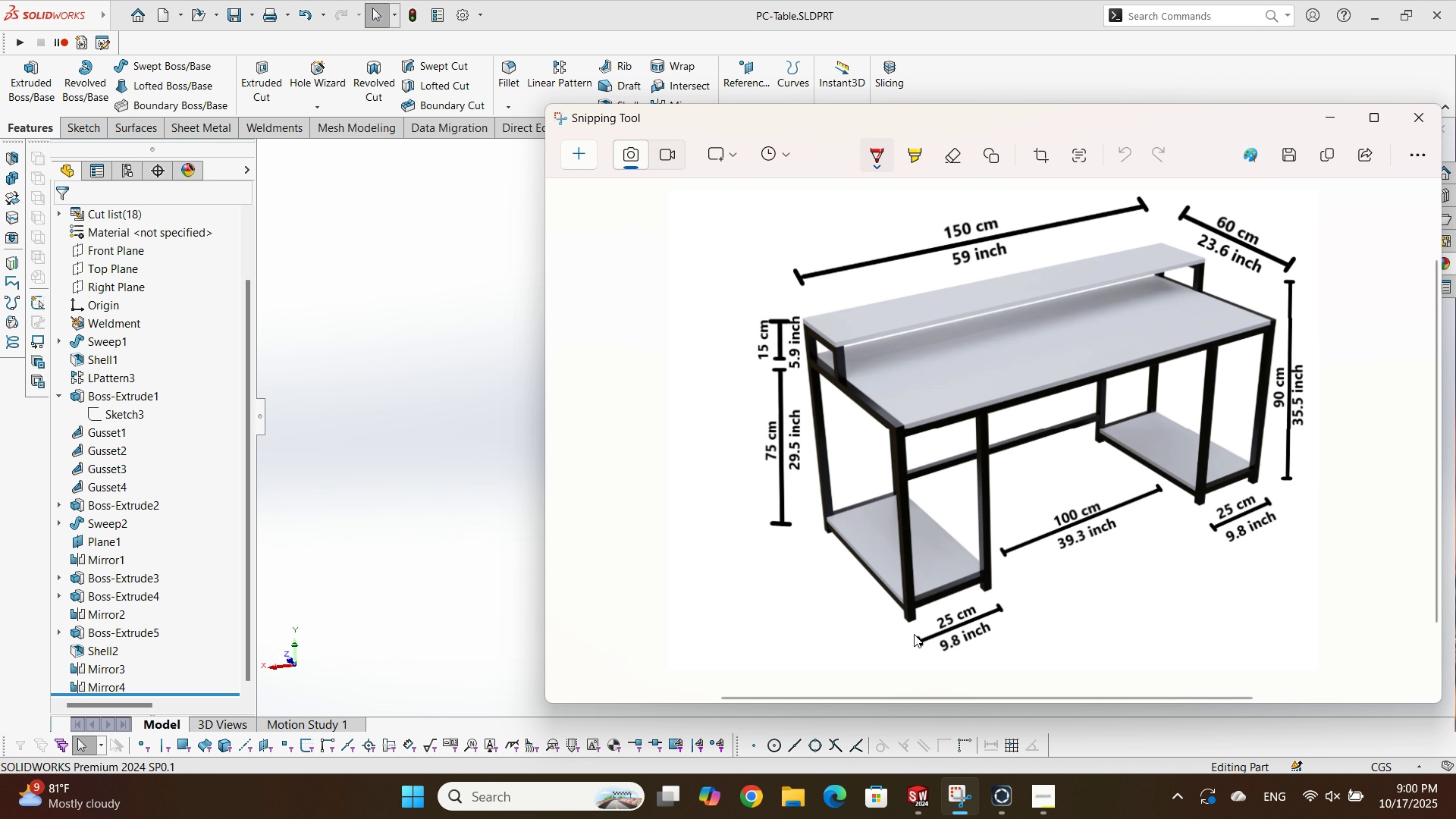 
wait(5.09)
 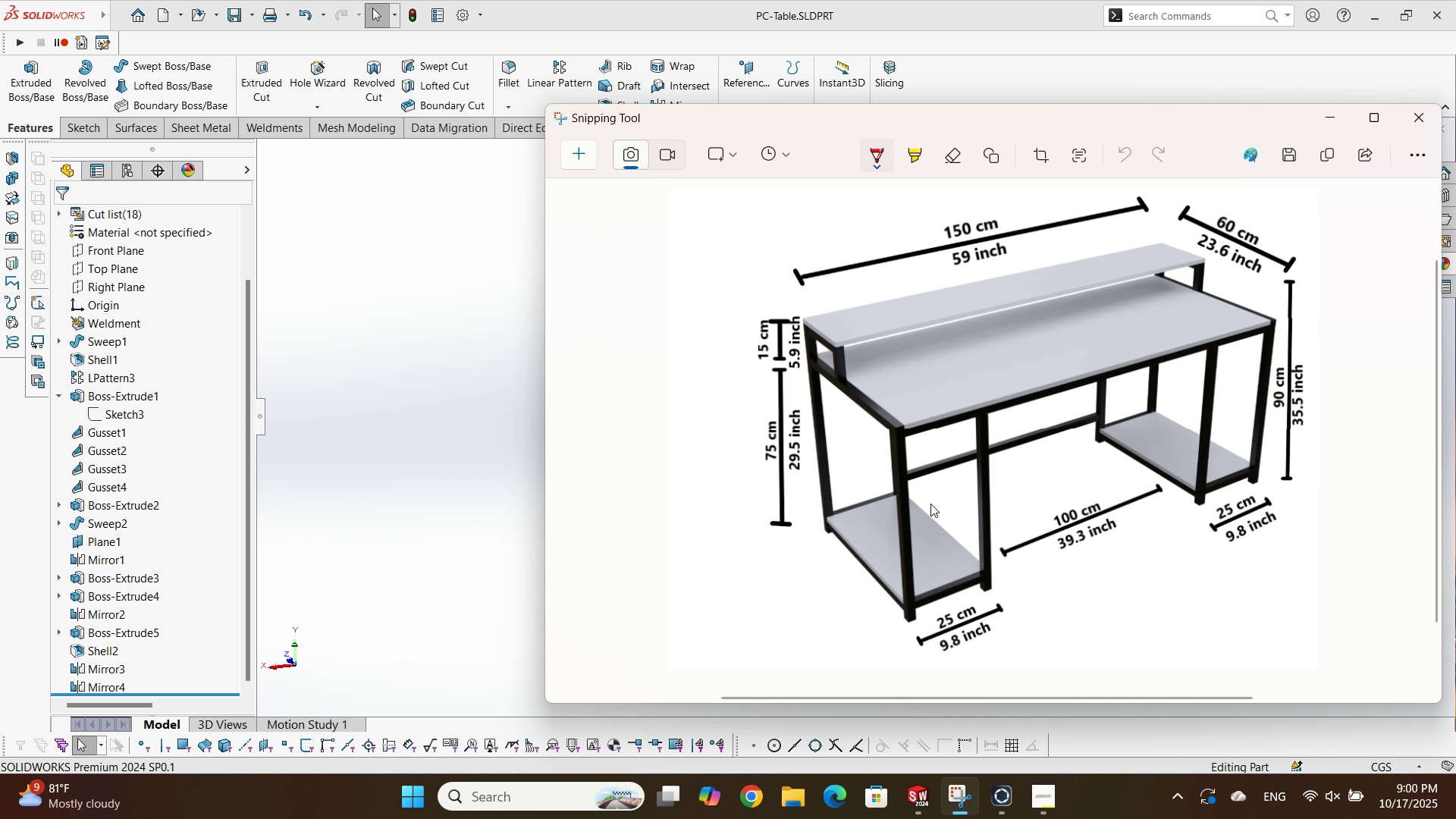 
left_click([366, 597])
 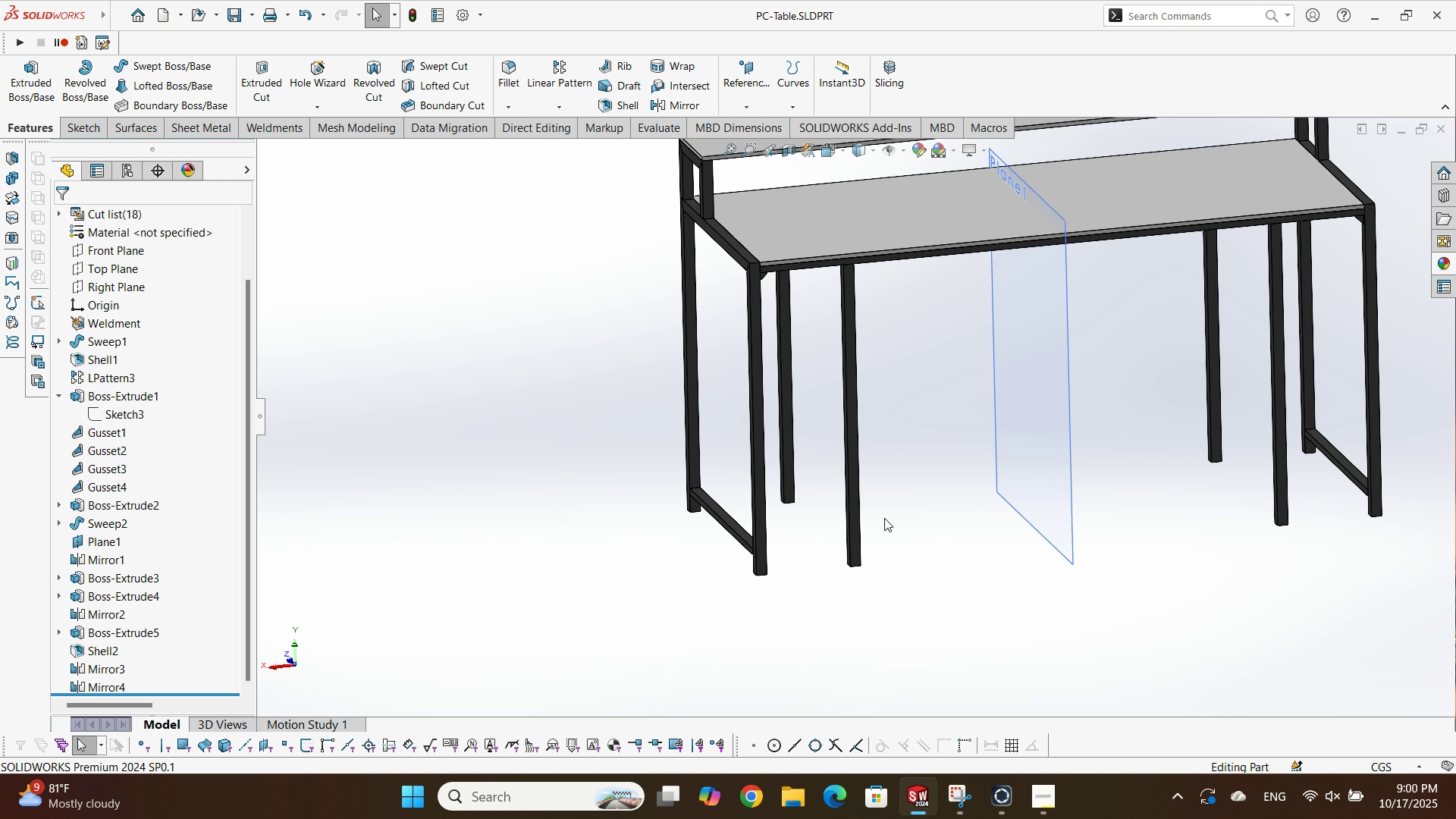 
scroll: coordinate [898, 576], scroll_direction: down, amount: 9.0
 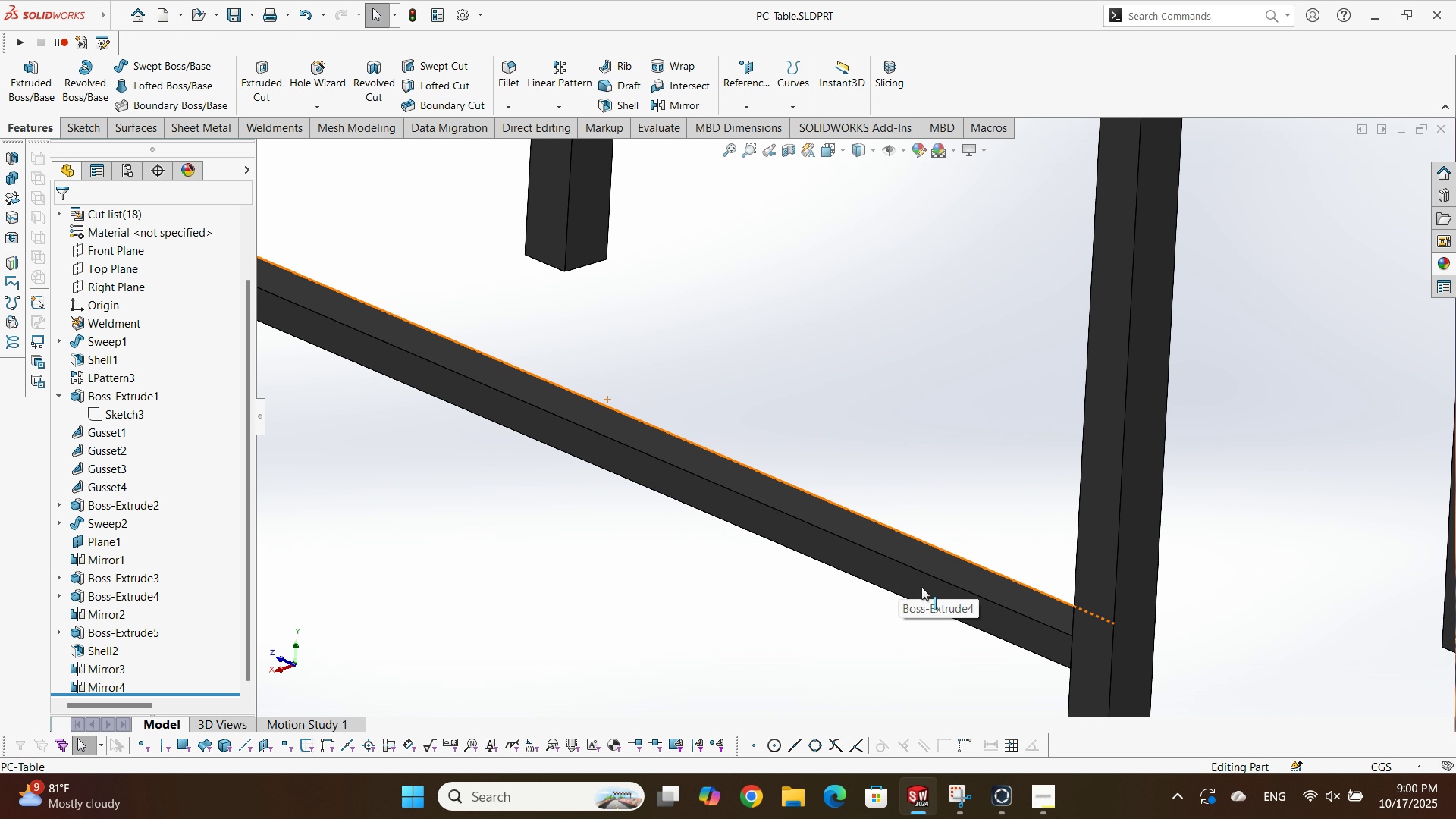 
left_click([921, 587])
 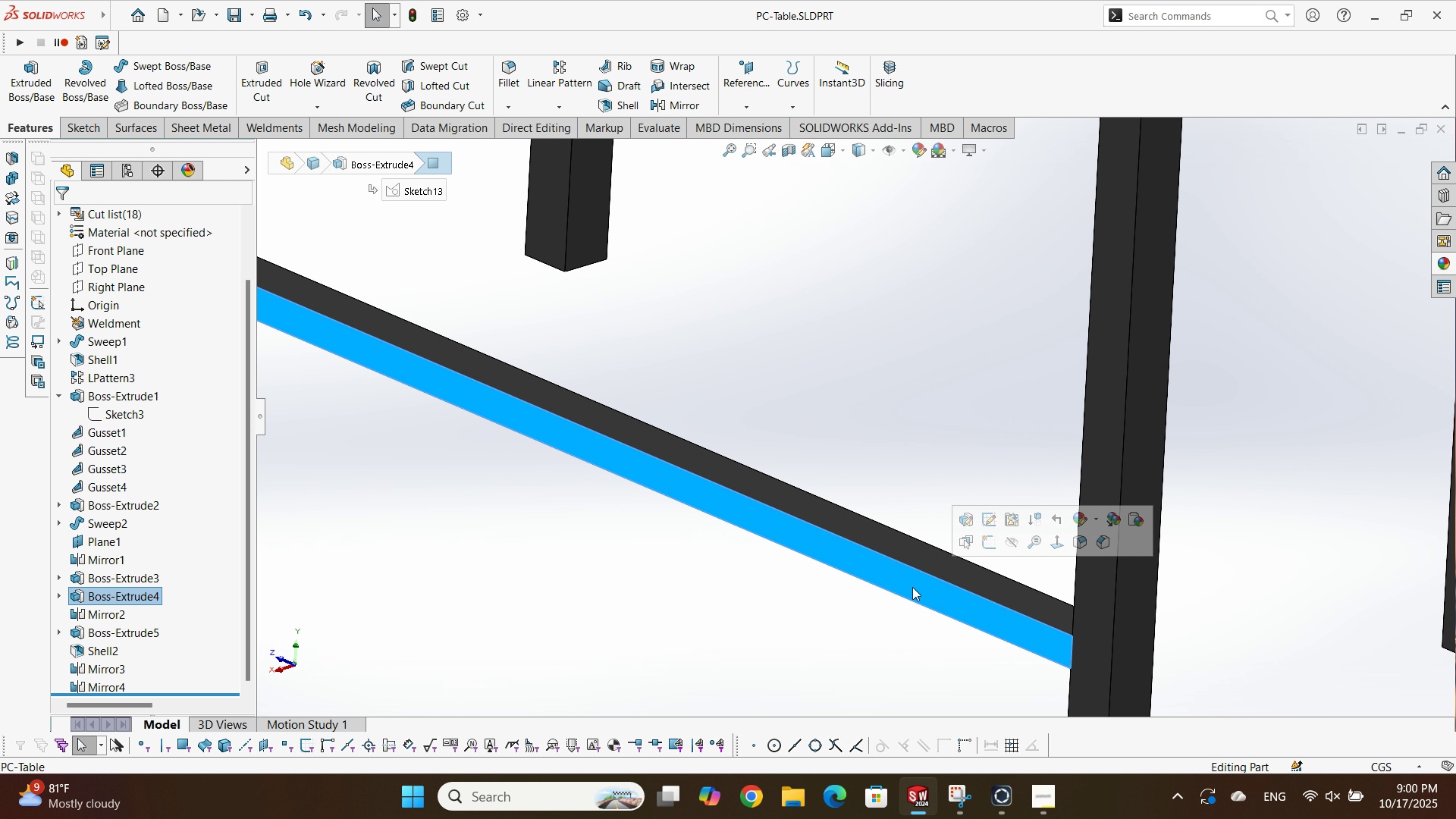 
scroll: coordinate [740, 552], scroll_direction: up, amount: 12.0
 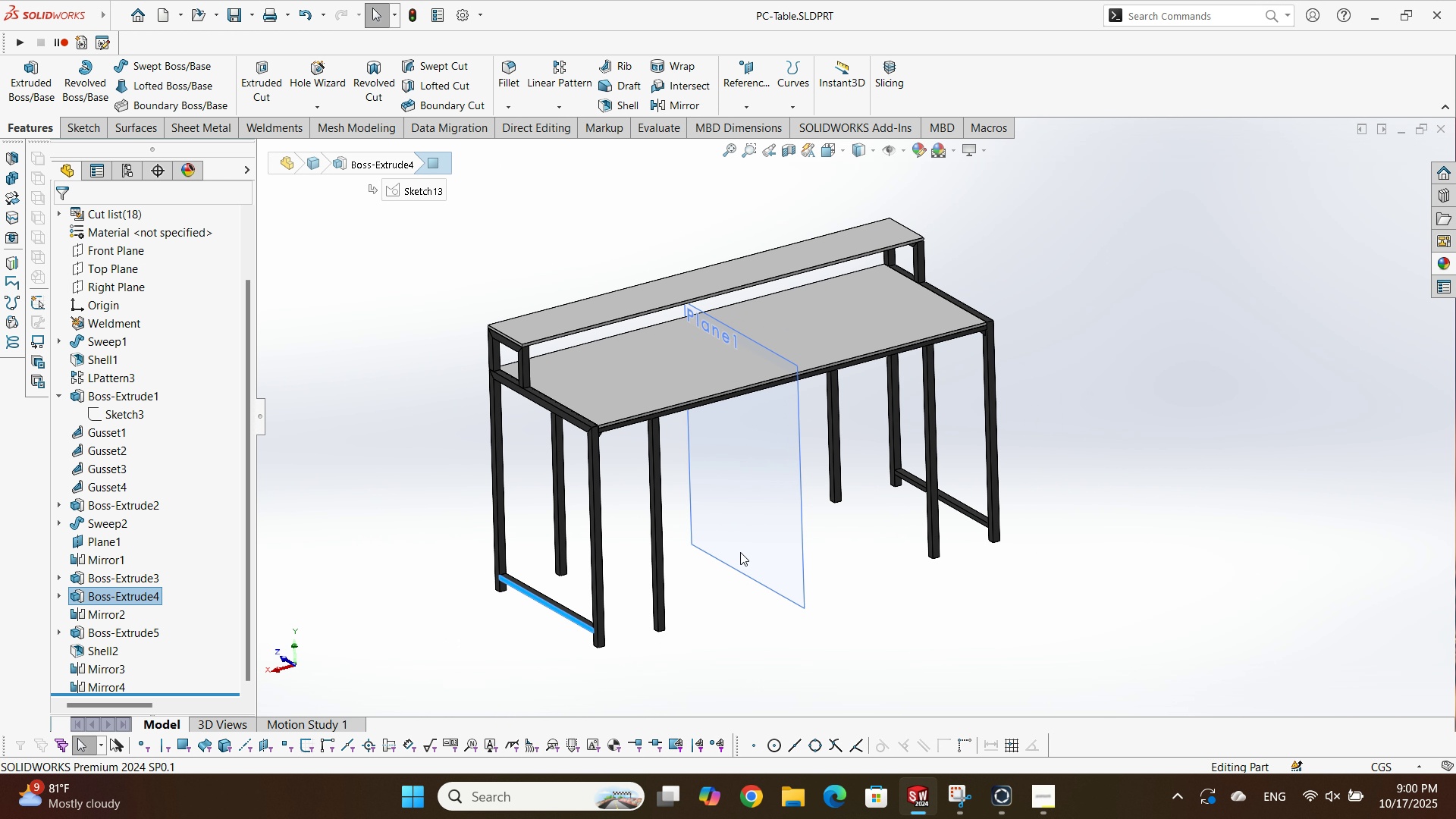 
scroll: coordinate [740, 552], scroll_direction: down, amount: 2.0
 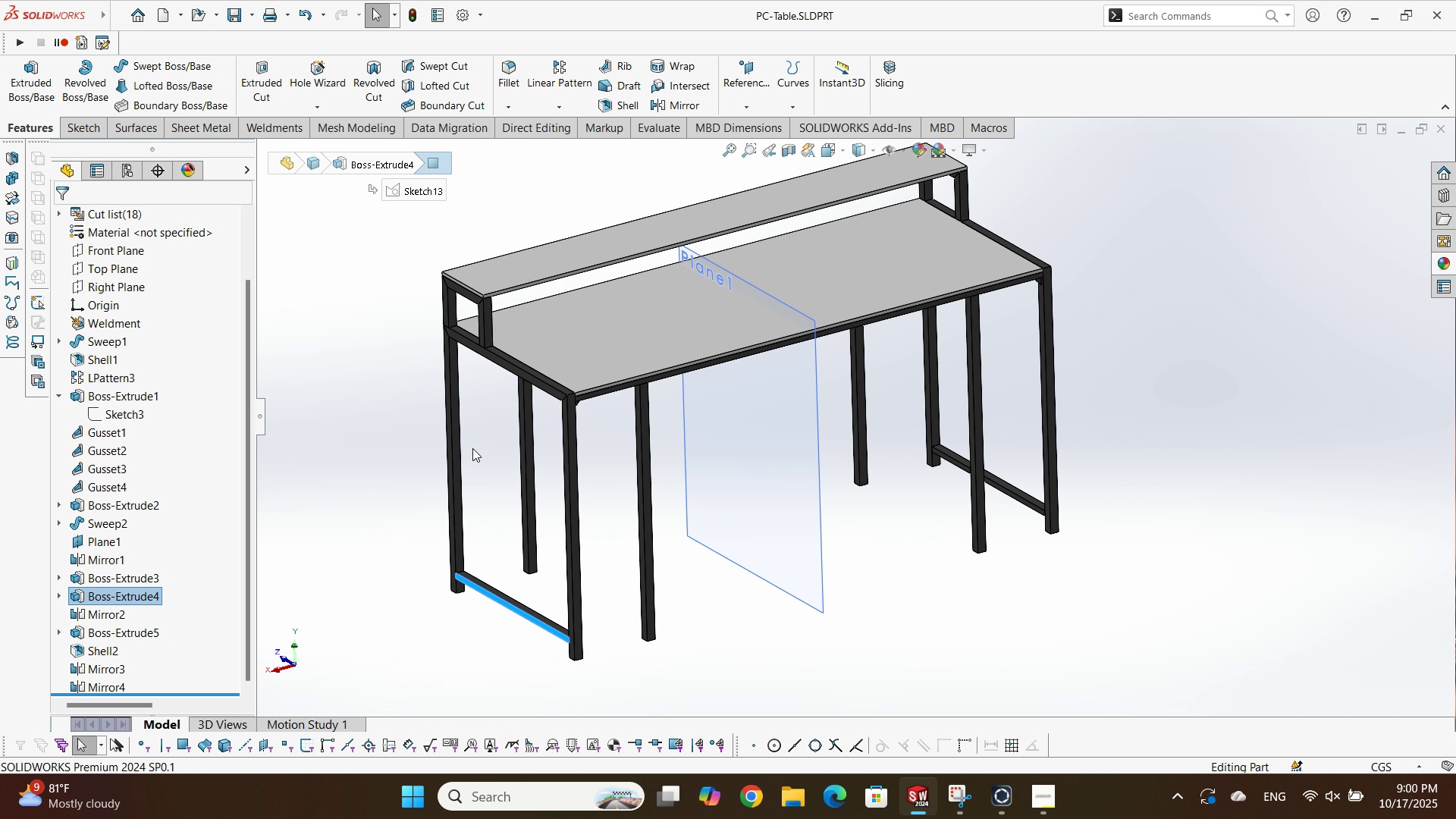 
scroll: coordinate [519, 444], scroll_direction: up, amount: 1.0
 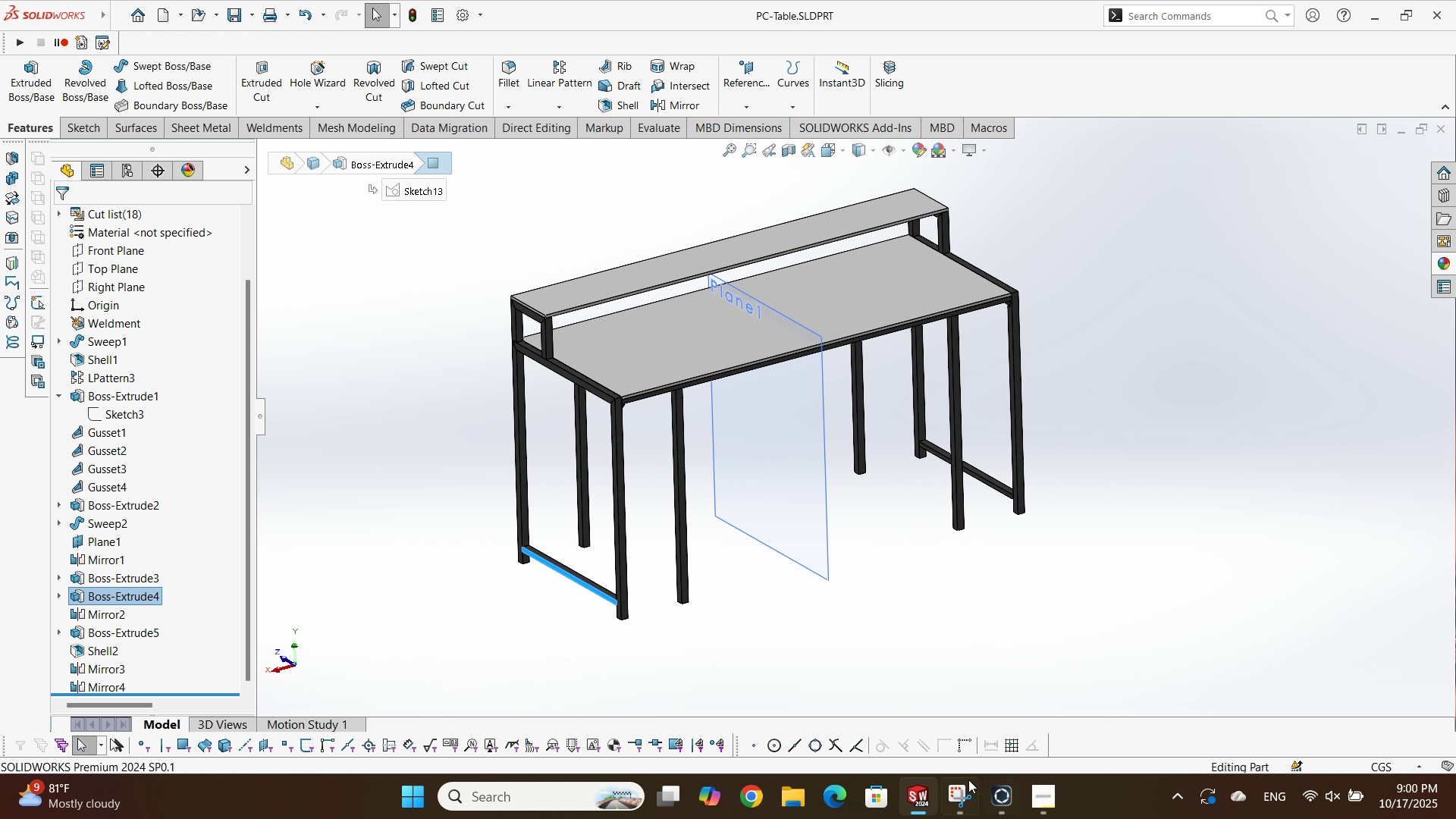 
left_click([967, 780])
 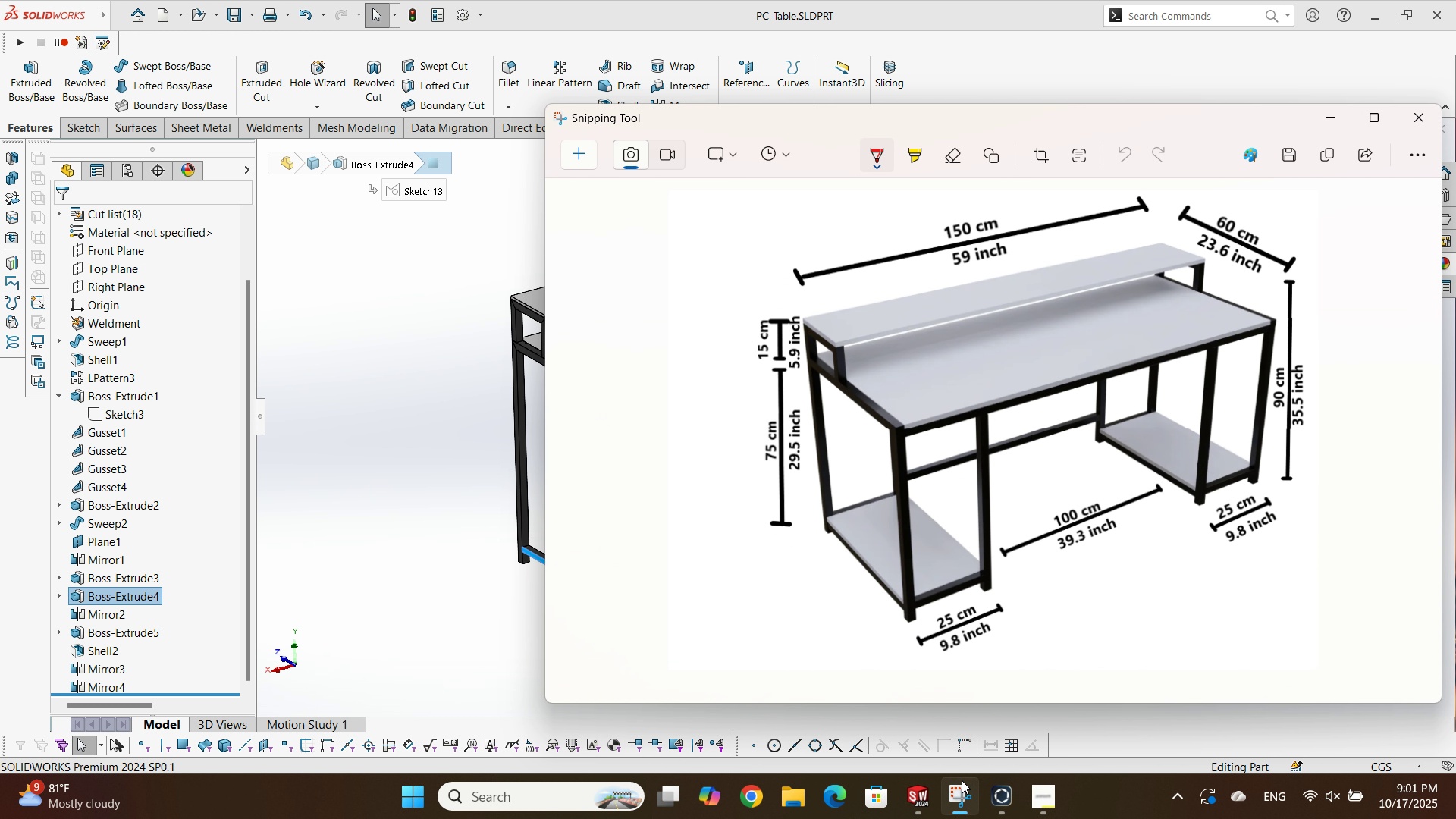 
left_click([468, 617])
 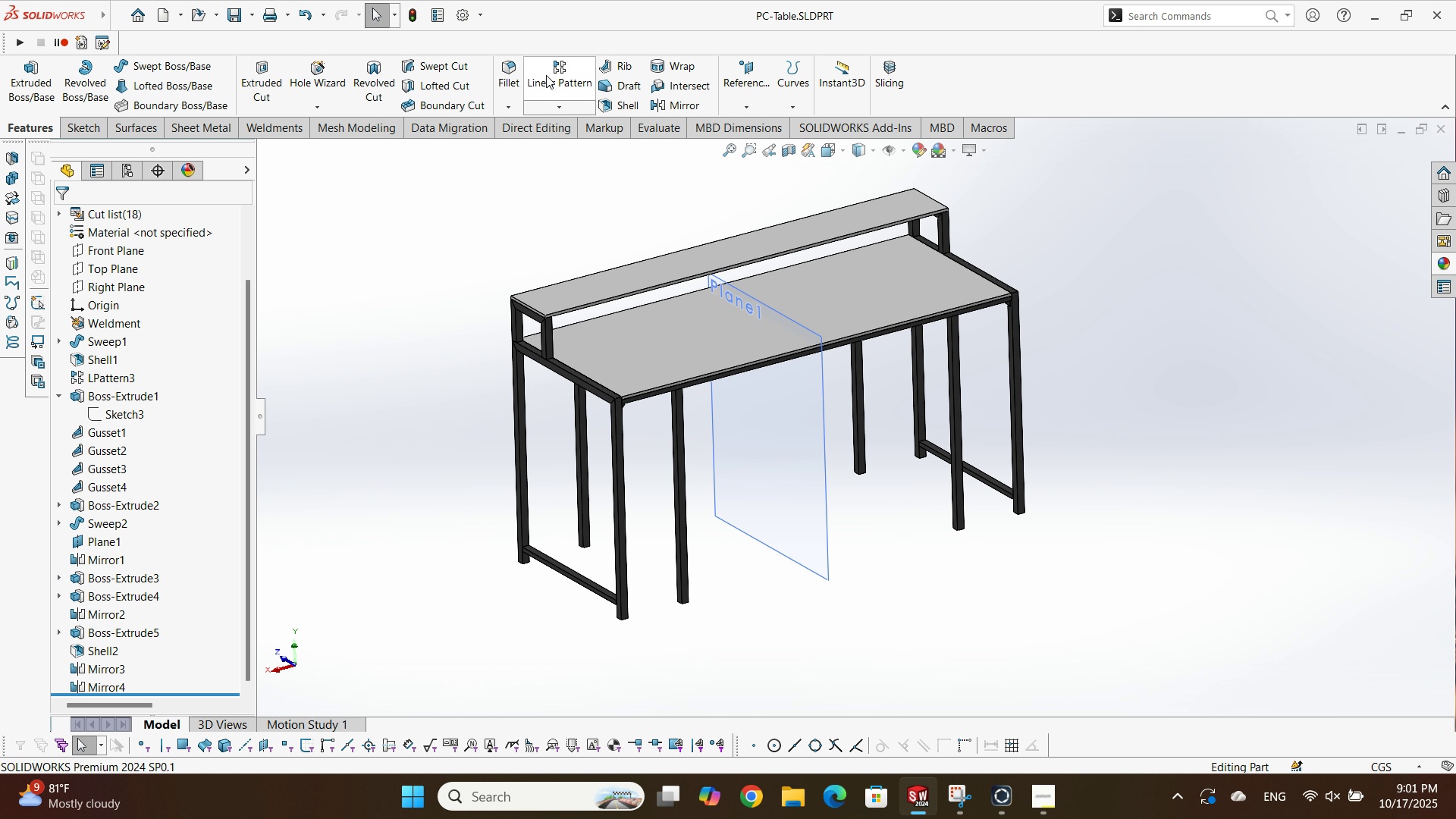 
left_click([546, 75])
 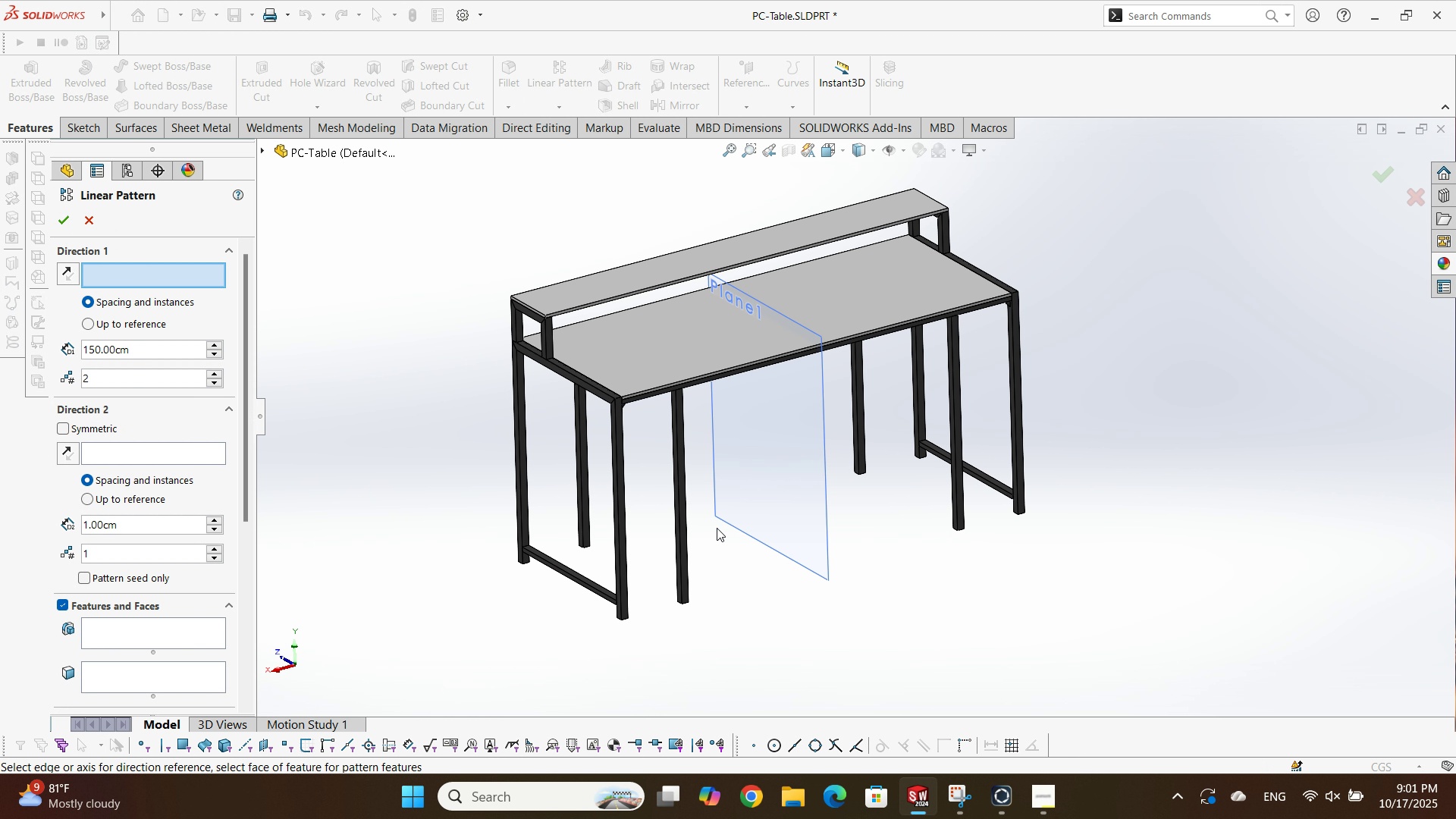 
scroll: coordinate [631, 596], scroll_direction: down, amount: 6.0
 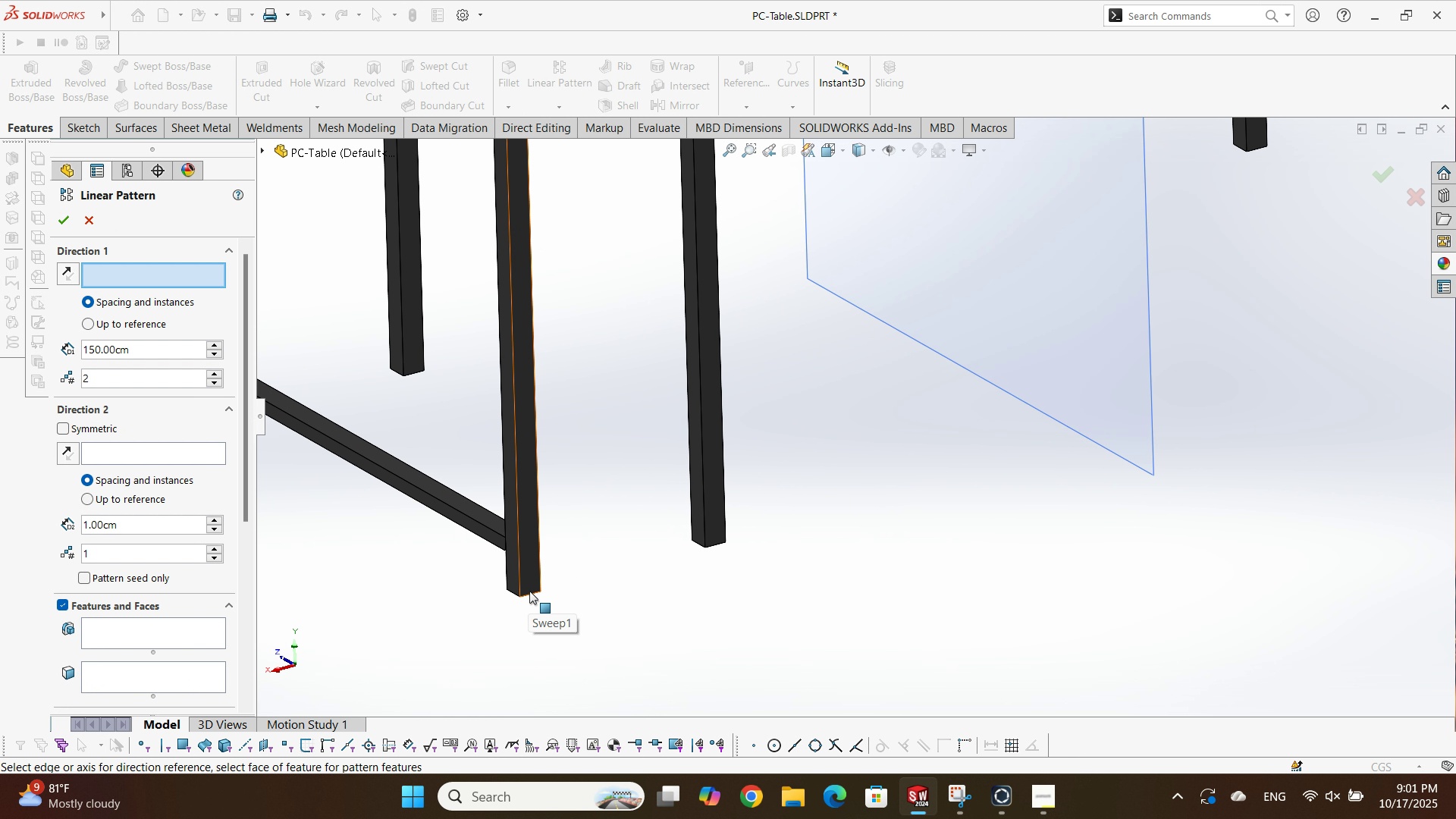 
left_click([538, 591])
 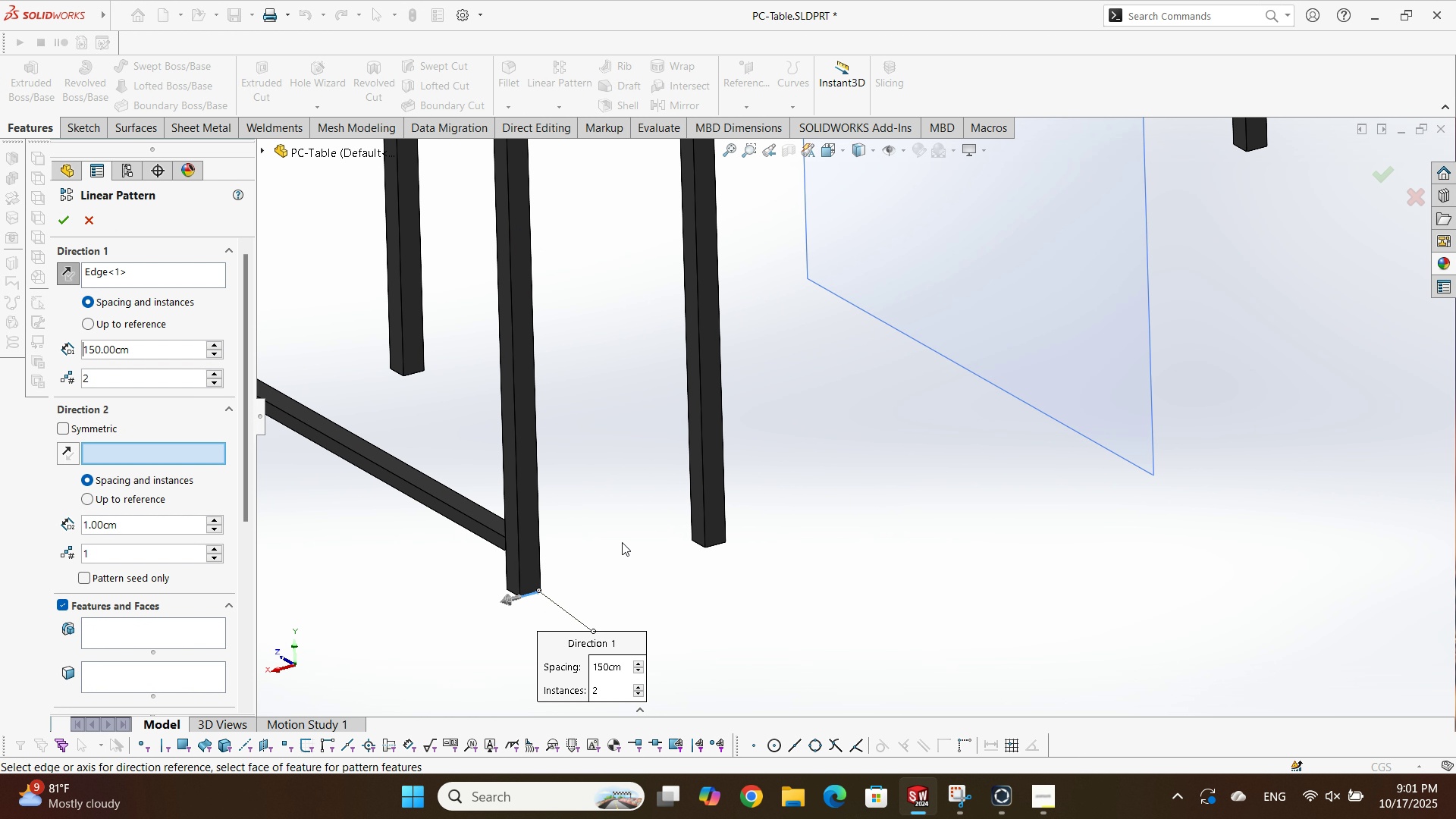 
scroll: coordinate [646, 509], scroll_direction: up, amount: 2.0
 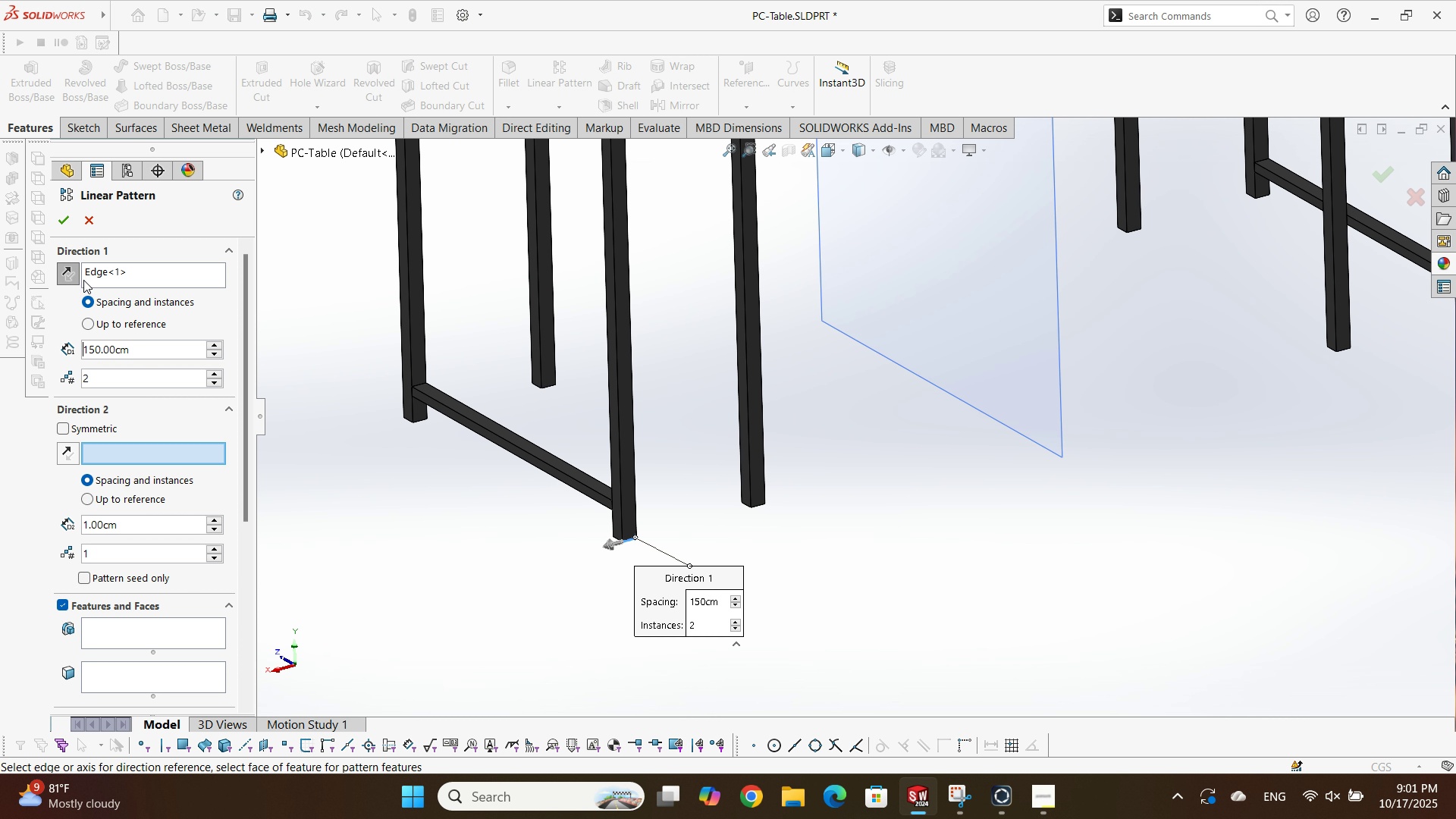 
left_click([83, 280])
 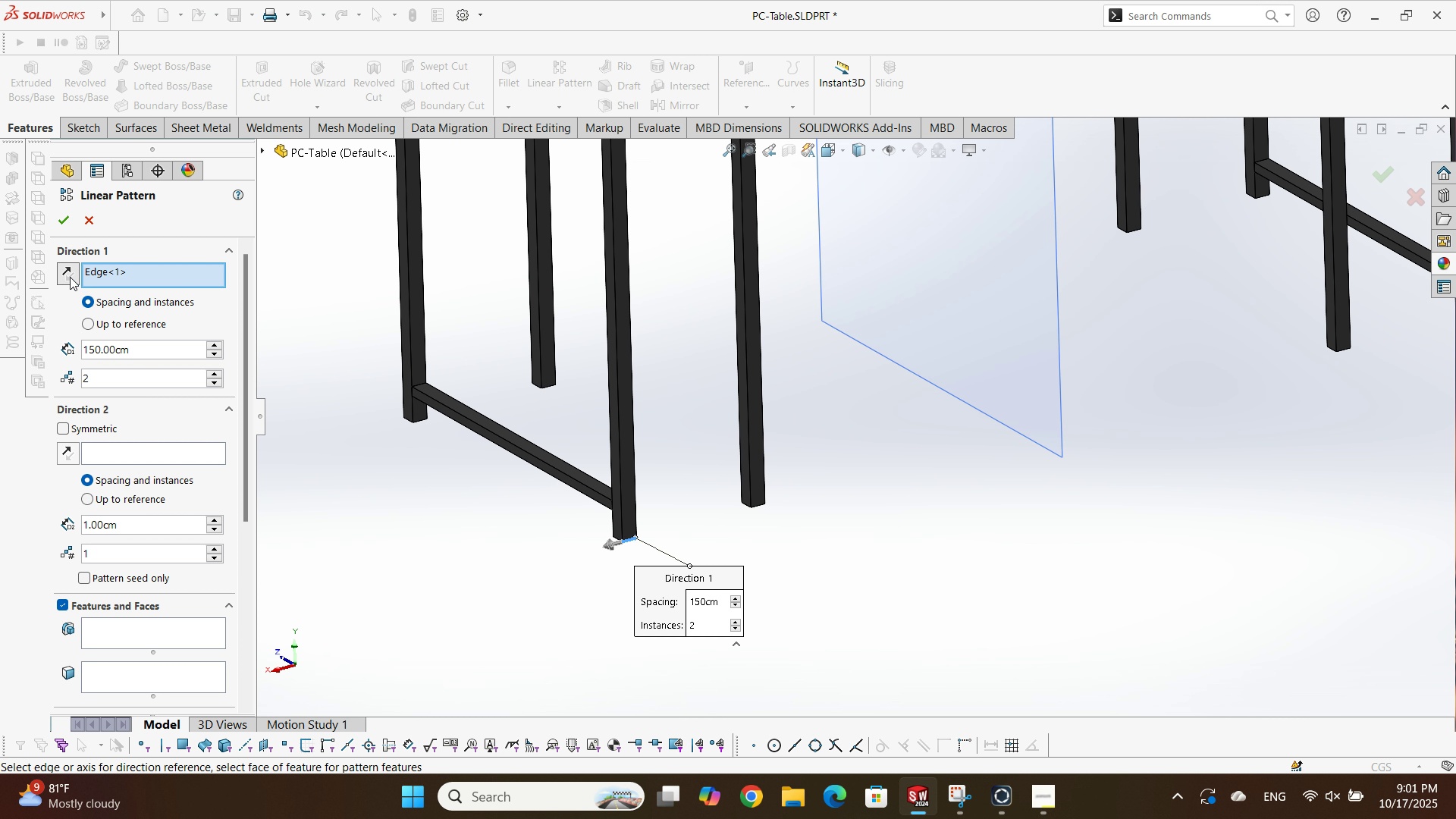 
left_click([70, 277])
 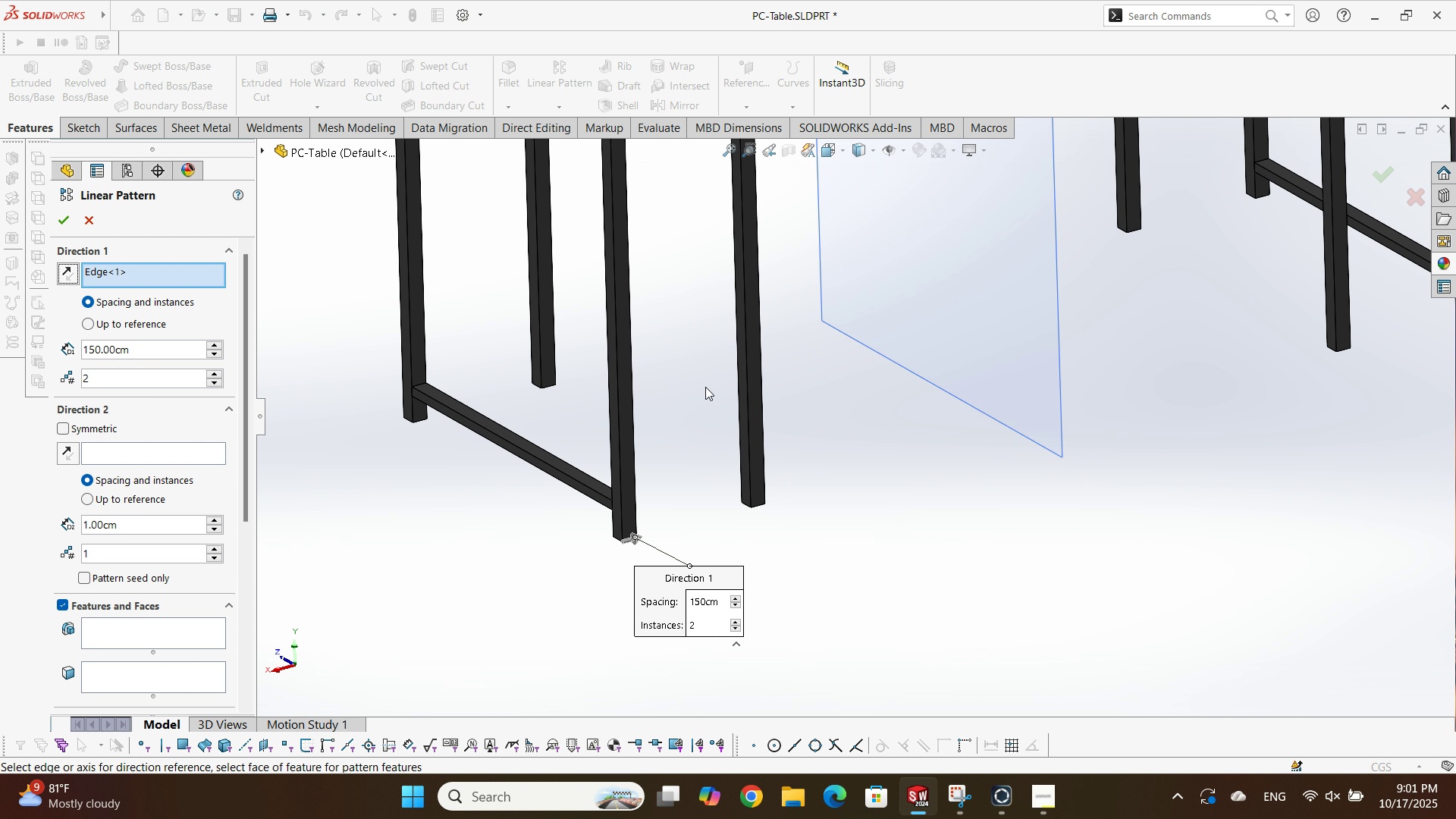 
scroll: coordinate [203, 561], scroll_direction: down, amount: 4.0
 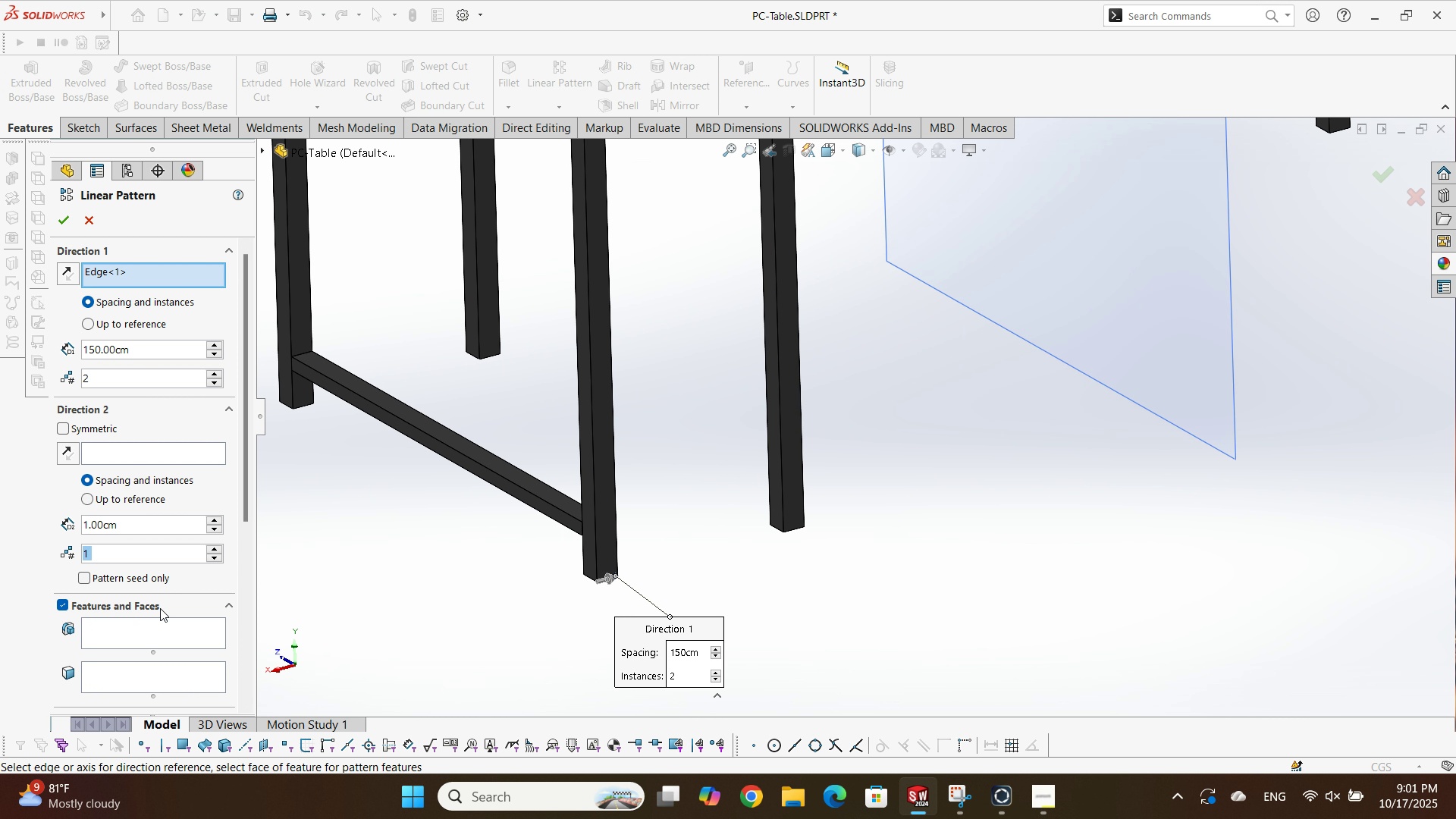 
scroll: coordinate [145, 538], scroll_direction: up, amount: 3.0
 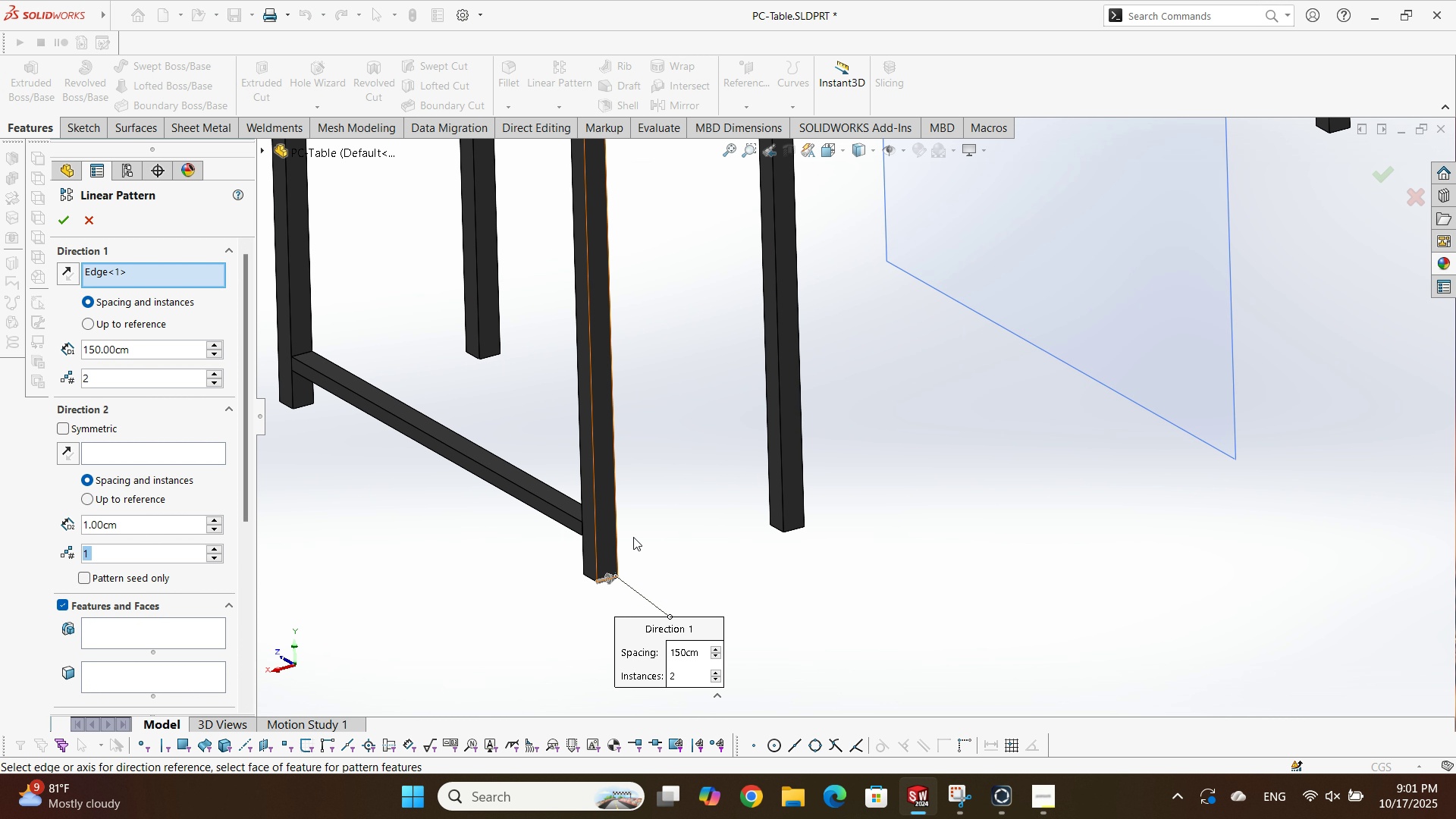 
scroll: coordinate [648, 499], scroll_direction: none, amount: 0.0
 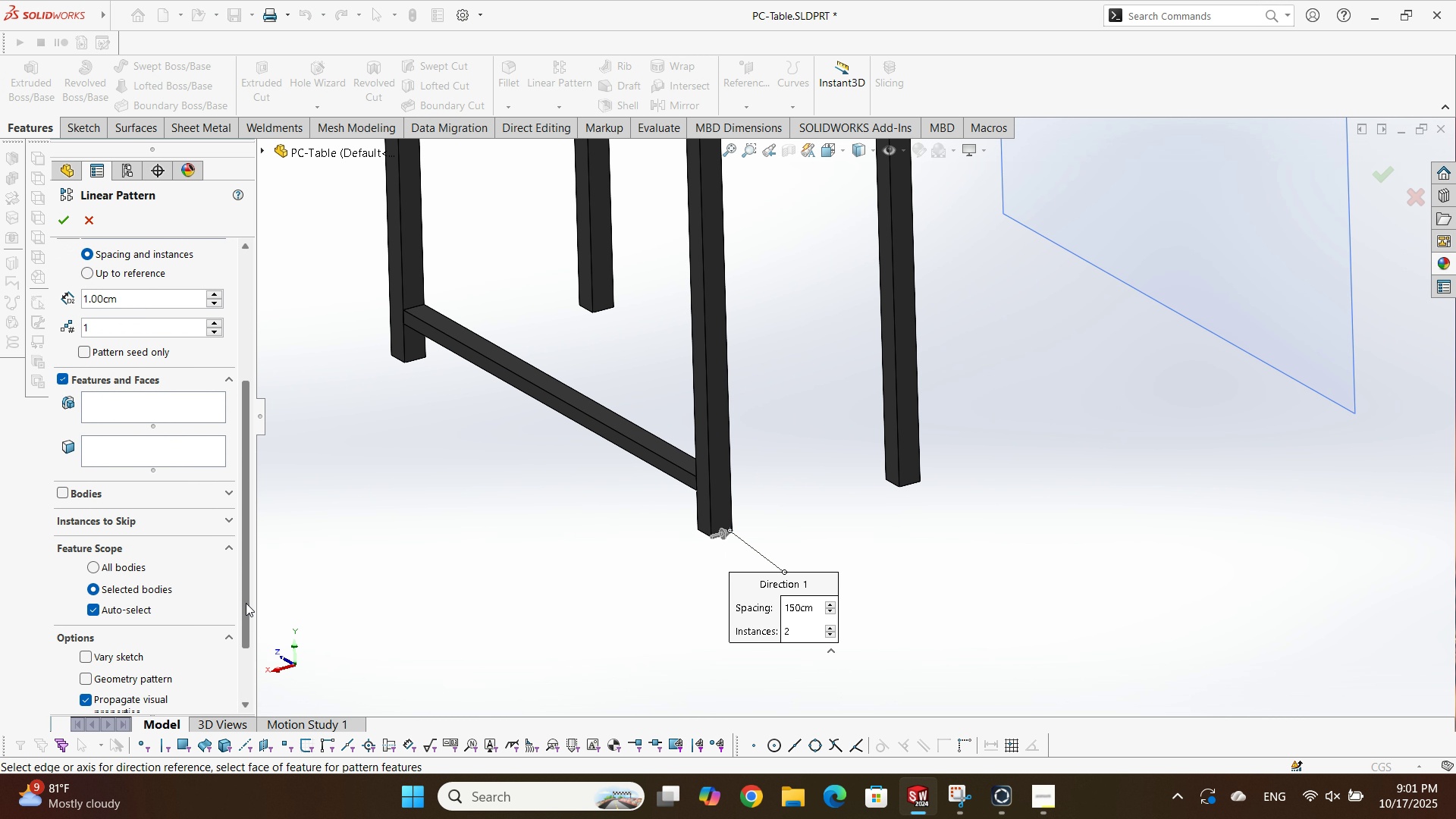 
left_click([142, 500])
 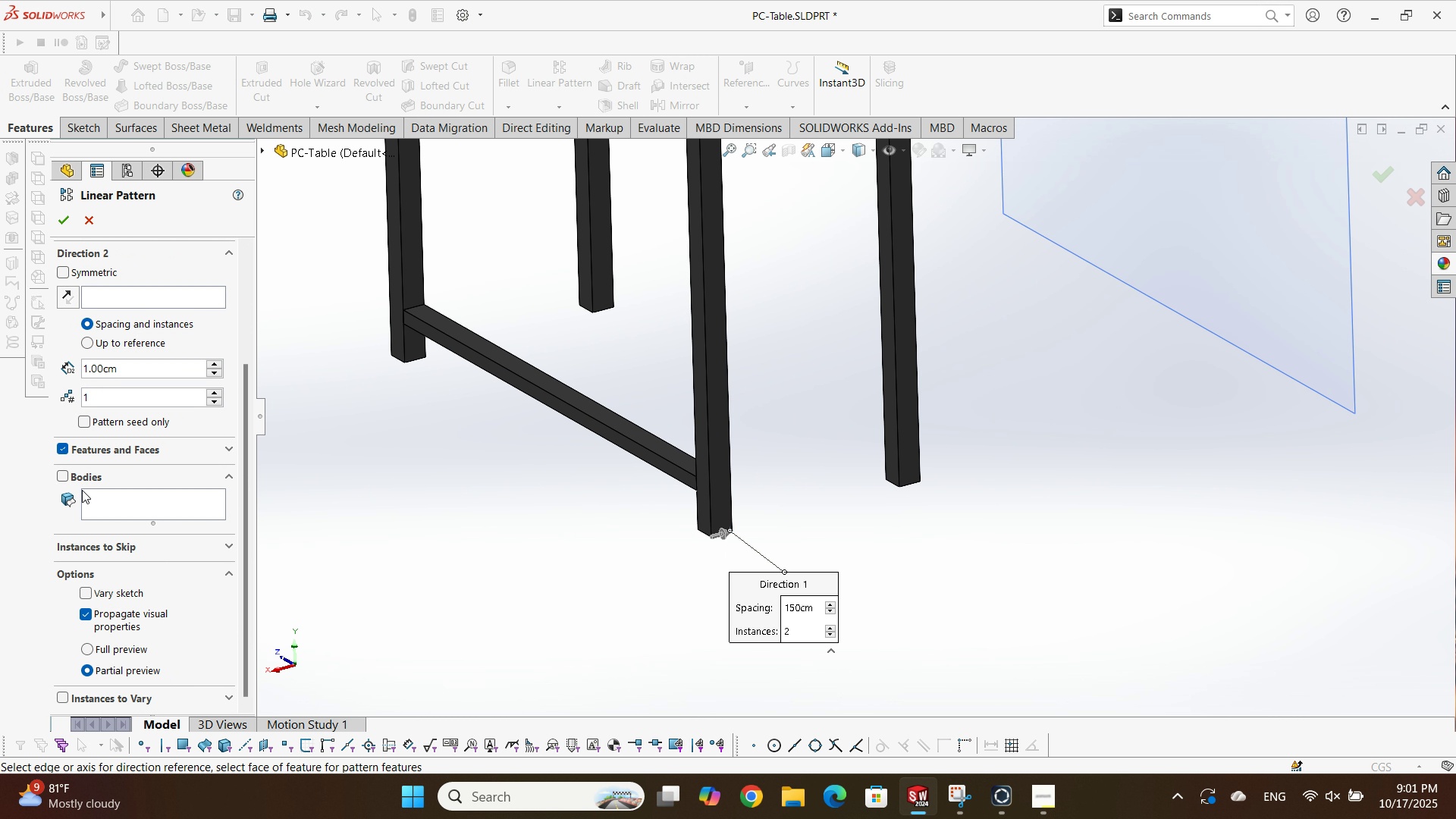 
double_click([82, 490])
 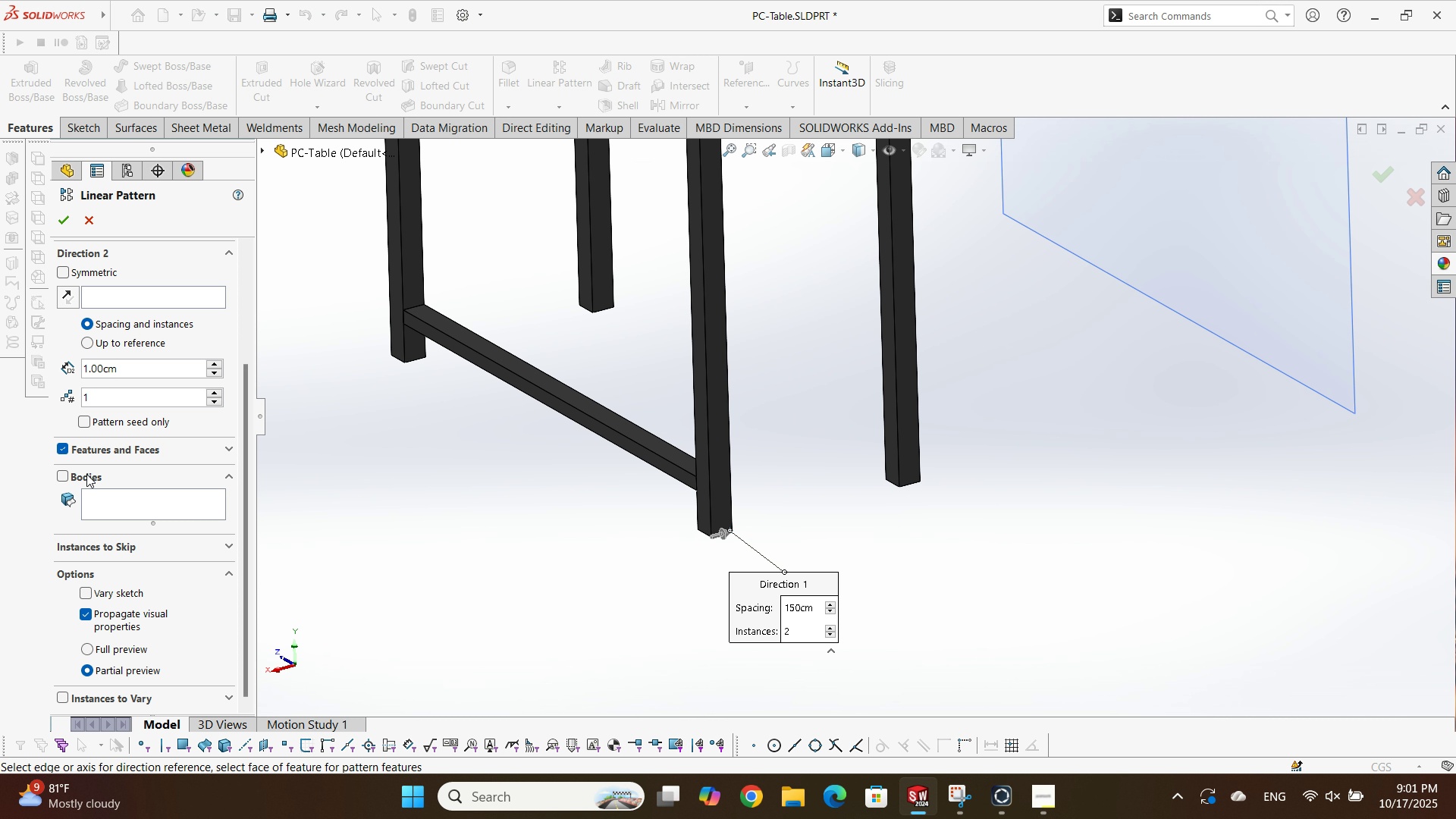 
double_click([86, 472])
 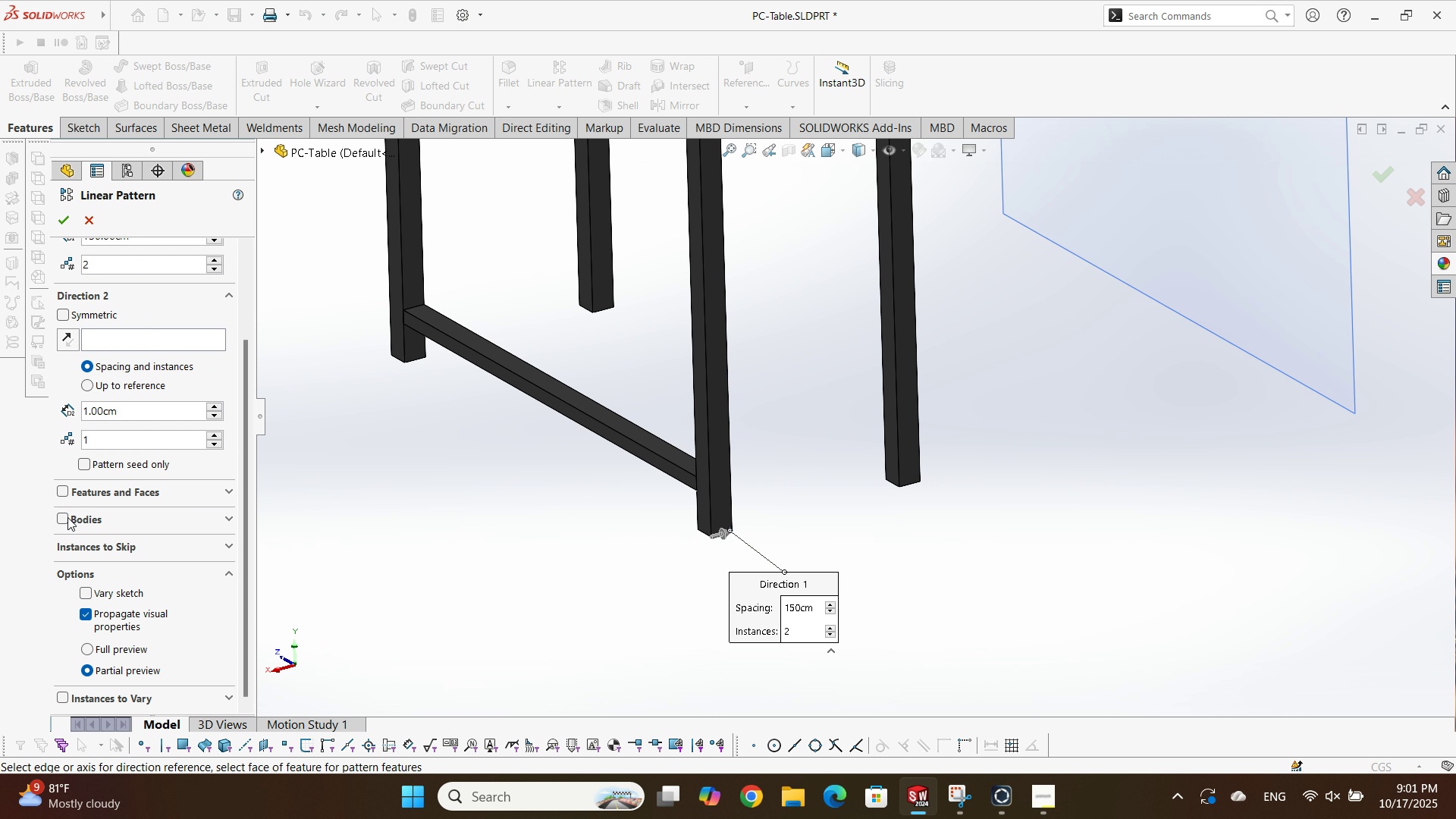 
double_click([64, 517])
 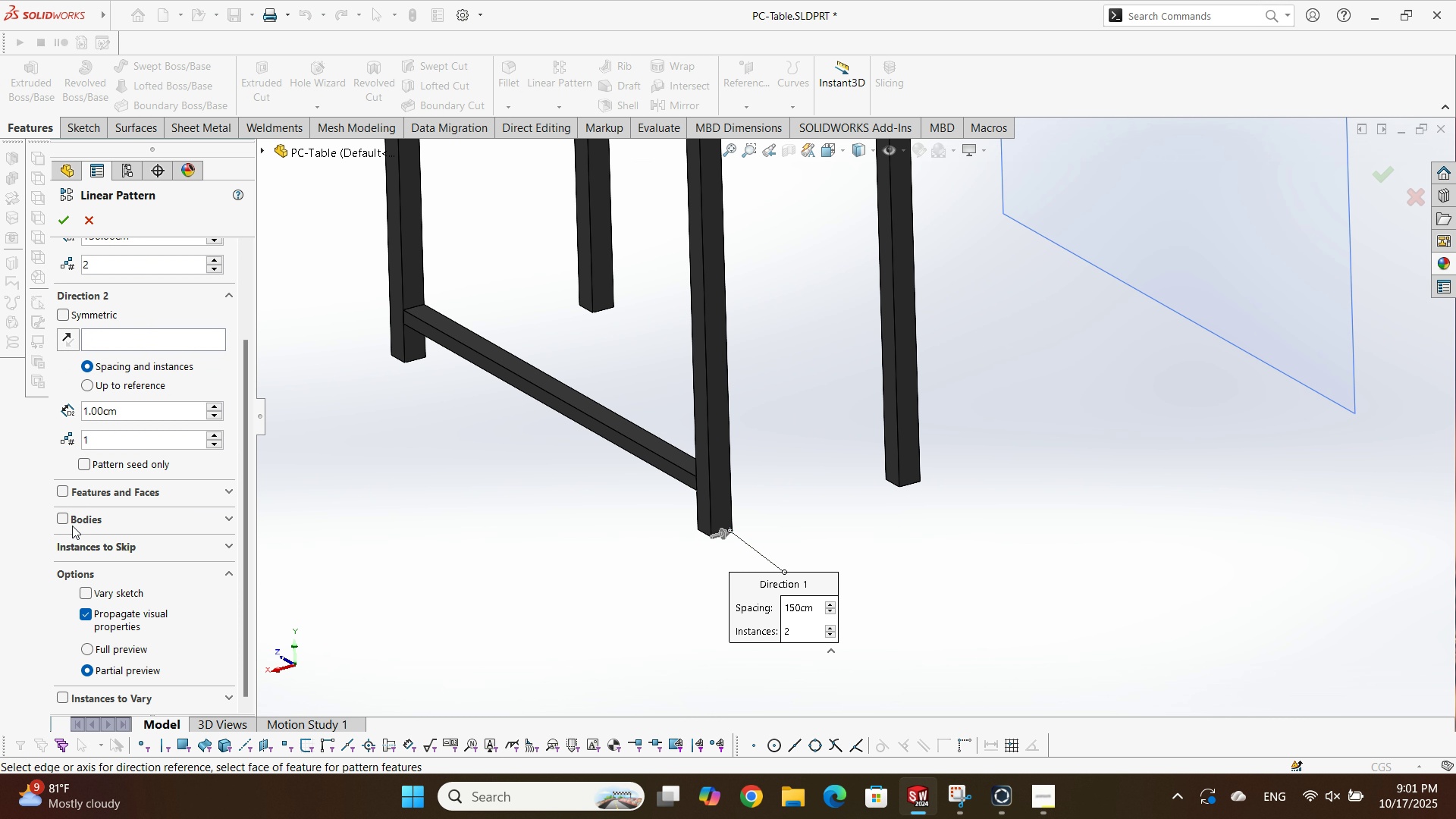 
left_click([69, 521])
 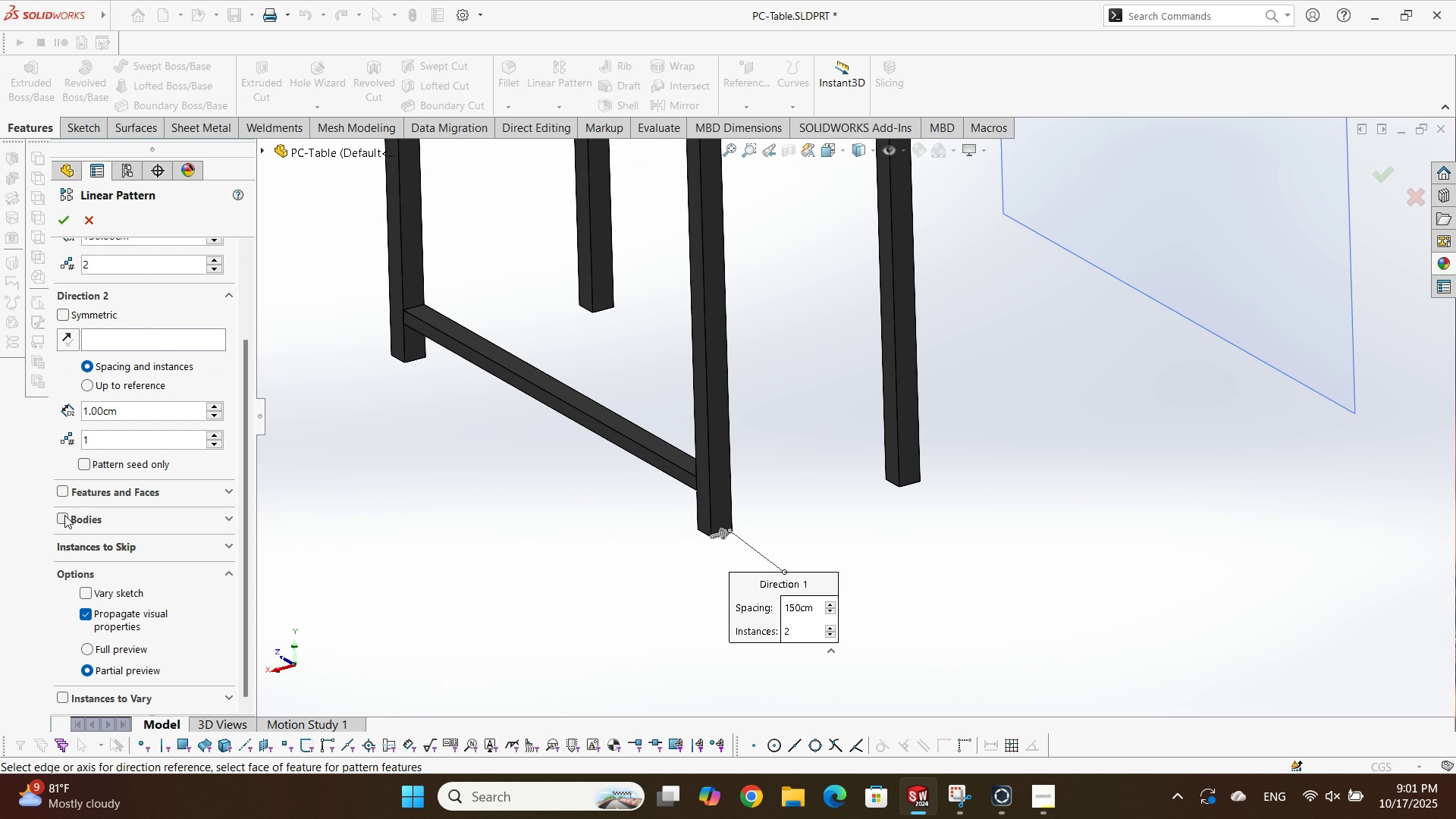 
left_click([64, 515])
 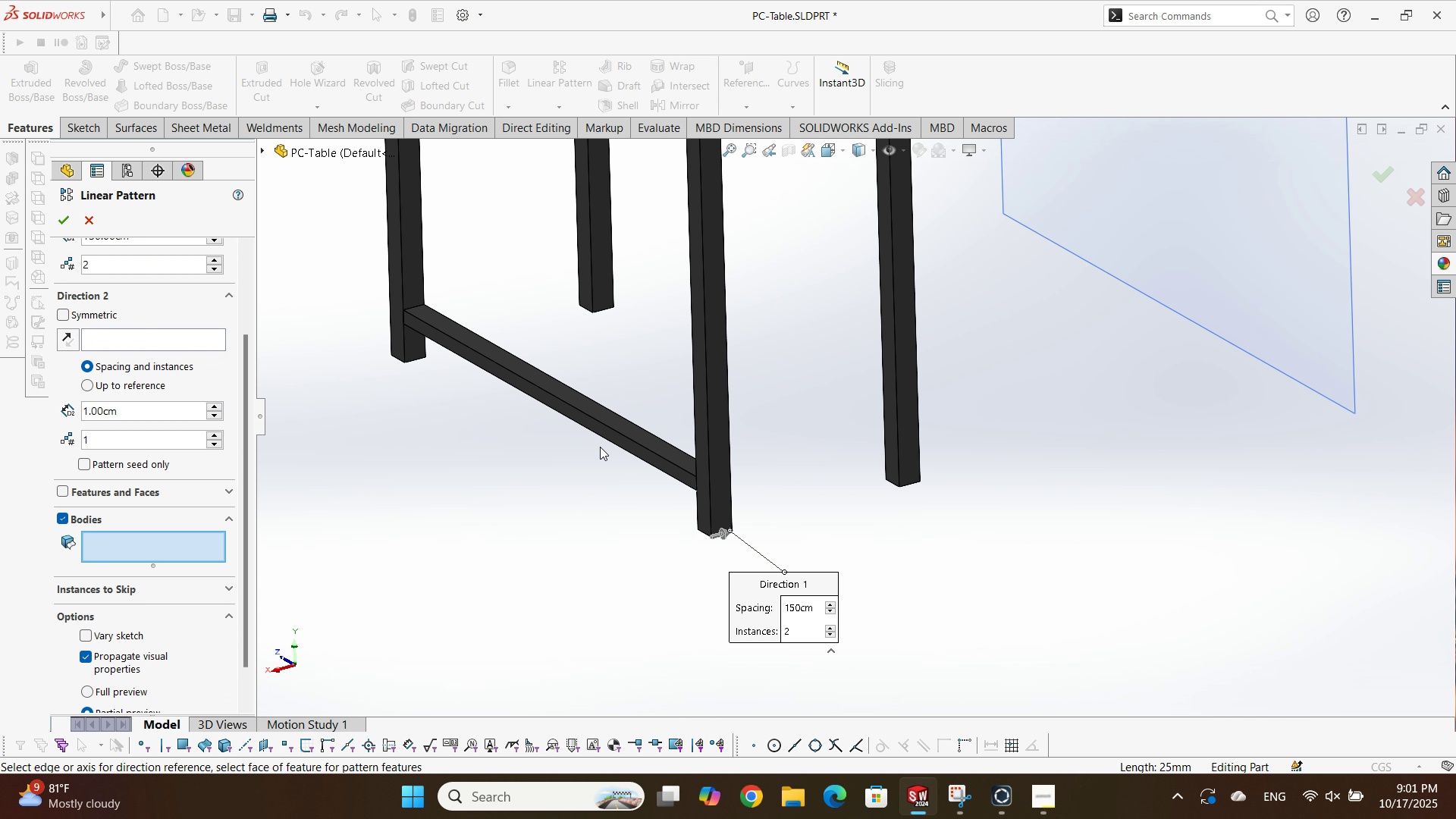 
double_click([627, 439])
 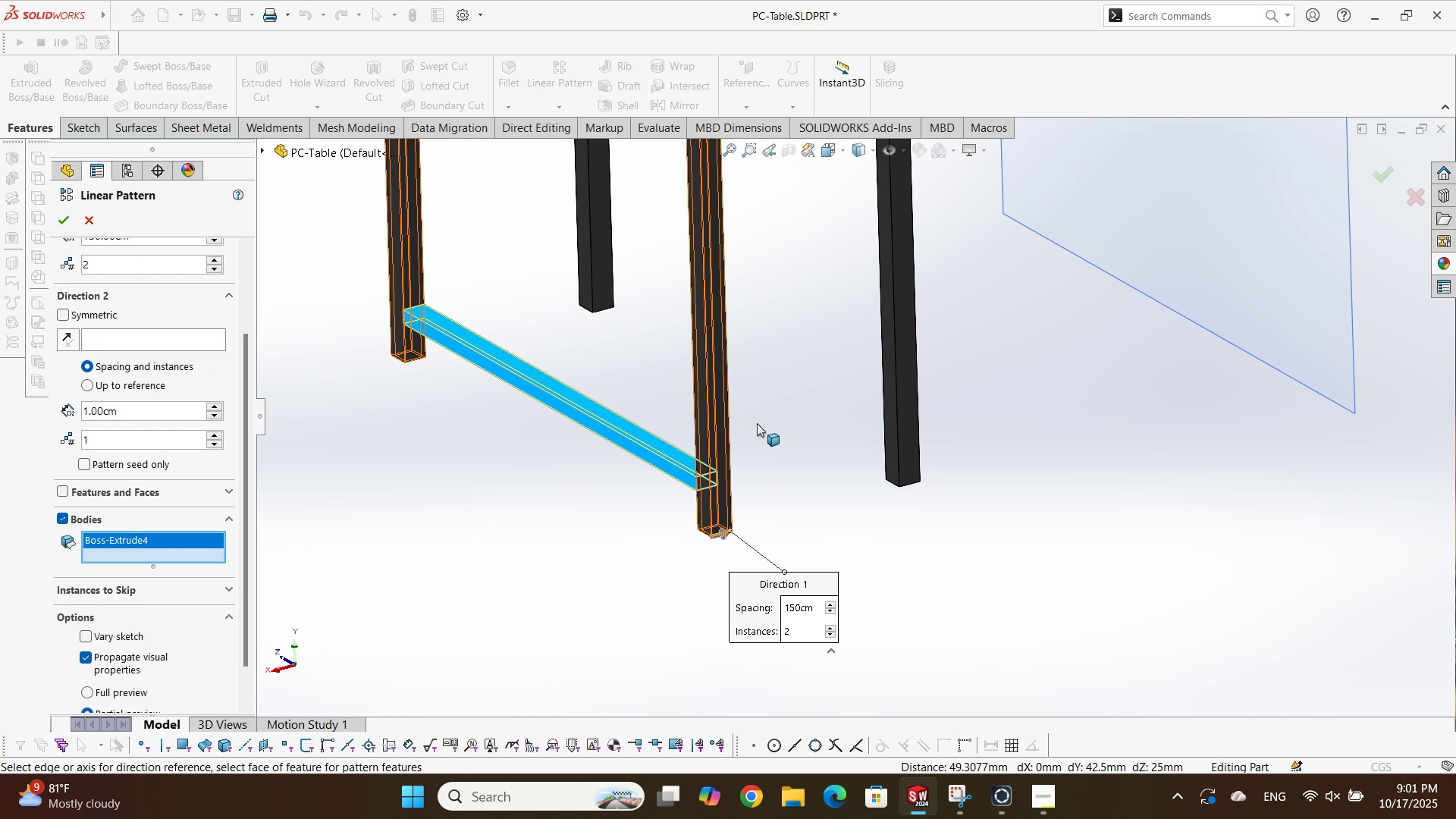 
scroll: coordinate [231, 284], scroll_direction: up, amount: 4.0
 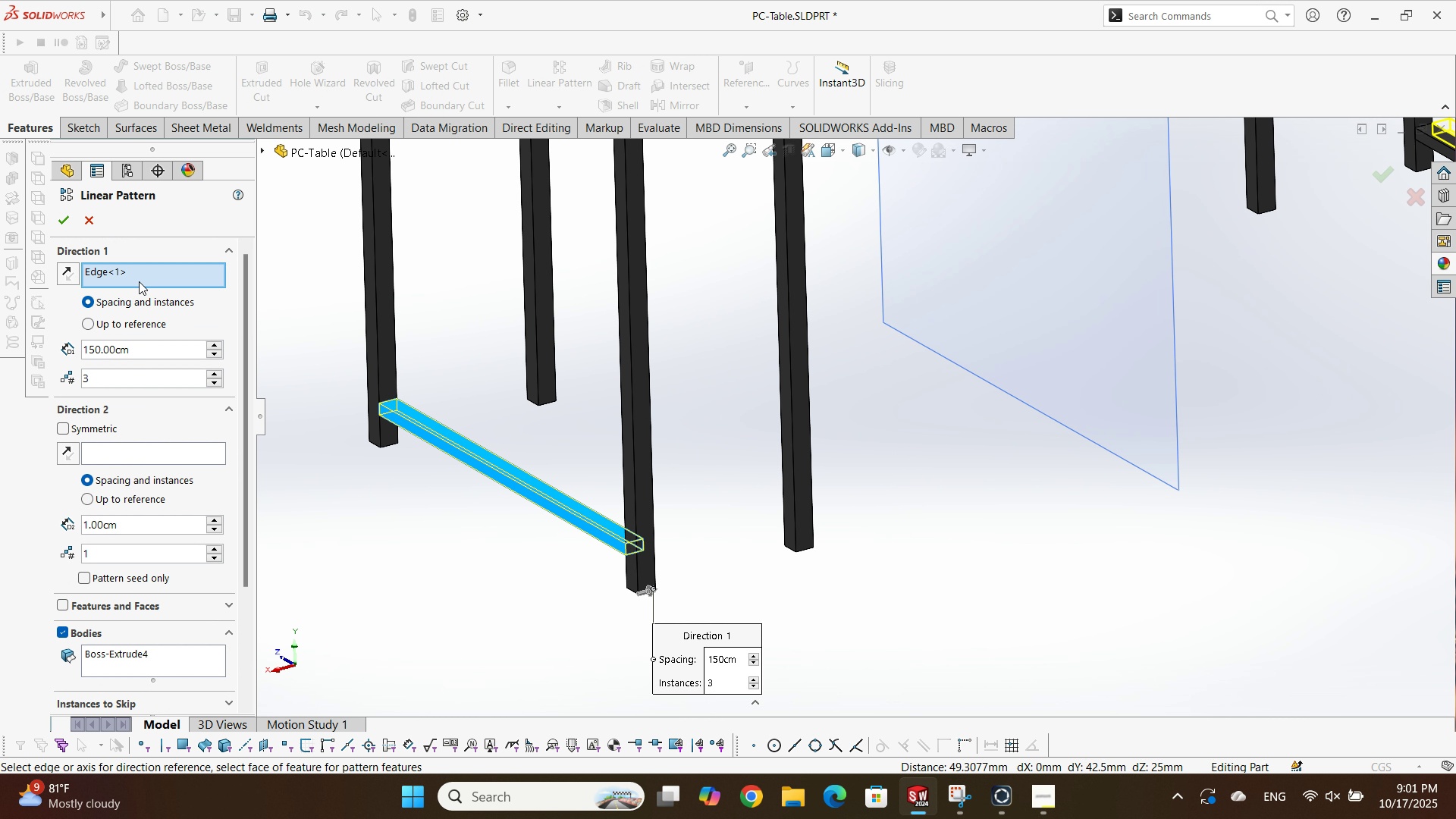 
double_click([111, 273])
 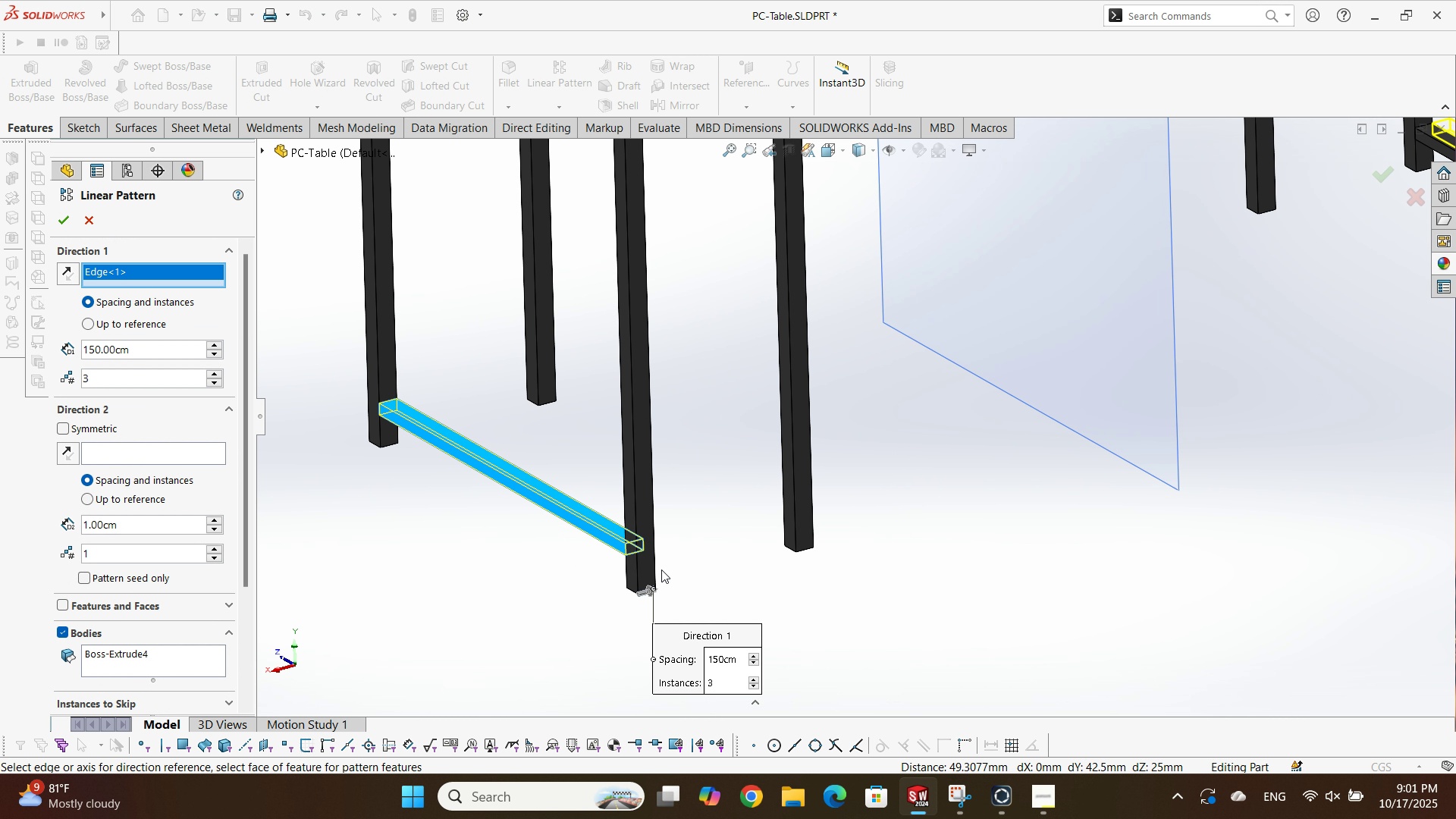 
scroll: coordinate [689, 575], scroll_direction: down, amount: 7.0
 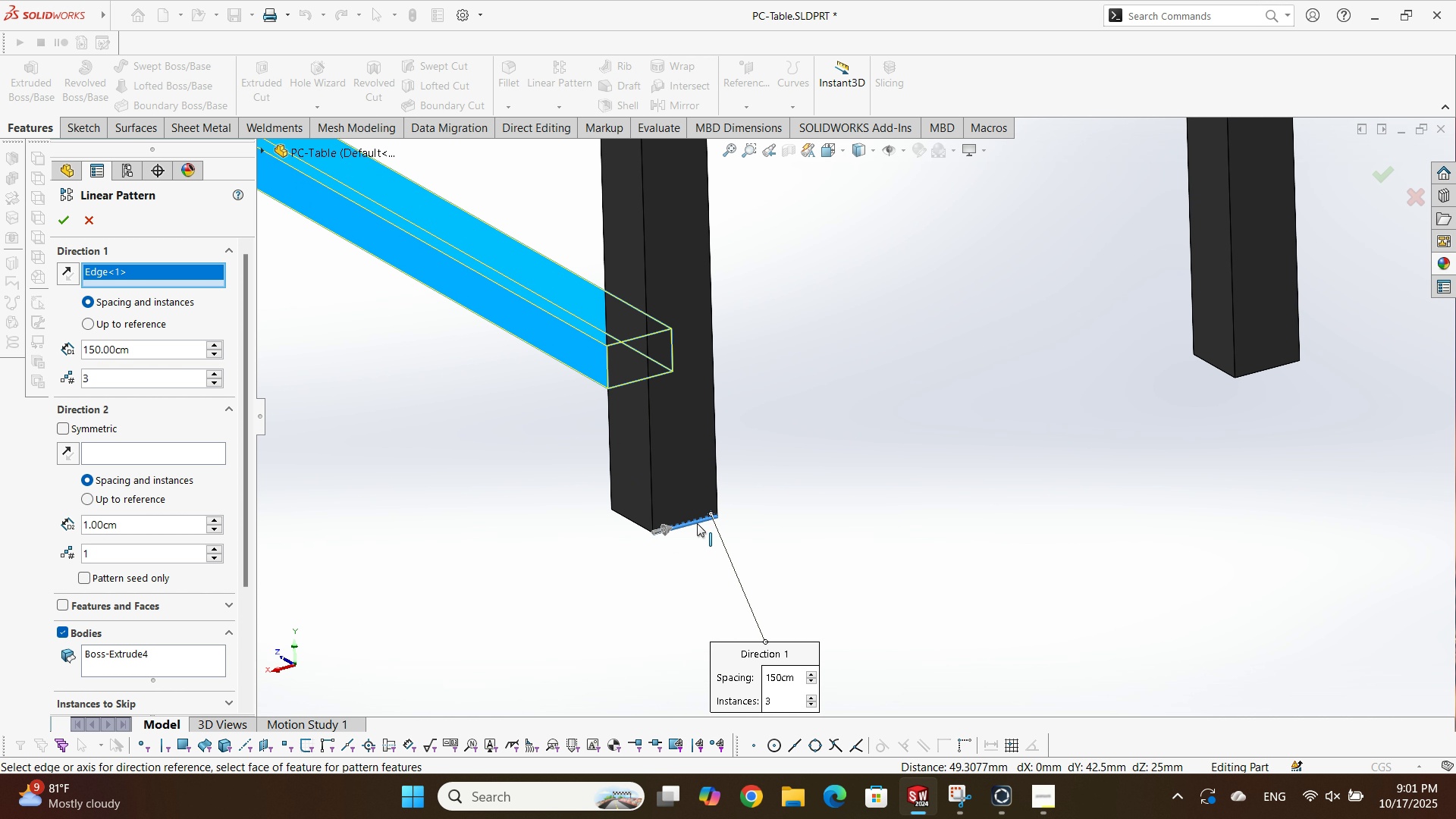 
double_click([697, 523])
 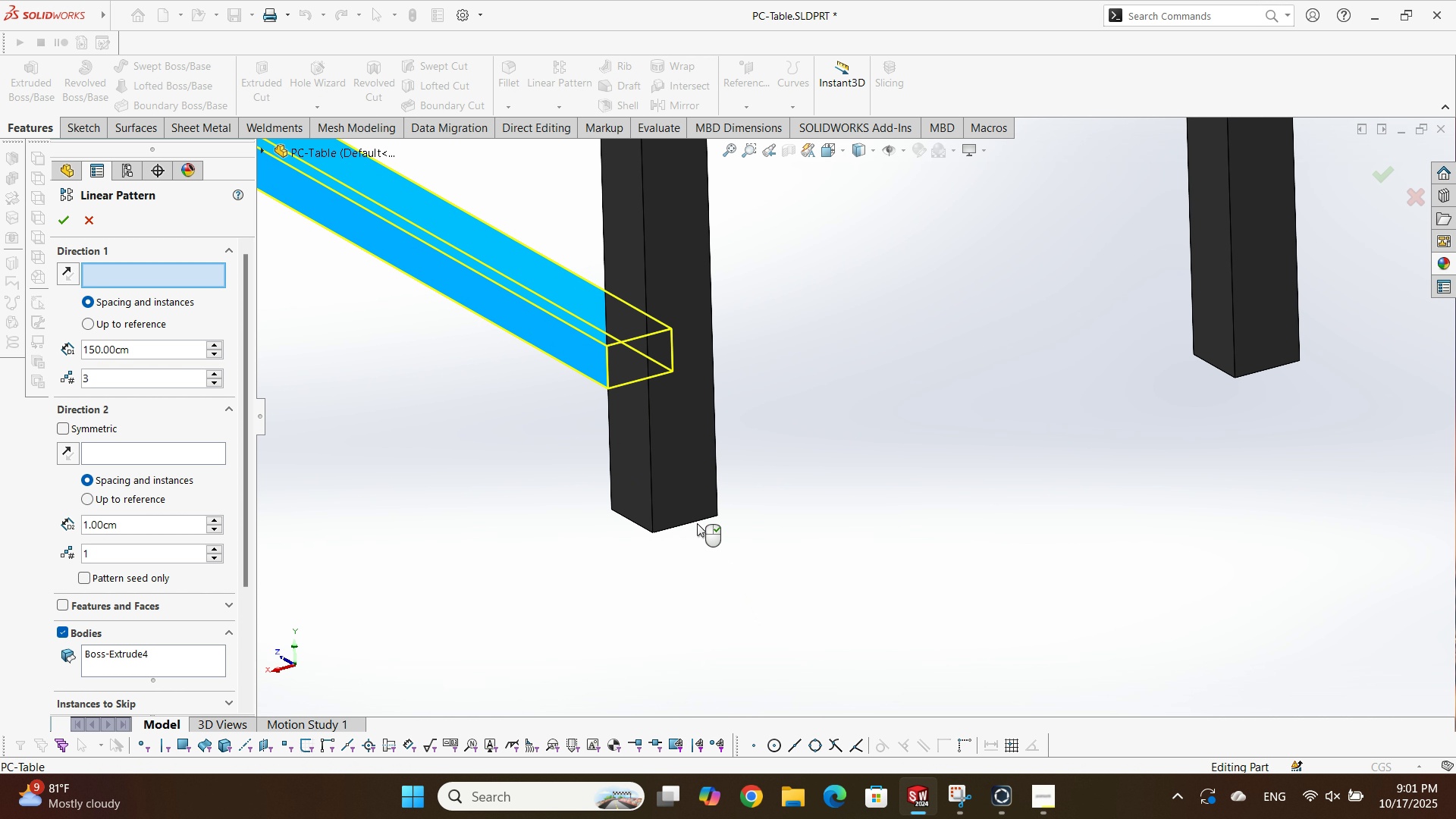 
triple_click([697, 523])
 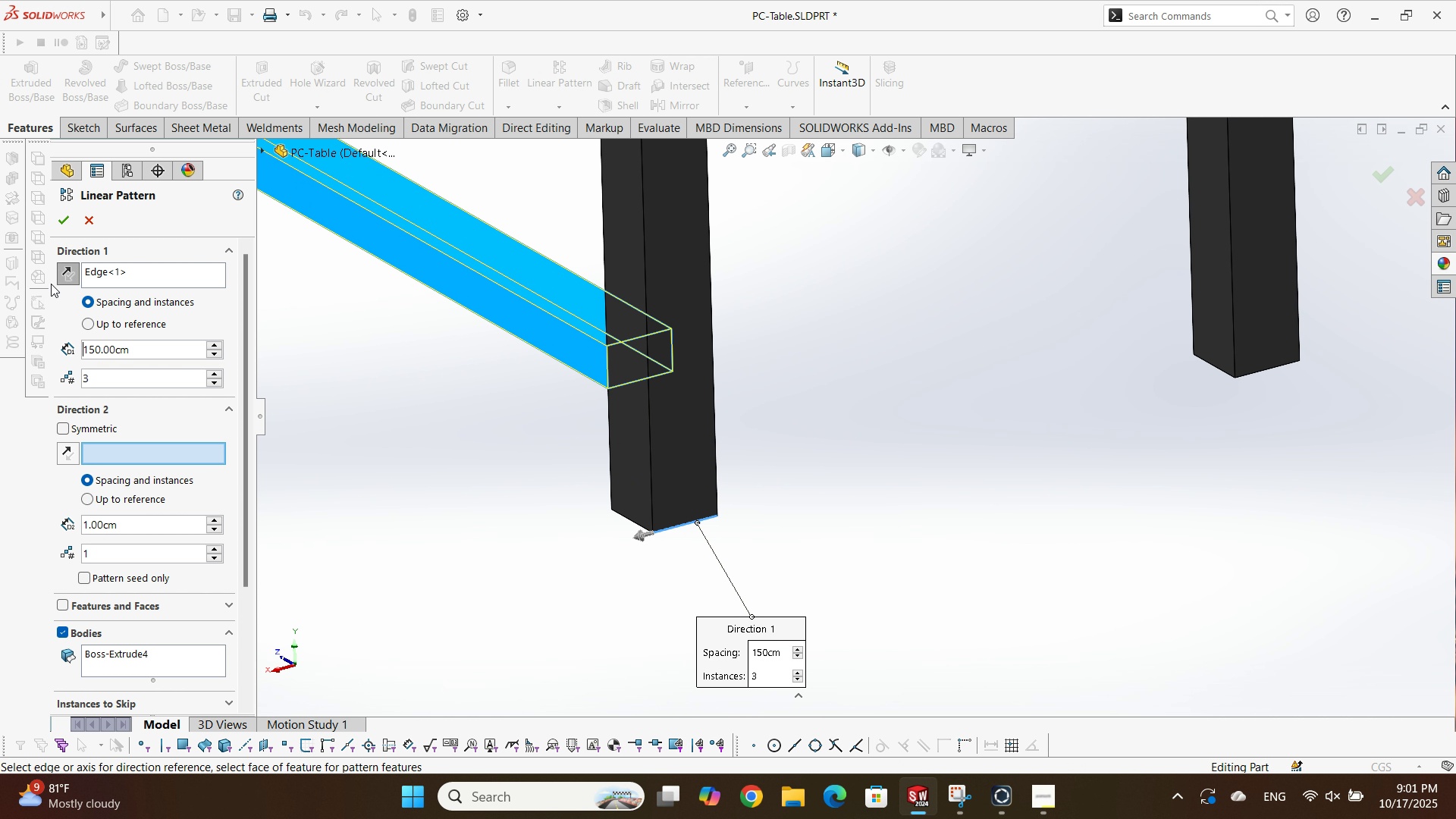 
left_click([71, 277])
 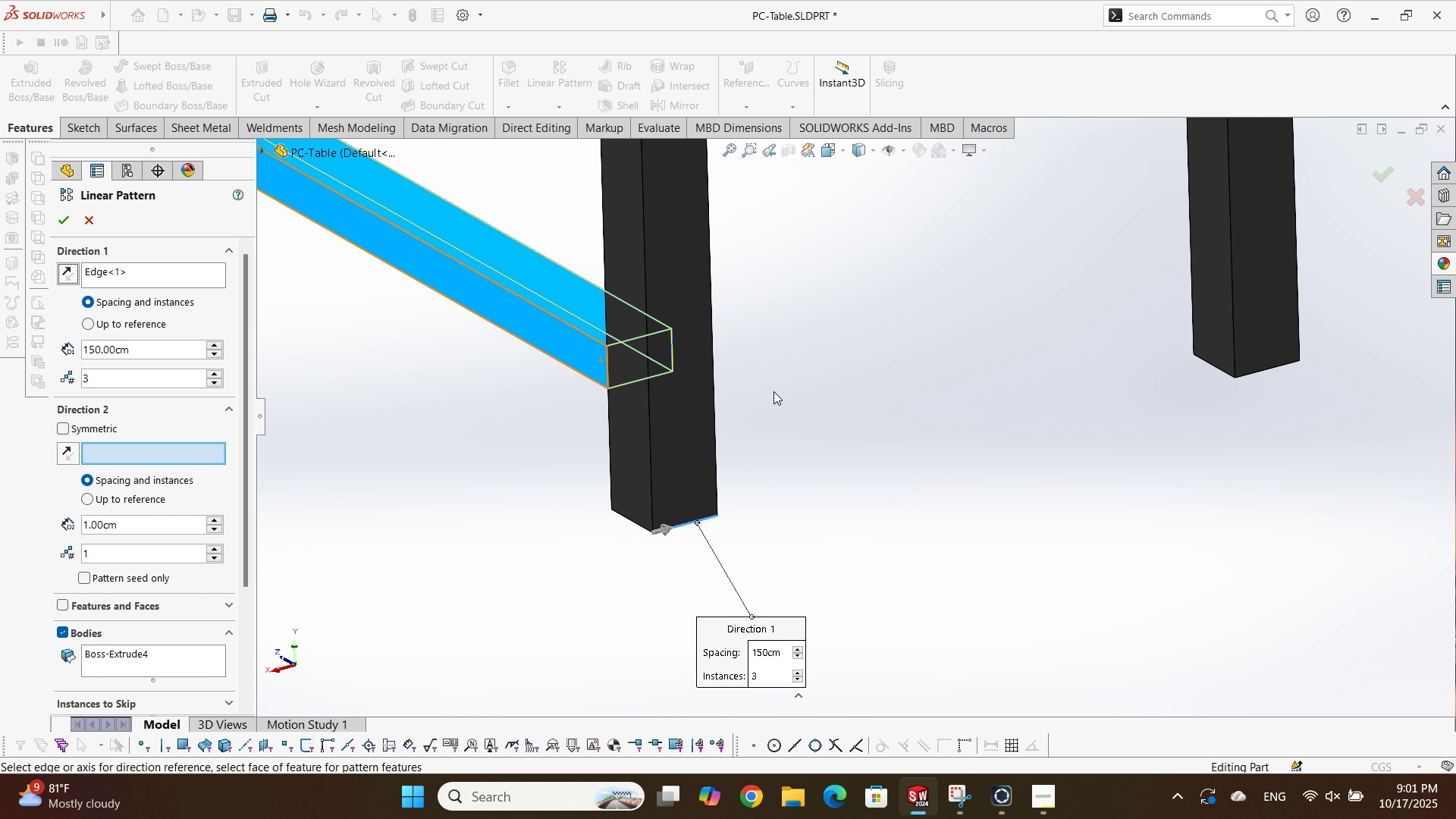 
scroll: coordinate [803, 408], scroll_direction: up, amount: 8.0
 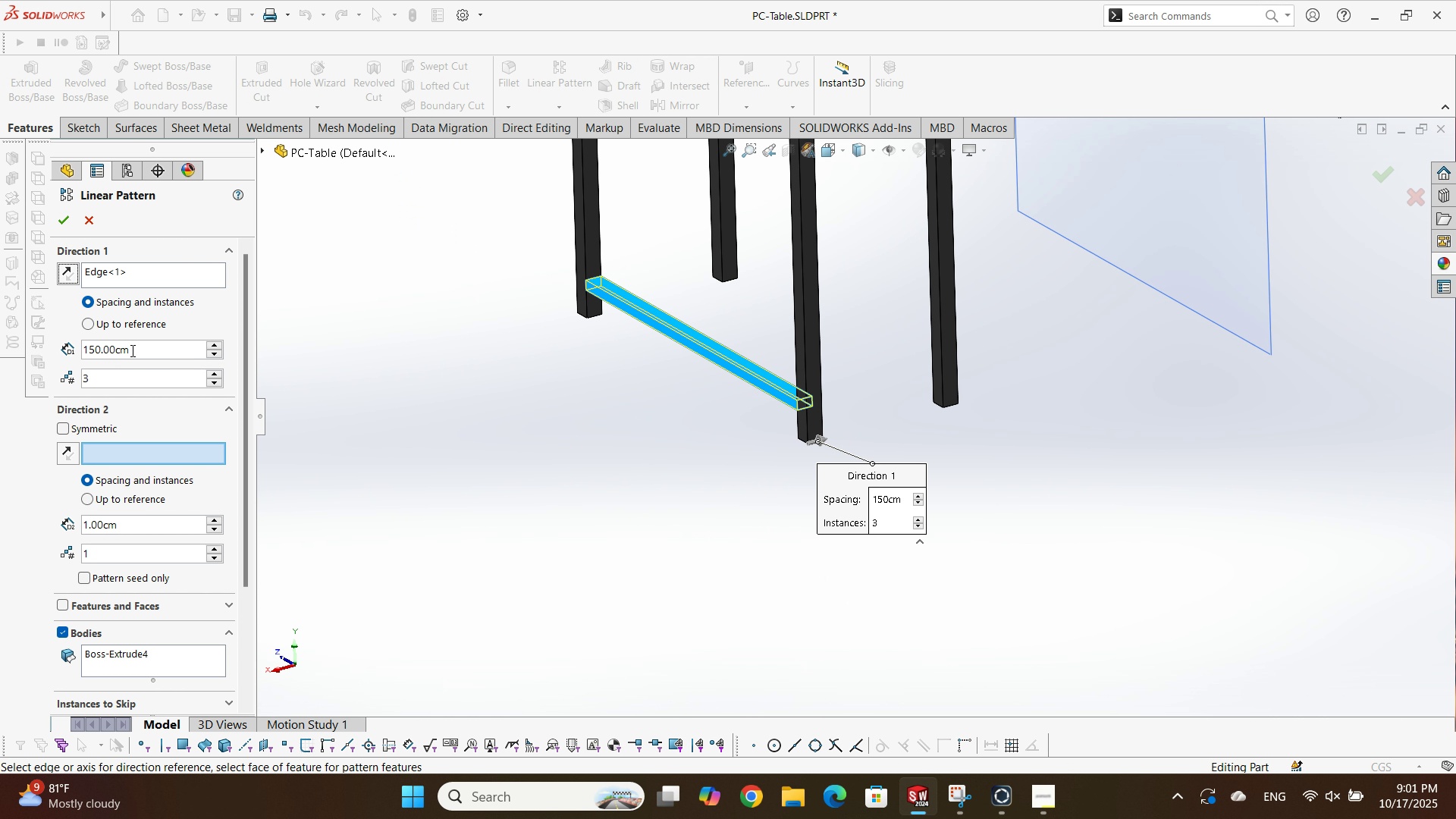 
double_click([131, 350])
 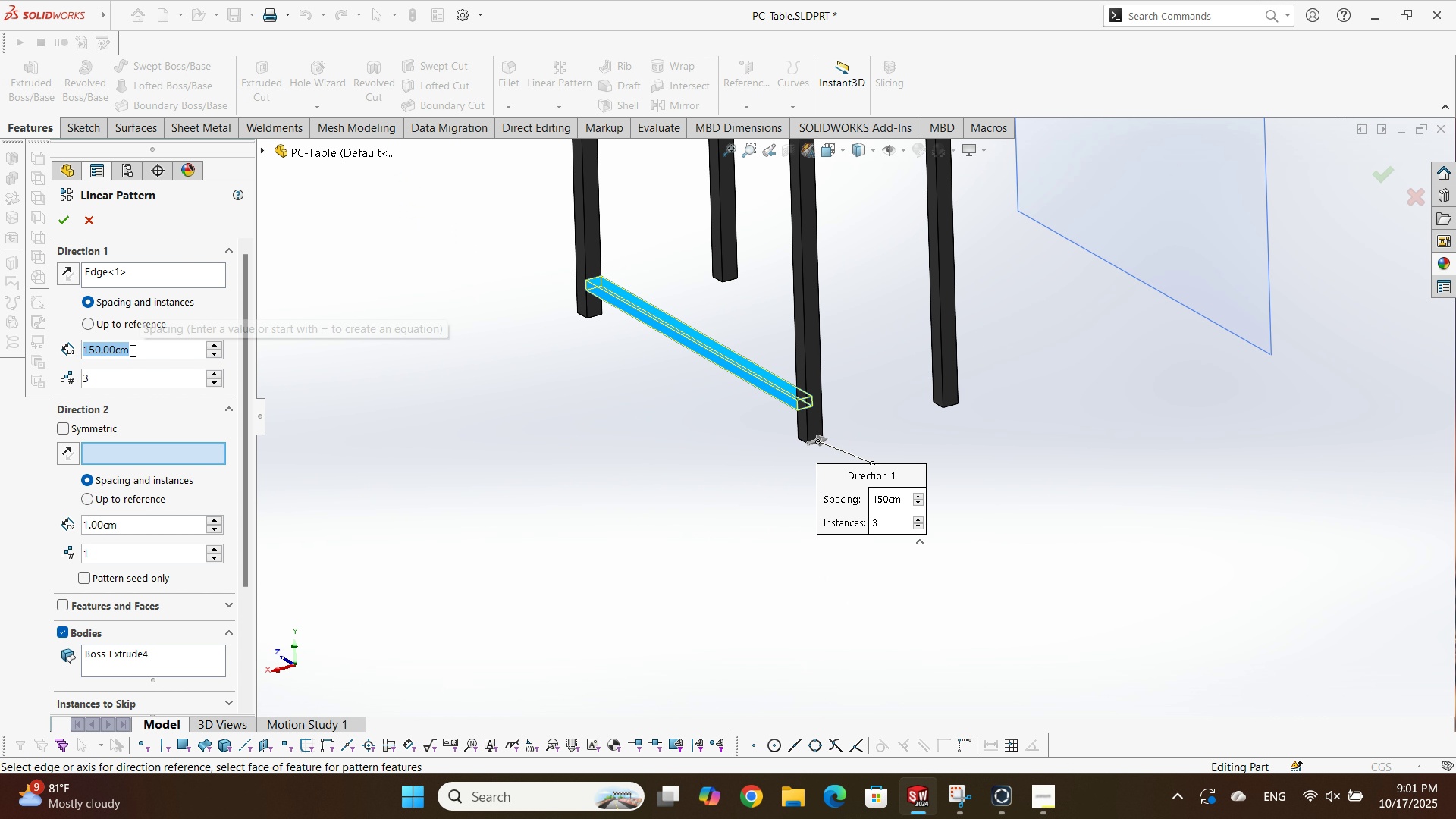 
key(Numpad2)
 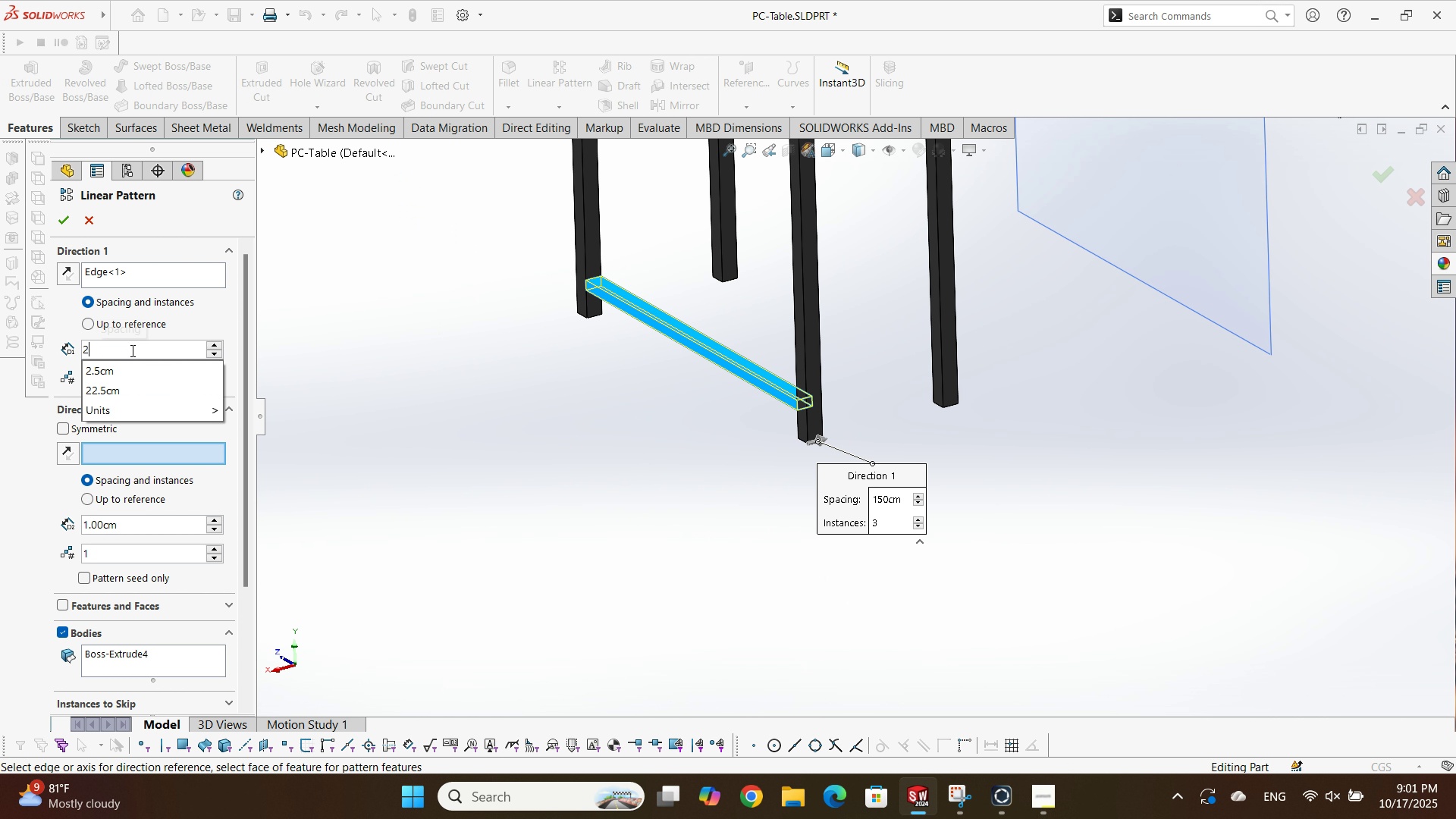 
key(Numpad5)
 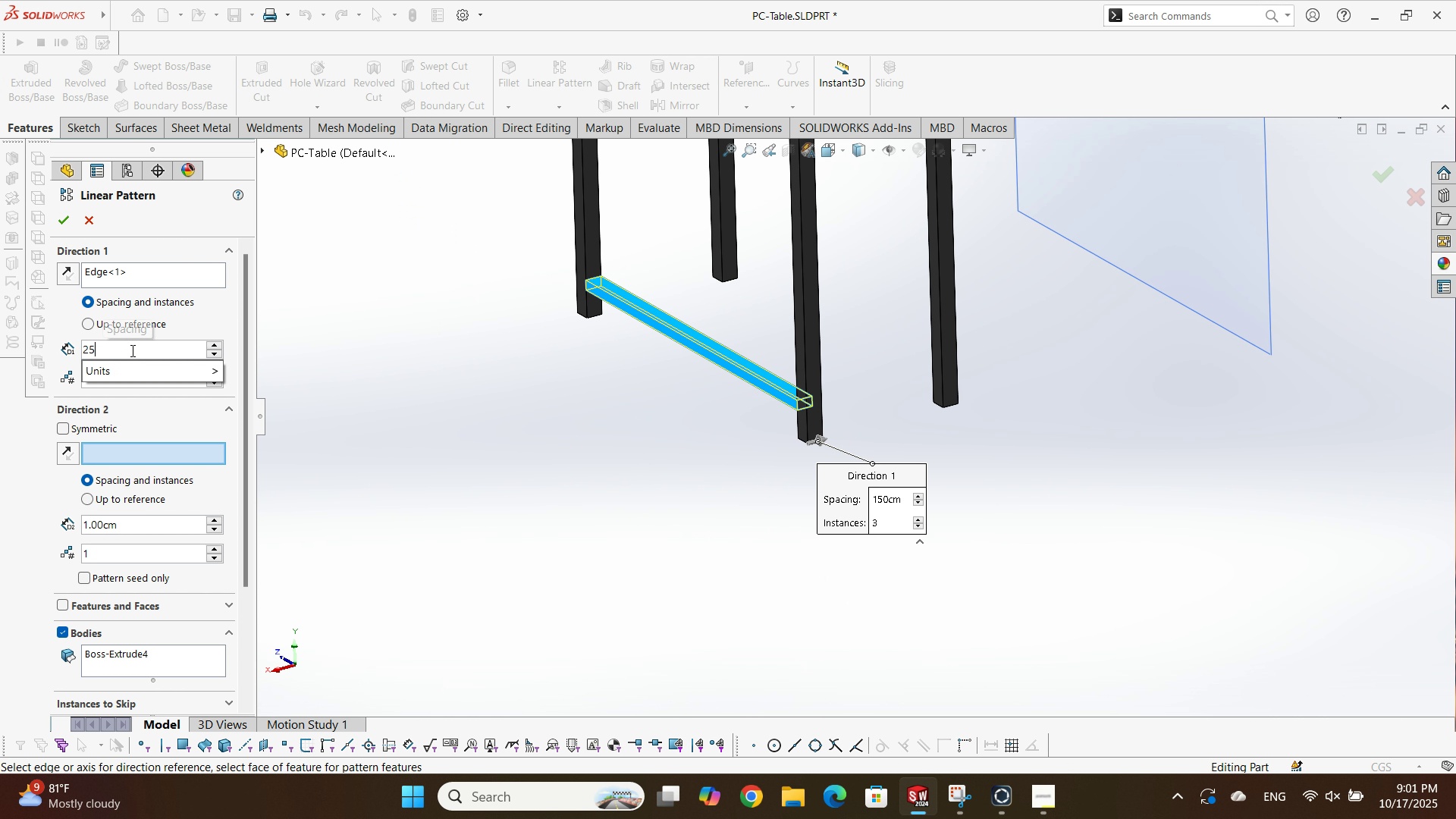 
key(NumpadEnter)
 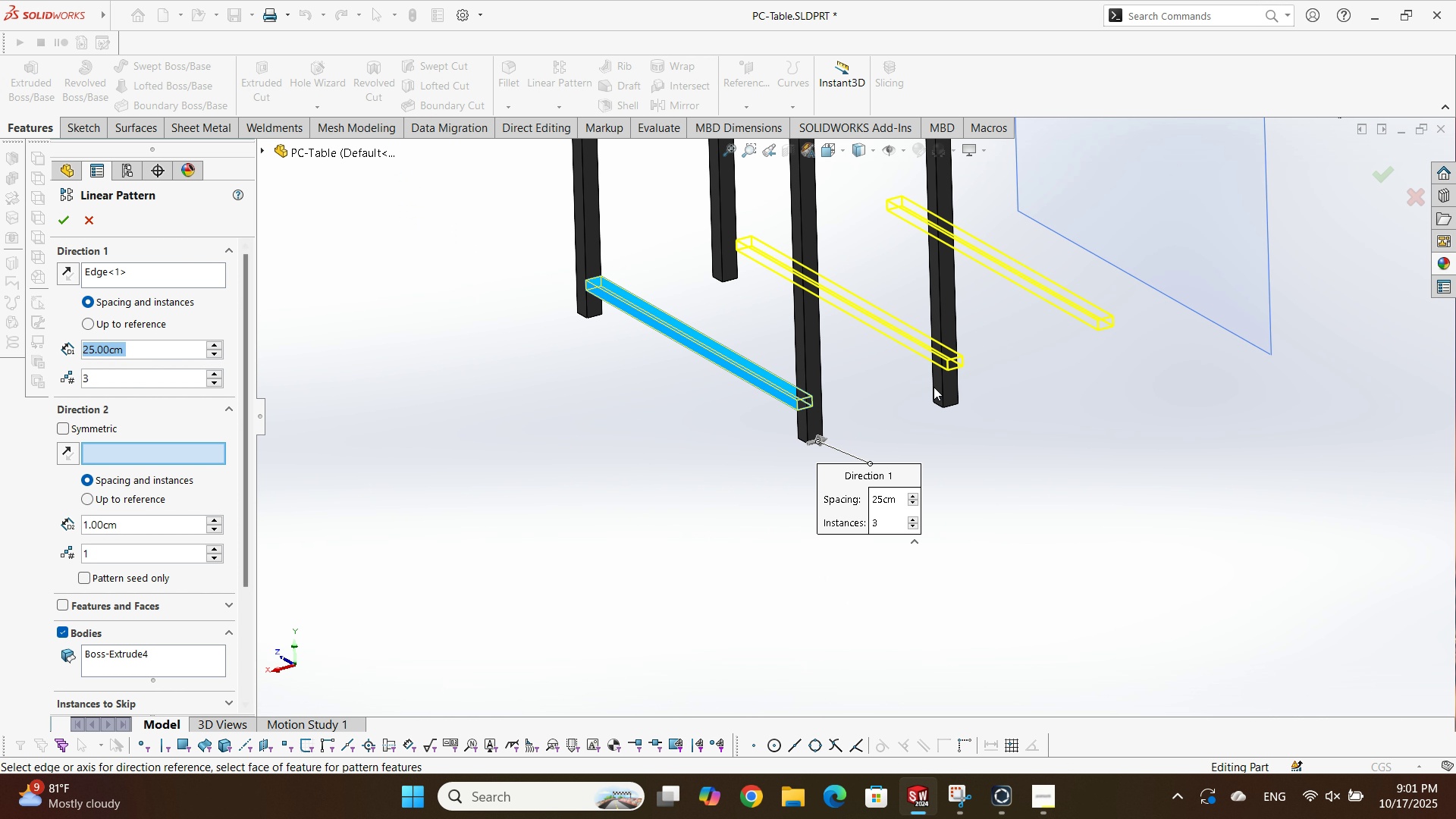 
scroll: coordinate [762, 425], scroll_direction: down, amount: 2.0
 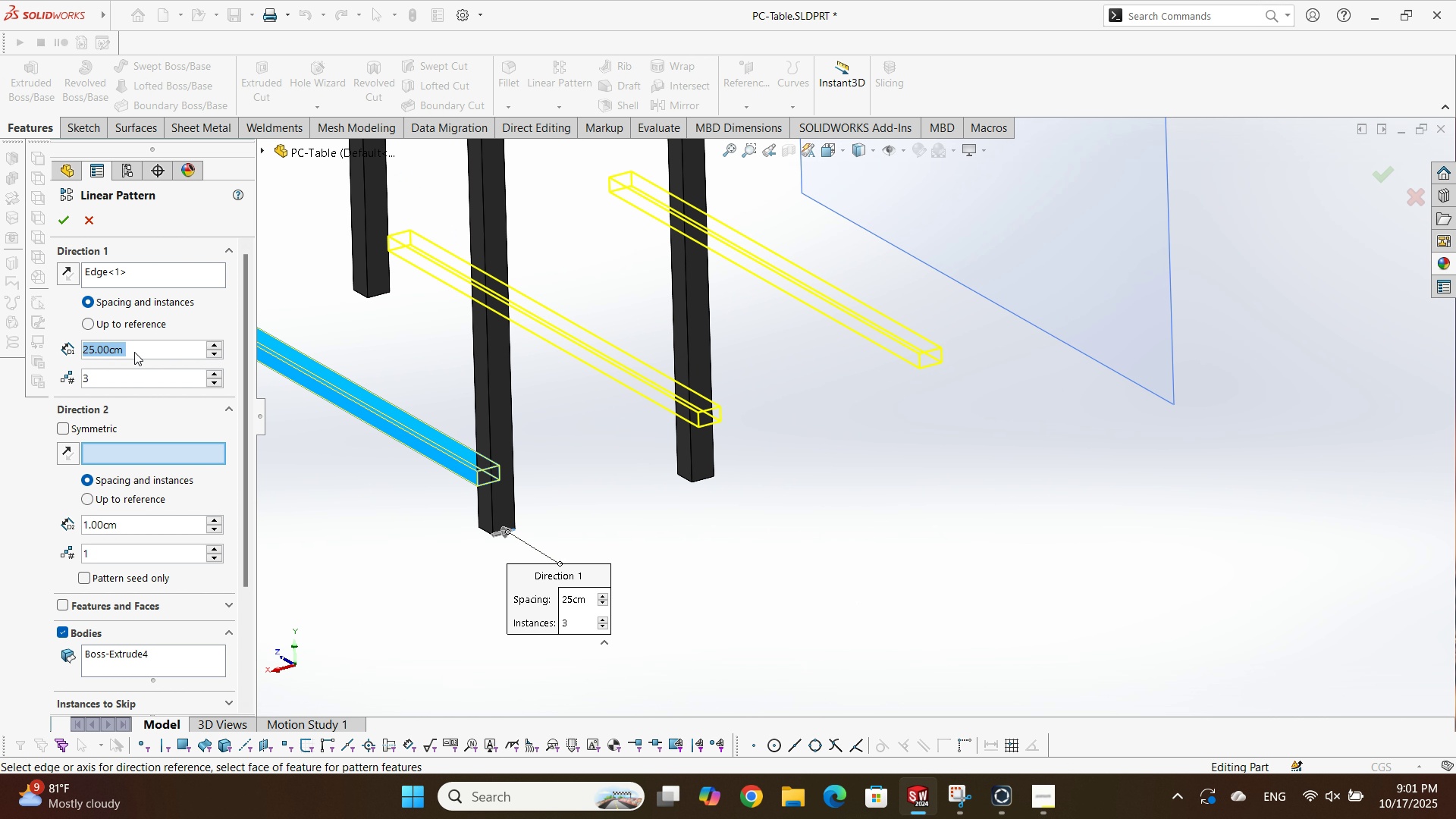 
key(Numpad2)
 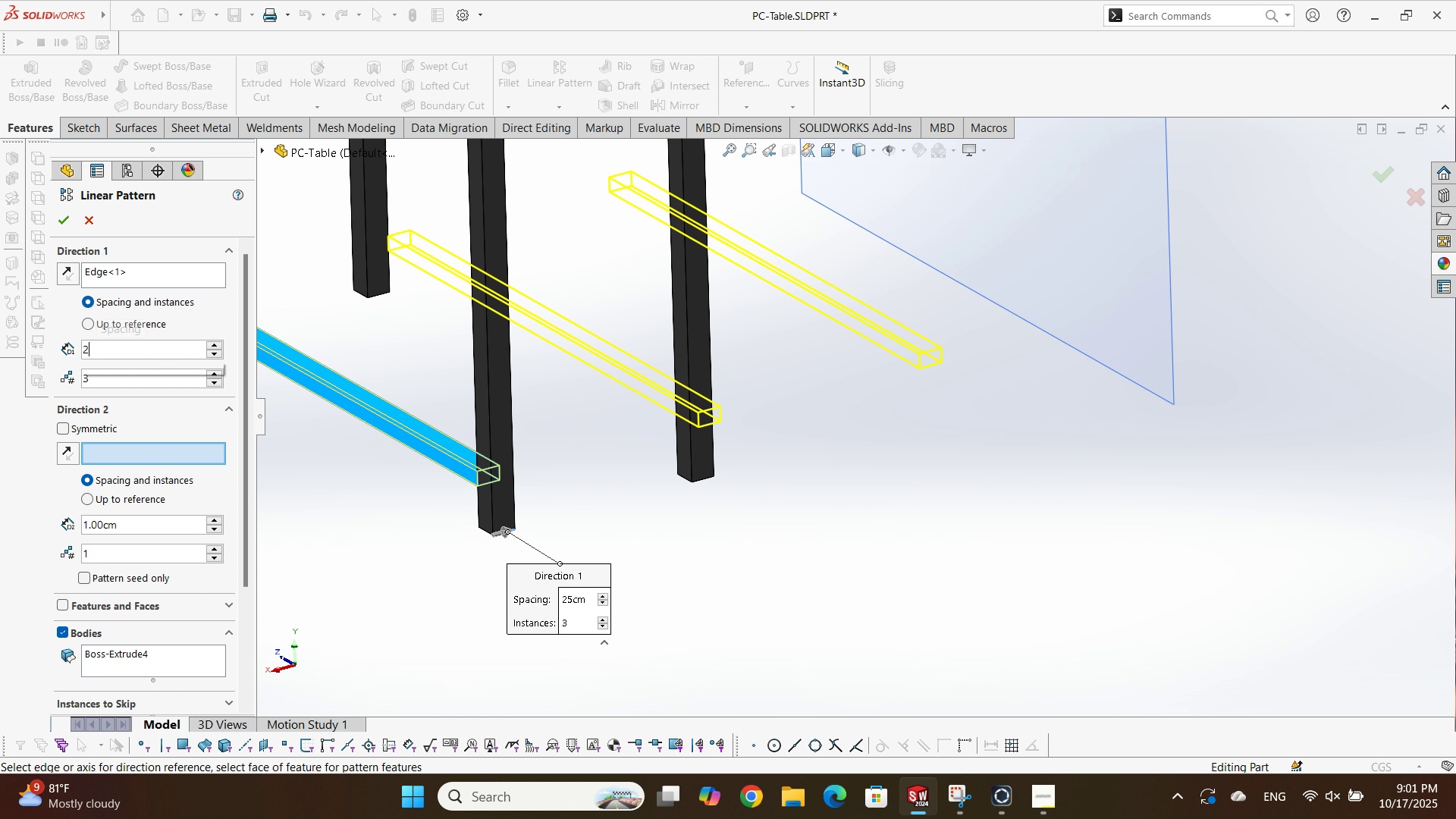 
key(Numpad0)
 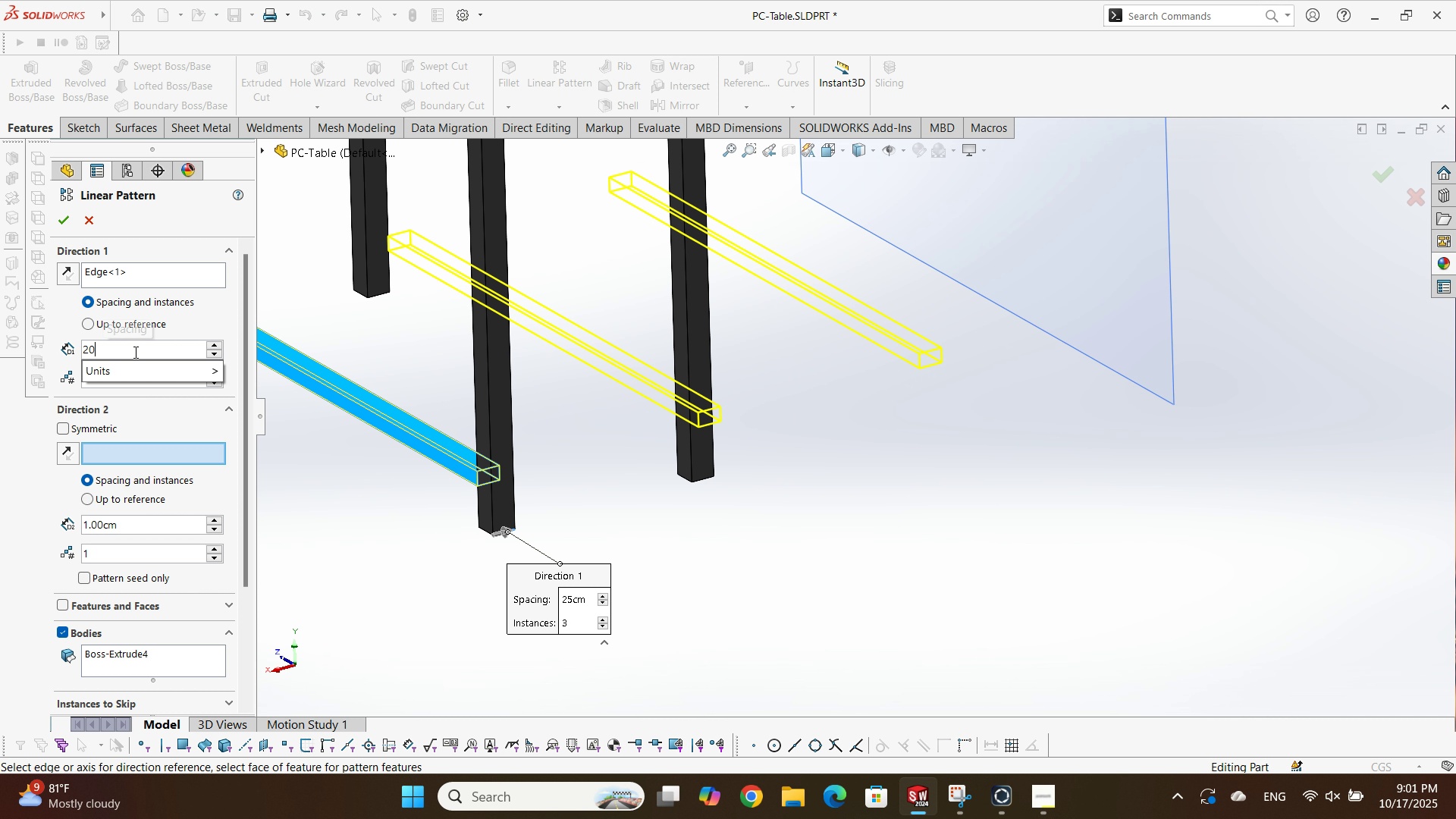 
key(NumpadEnter)
 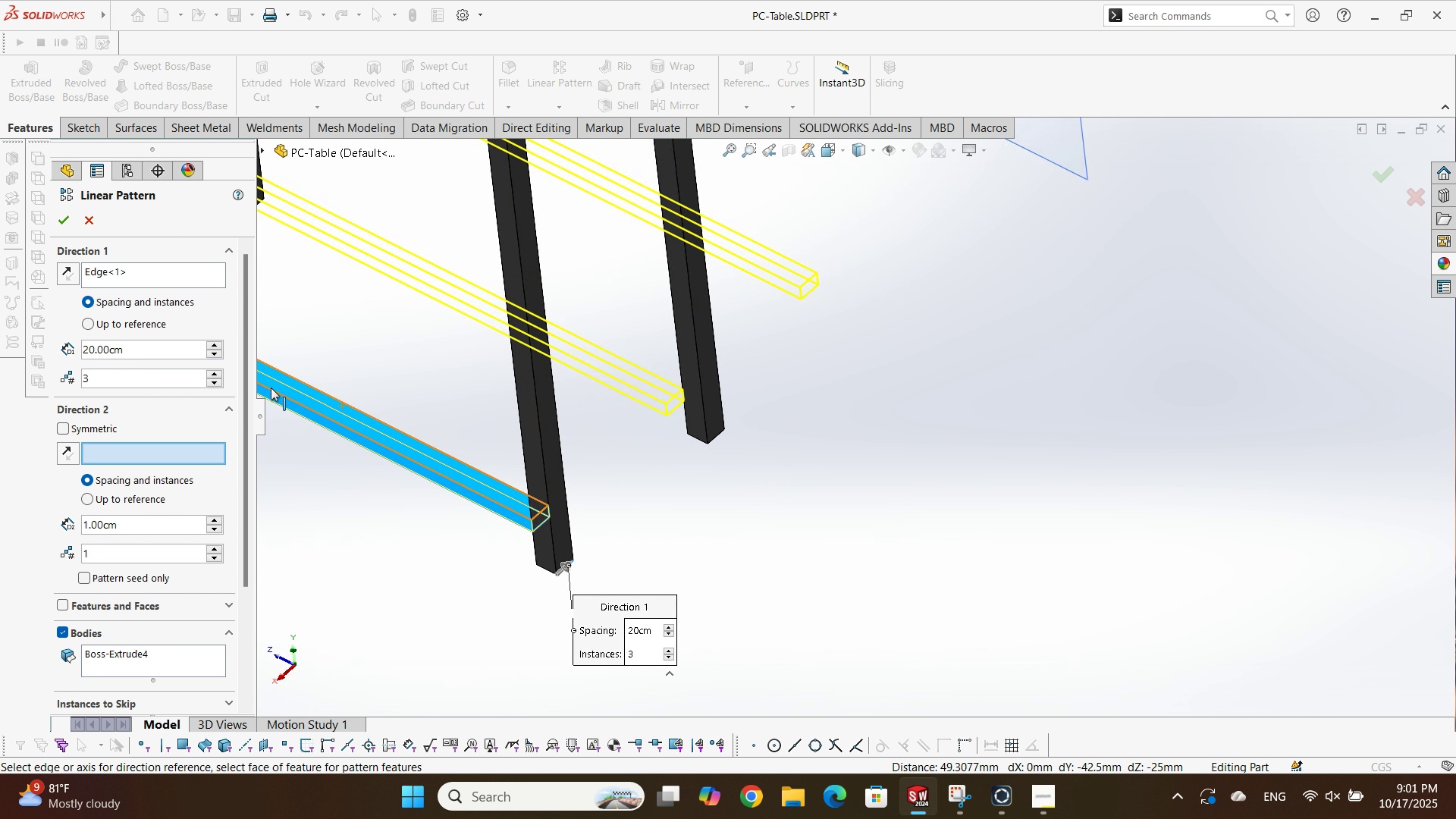 
double_click([152, 347])
 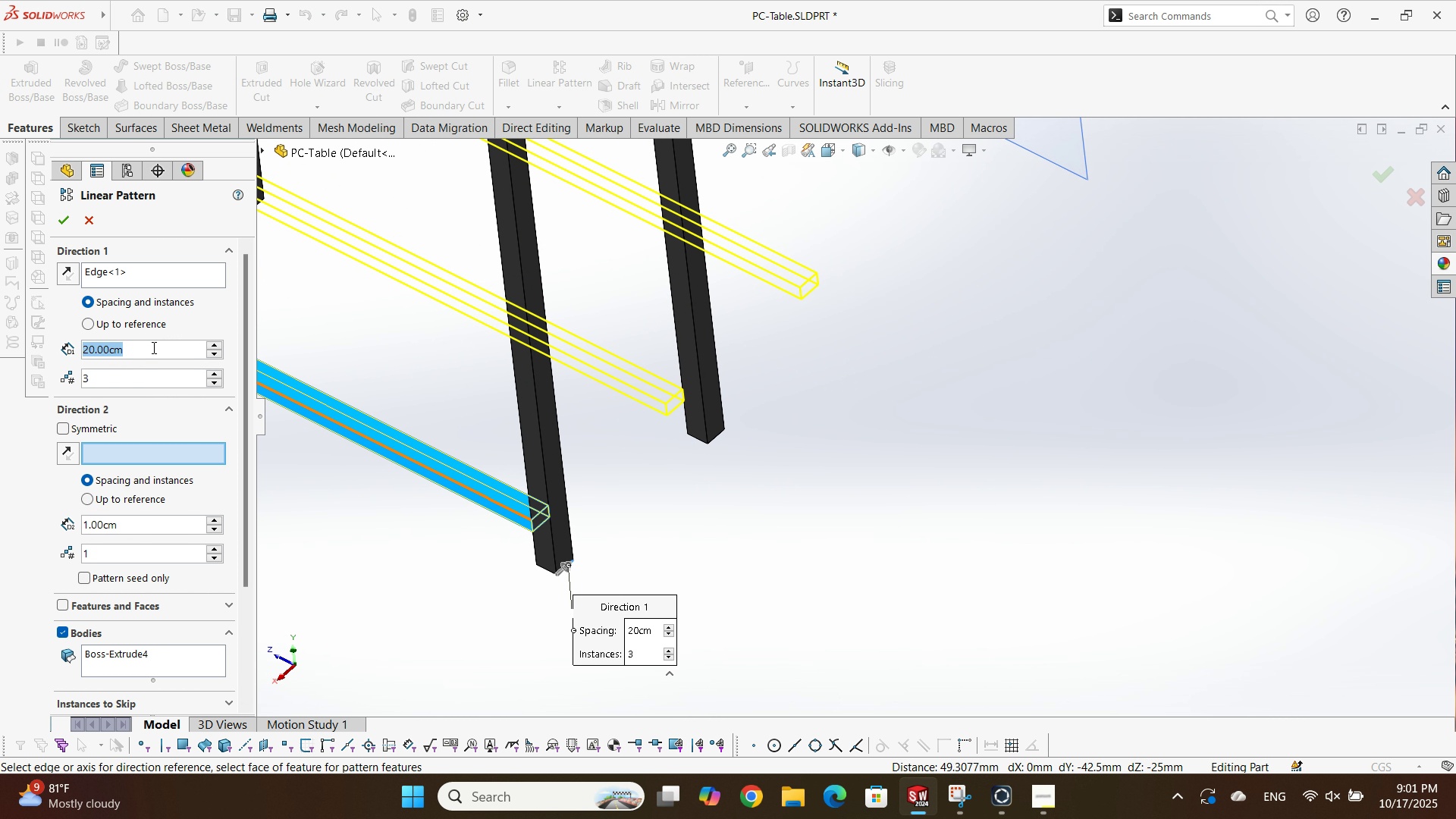 
key(Numpad2)
 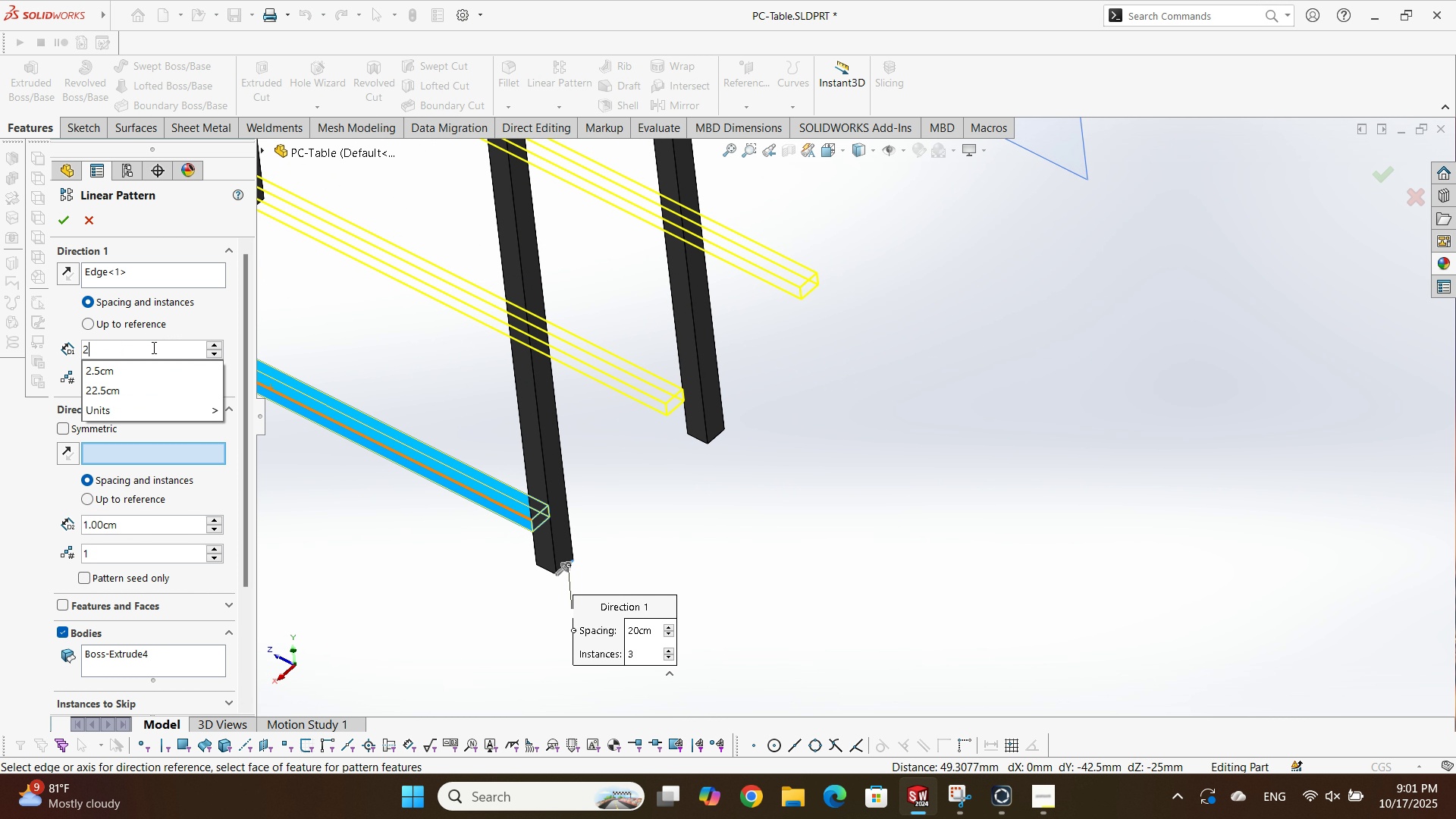 
key(Numpad2)
 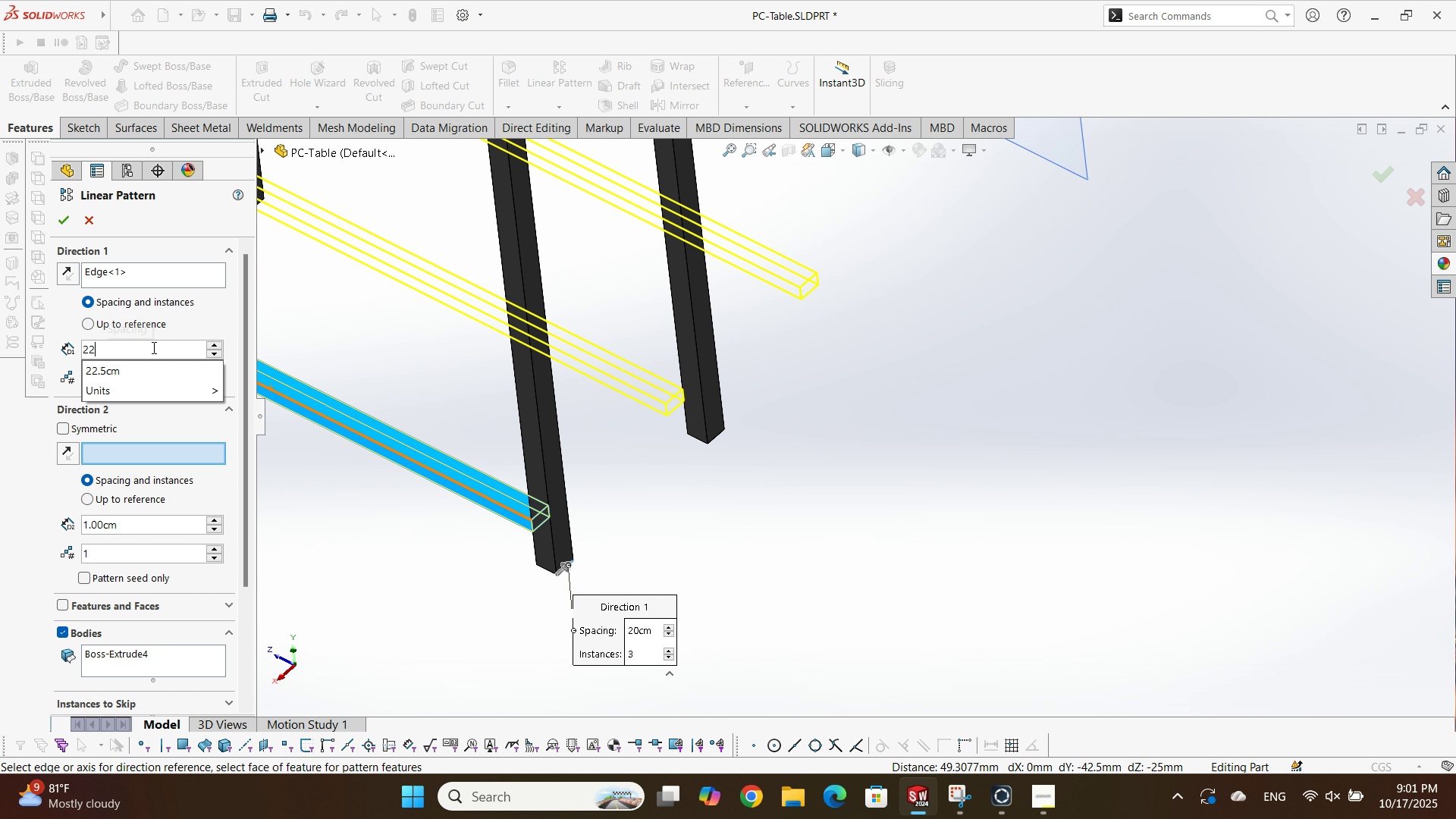 
key(NumpadDecimal)
 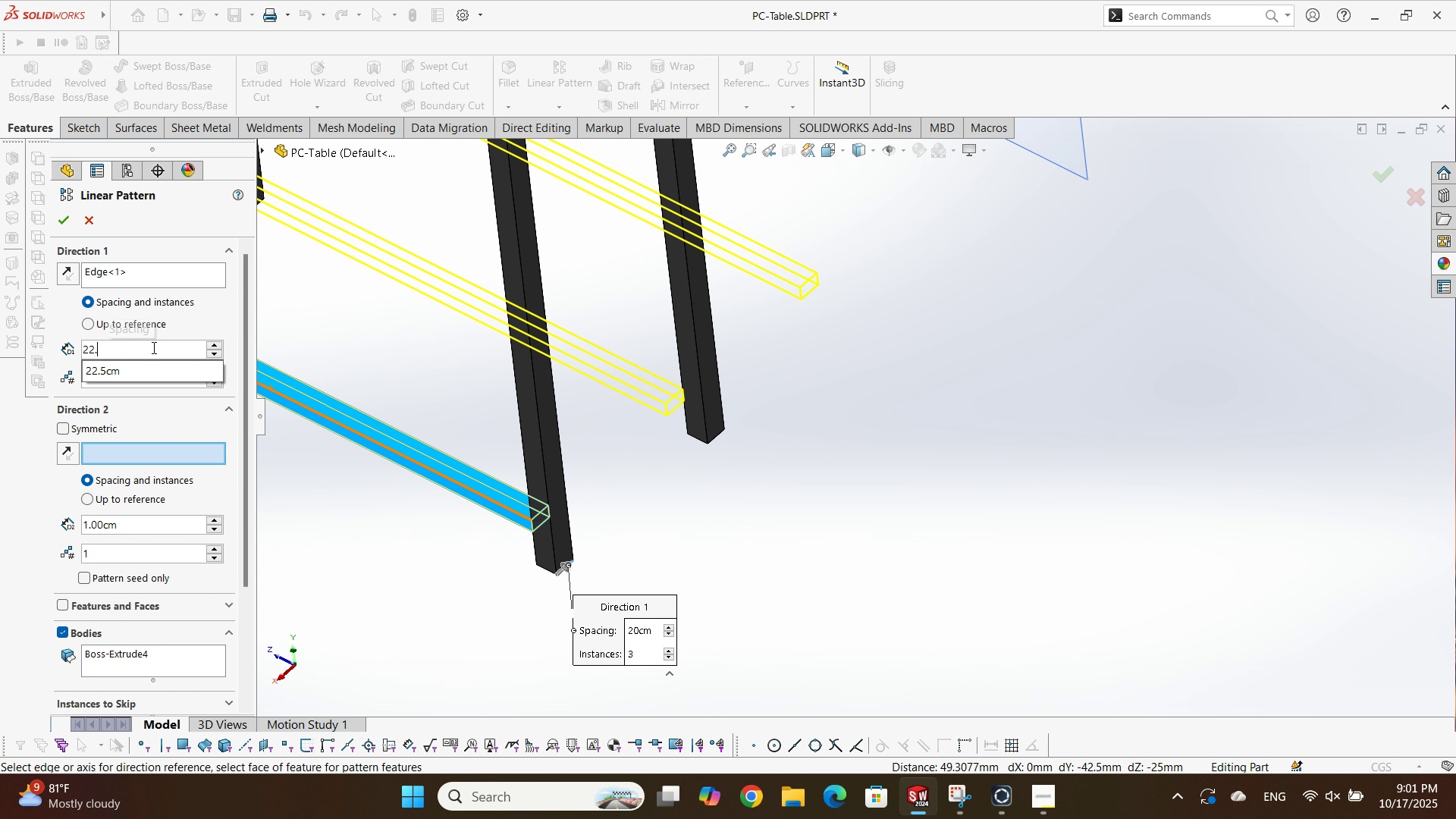 
key(Numpad5)
 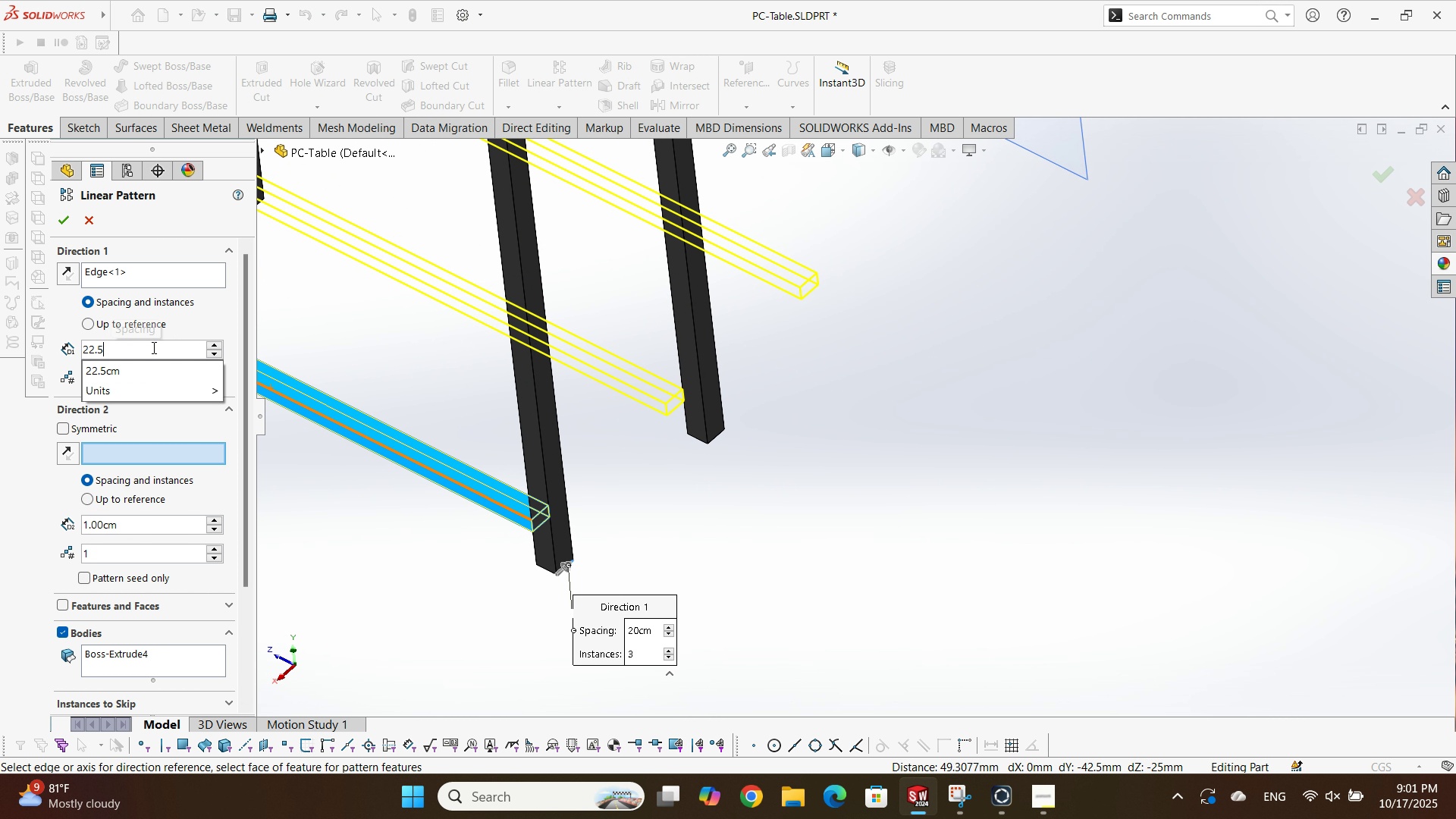 
key(NumpadEnter)
 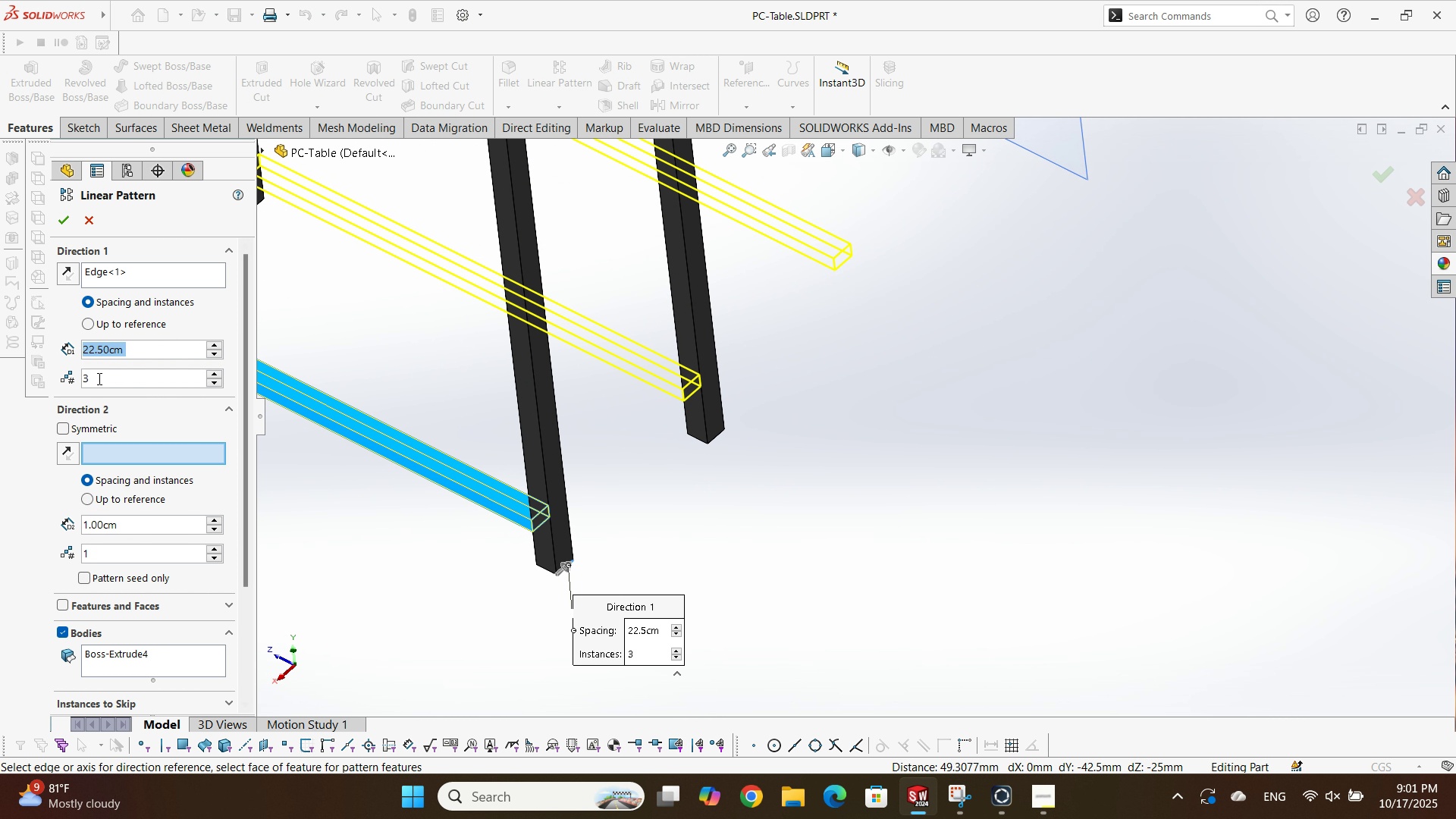 
double_click([116, 374])
 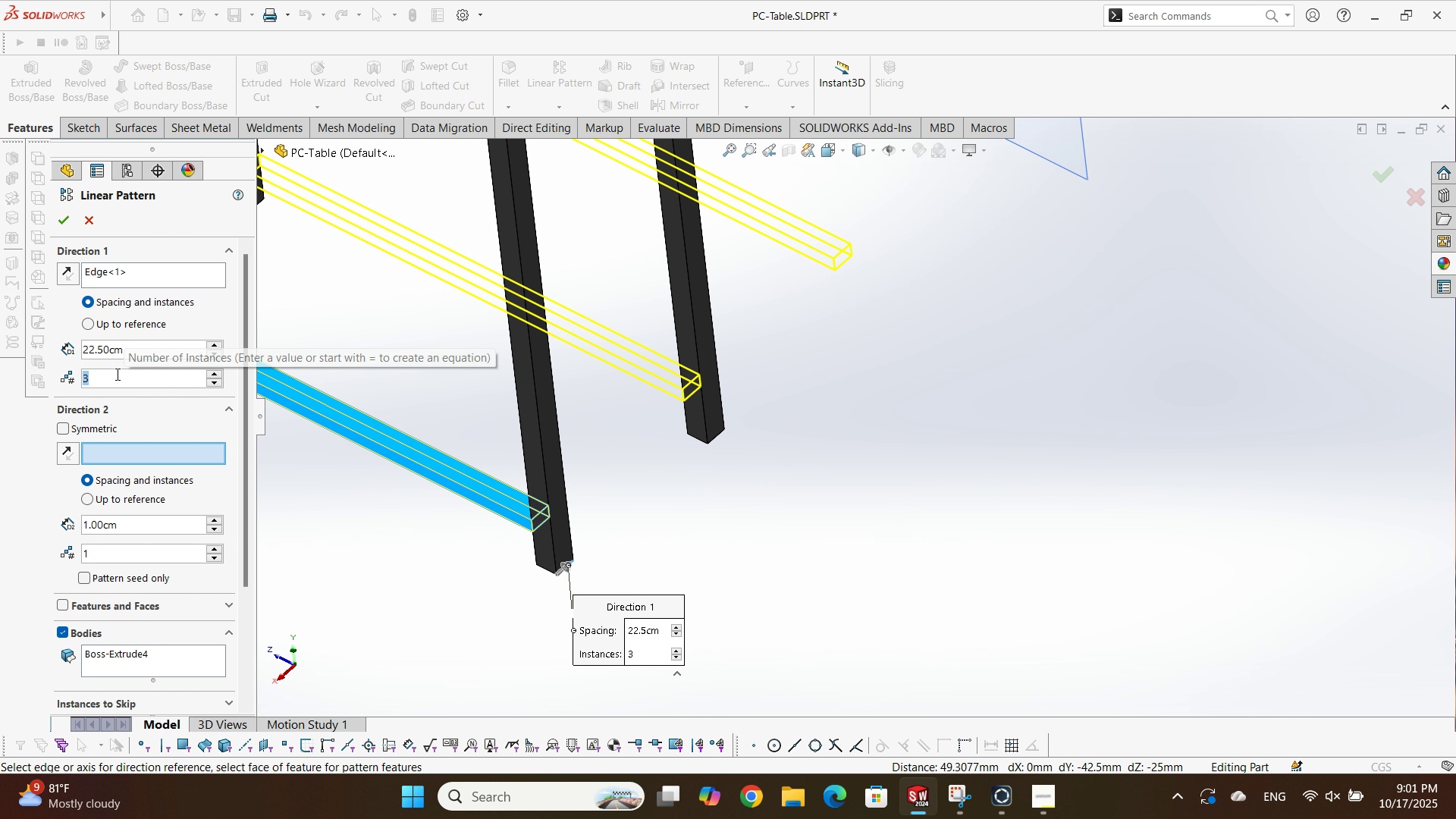 
key(Numpad2)
 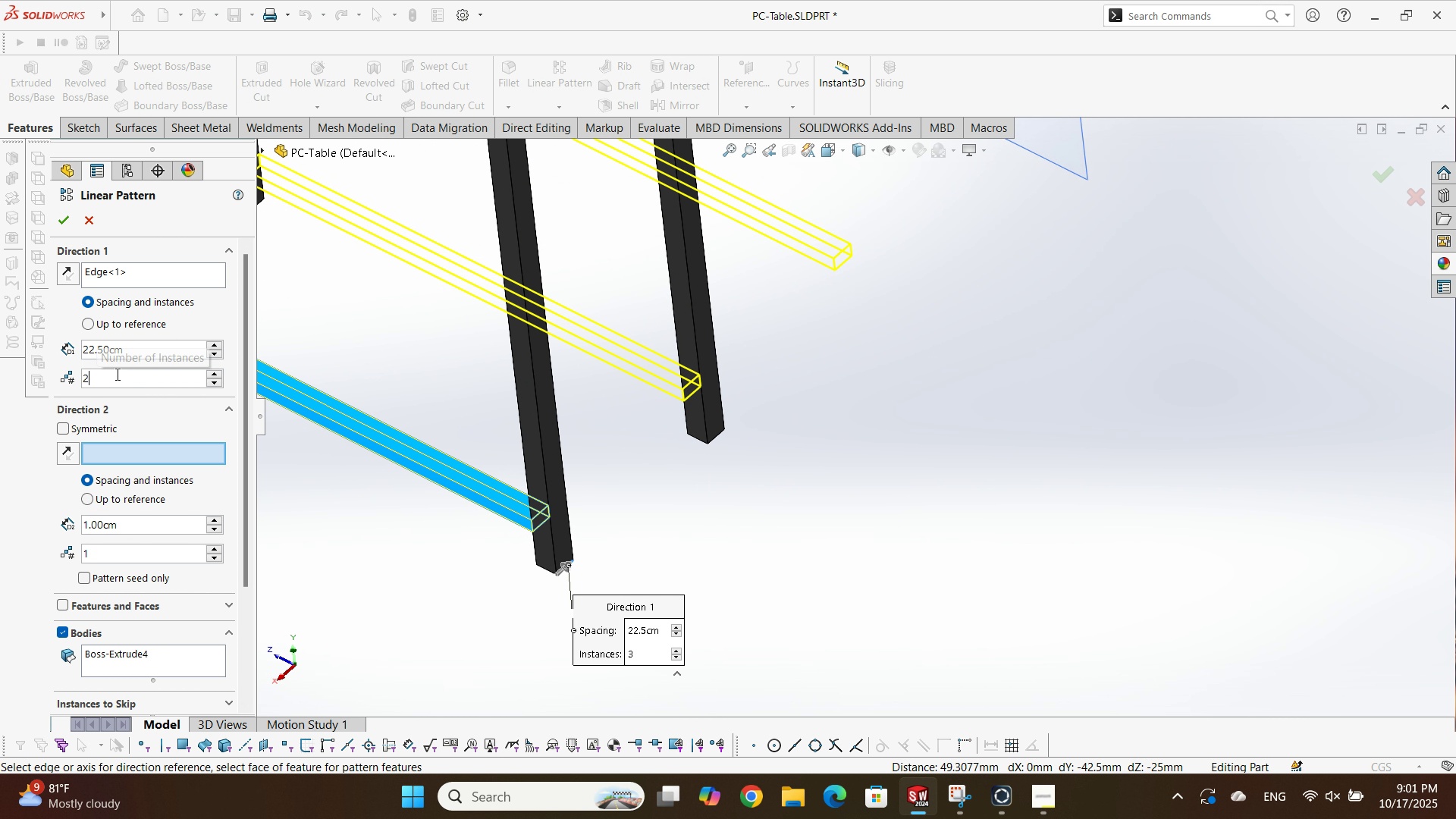 
key(NumpadEnter)
 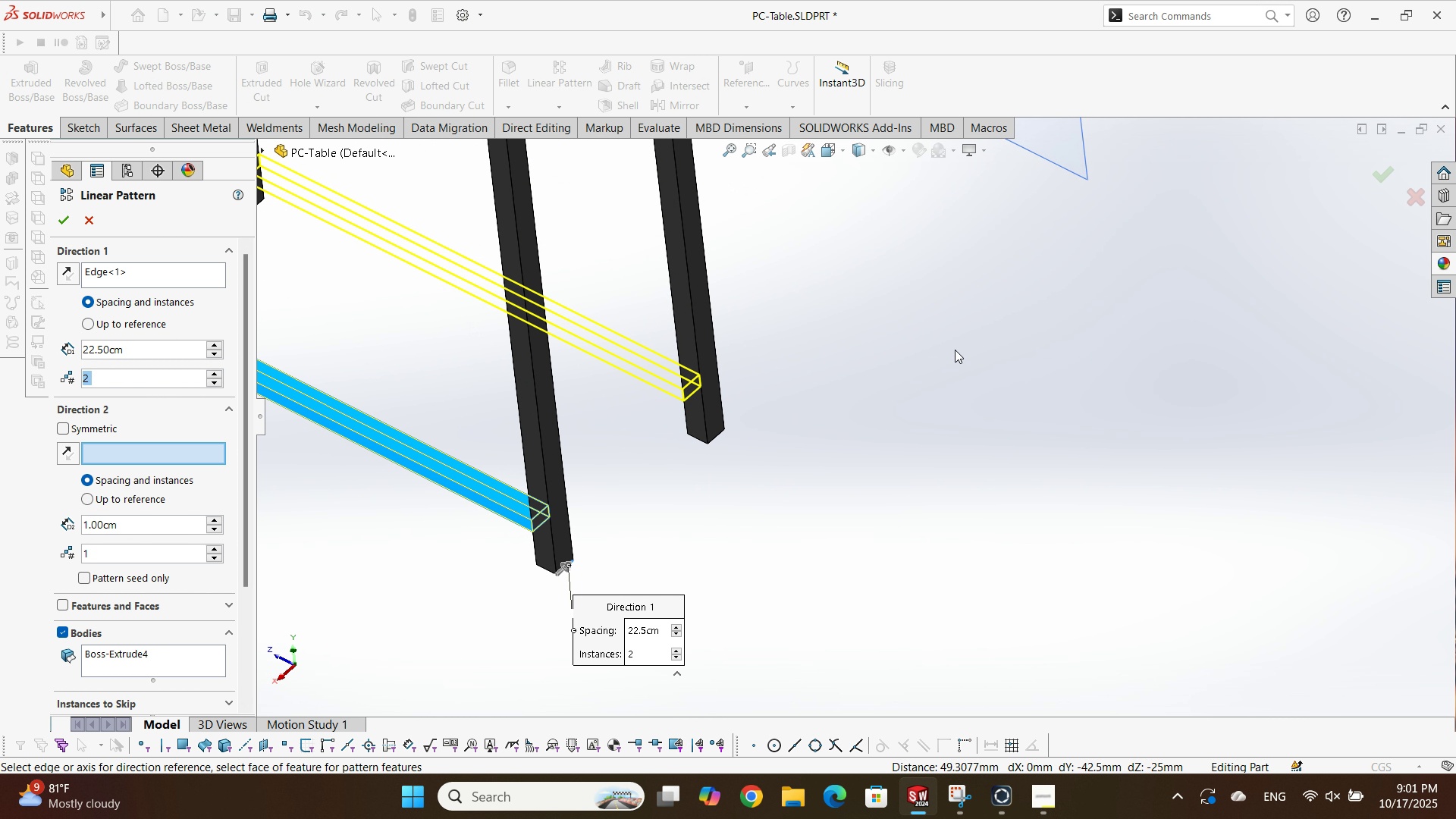 
scroll: coordinate [767, 390], scroll_direction: up, amount: 8.0
 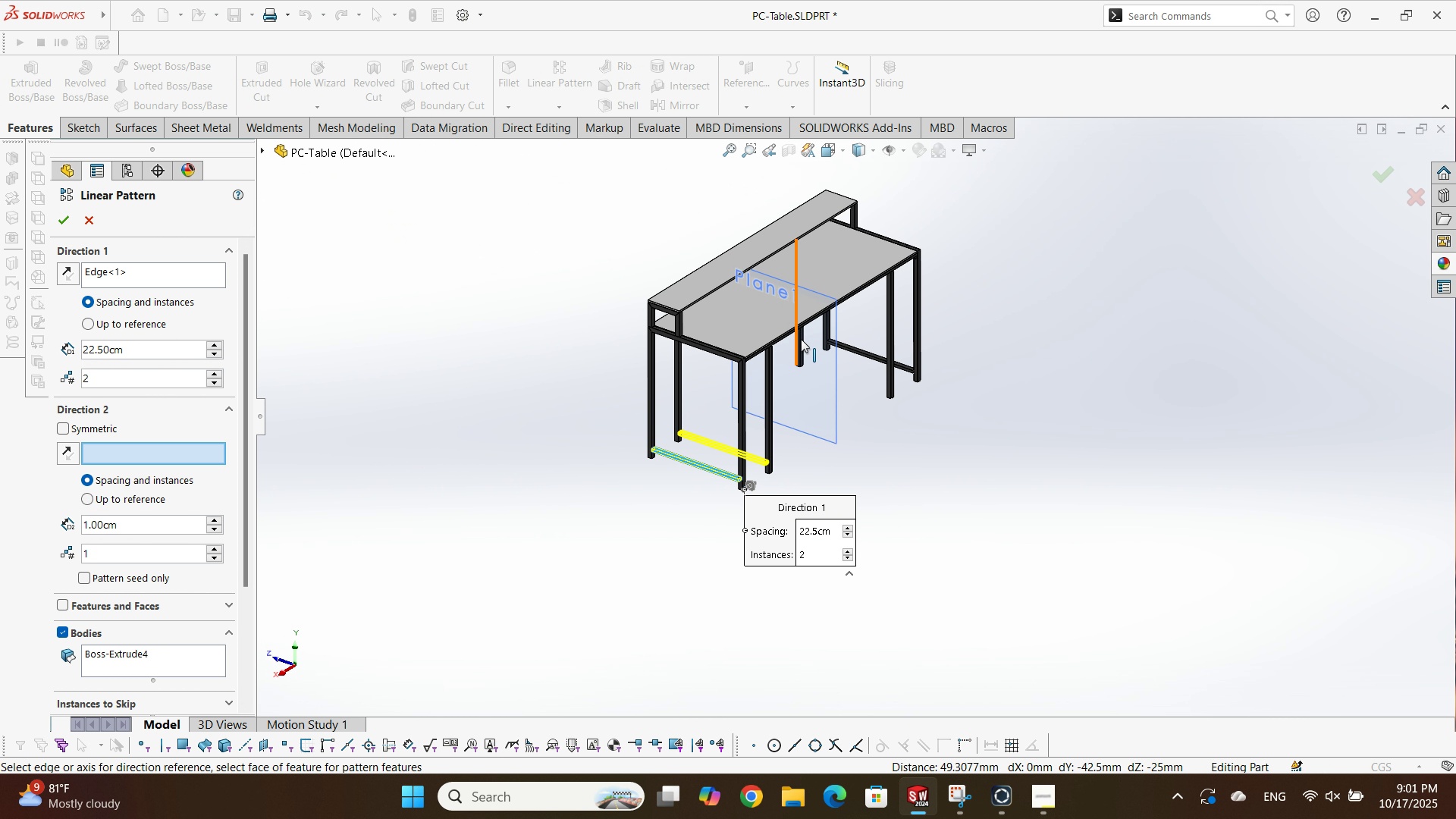 
scroll: coordinate [876, 350], scroll_direction: down, amount: 3.0
 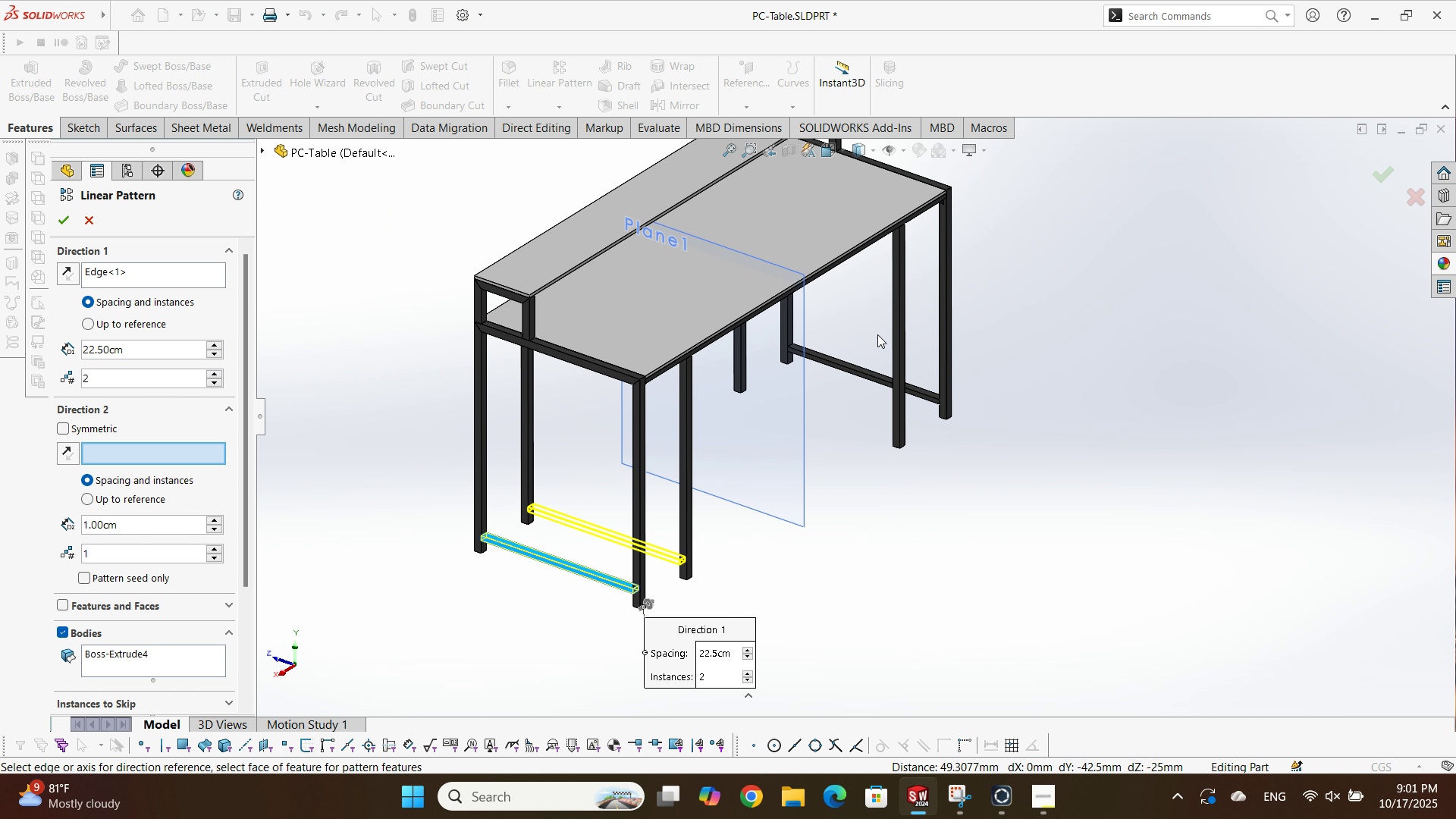 
key(Enter)
 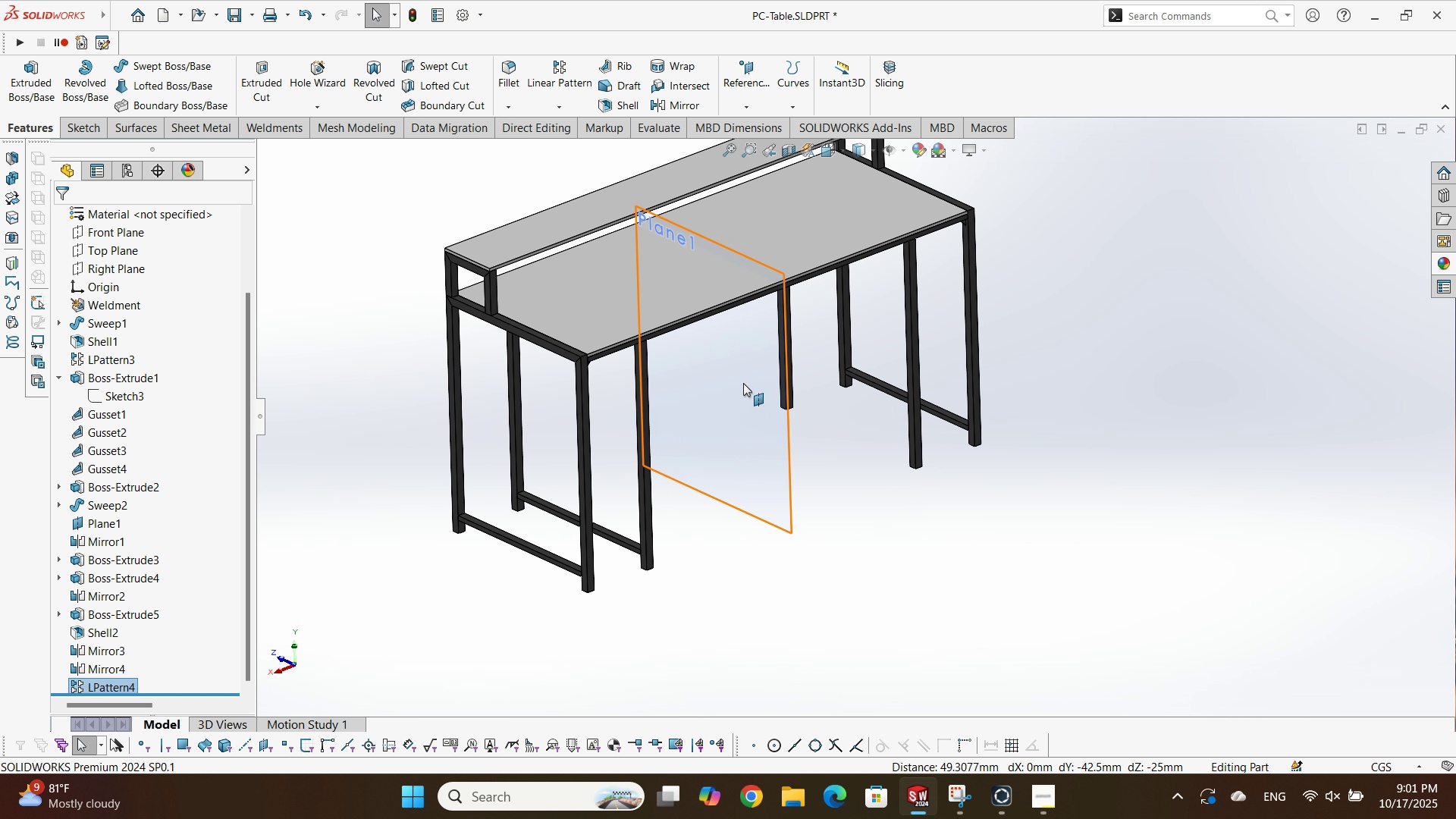 
left_click([778, 594])
 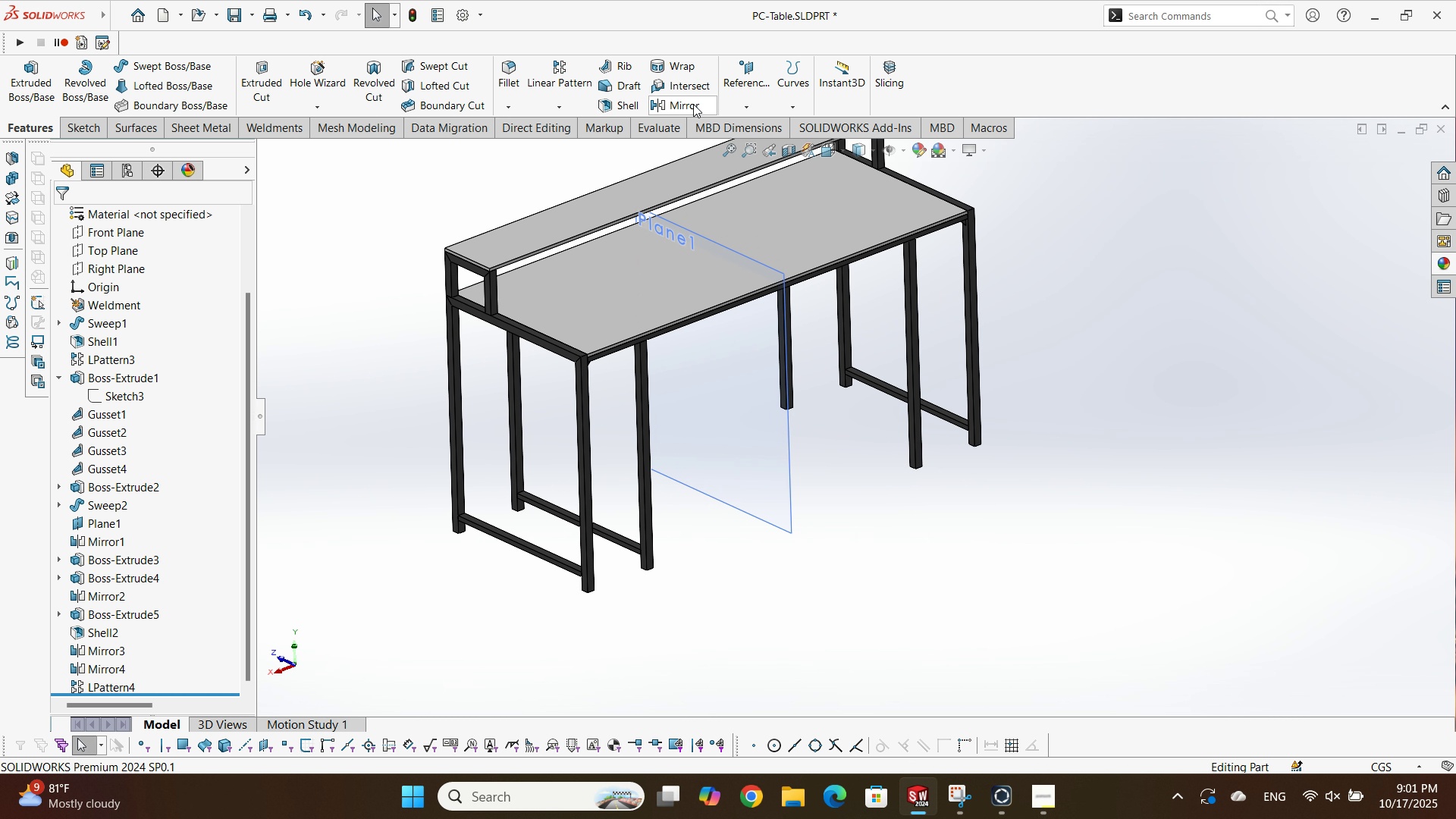 
left_click([693, 104])
 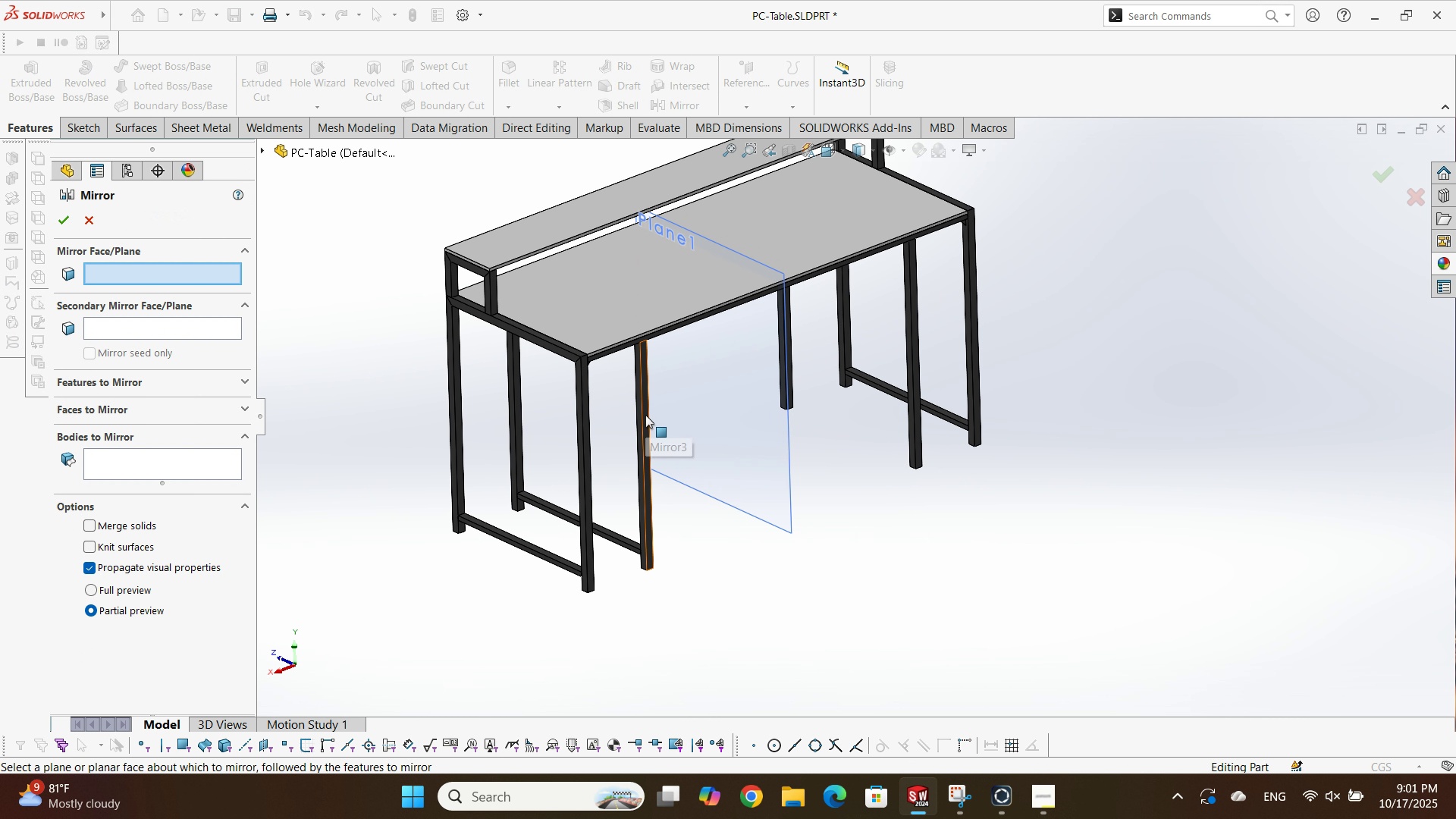 
scroll: coordinate [644, 491], scroll_direction: down, amount: 2.0
 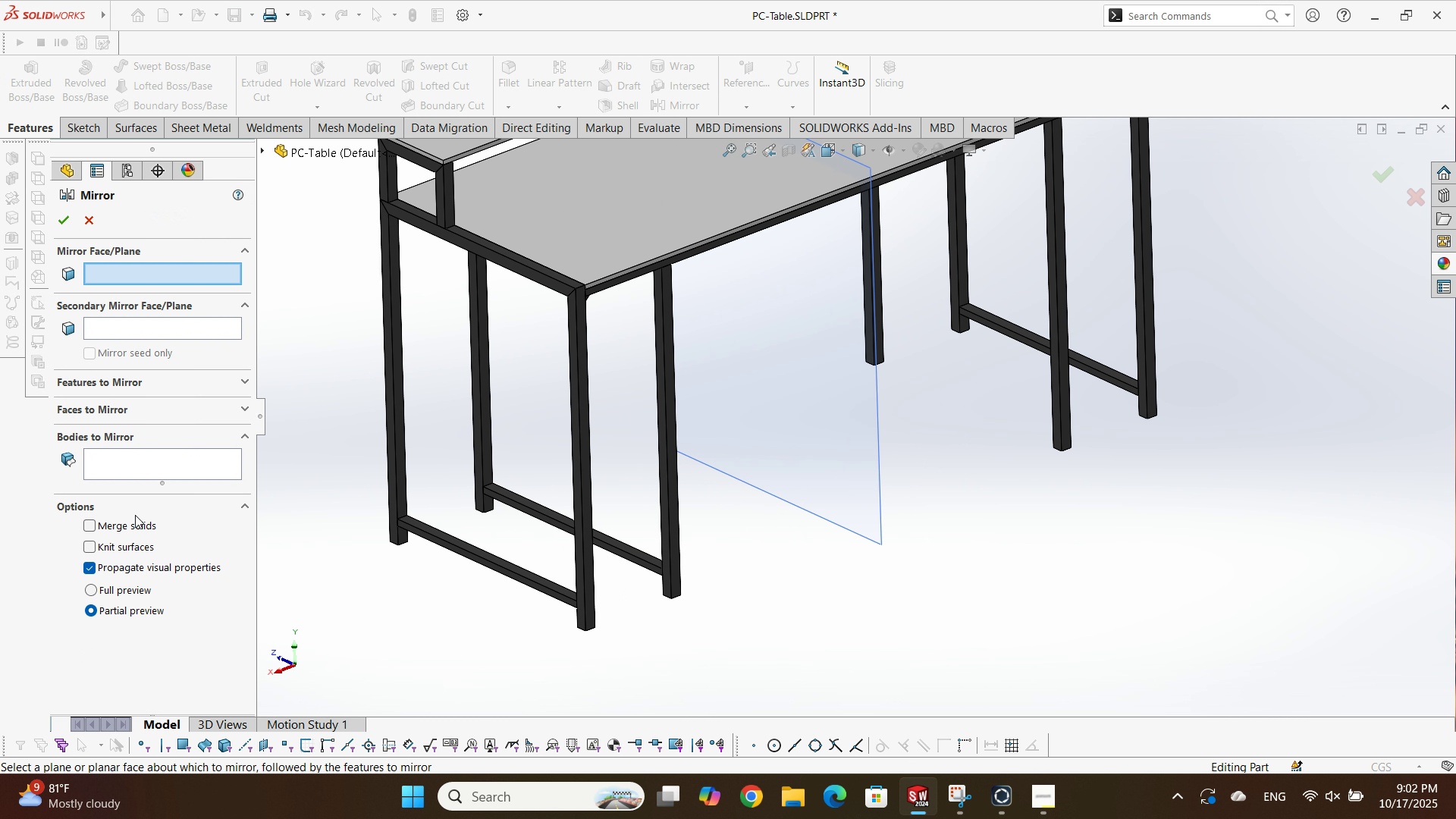 
left_click([107, 468])
 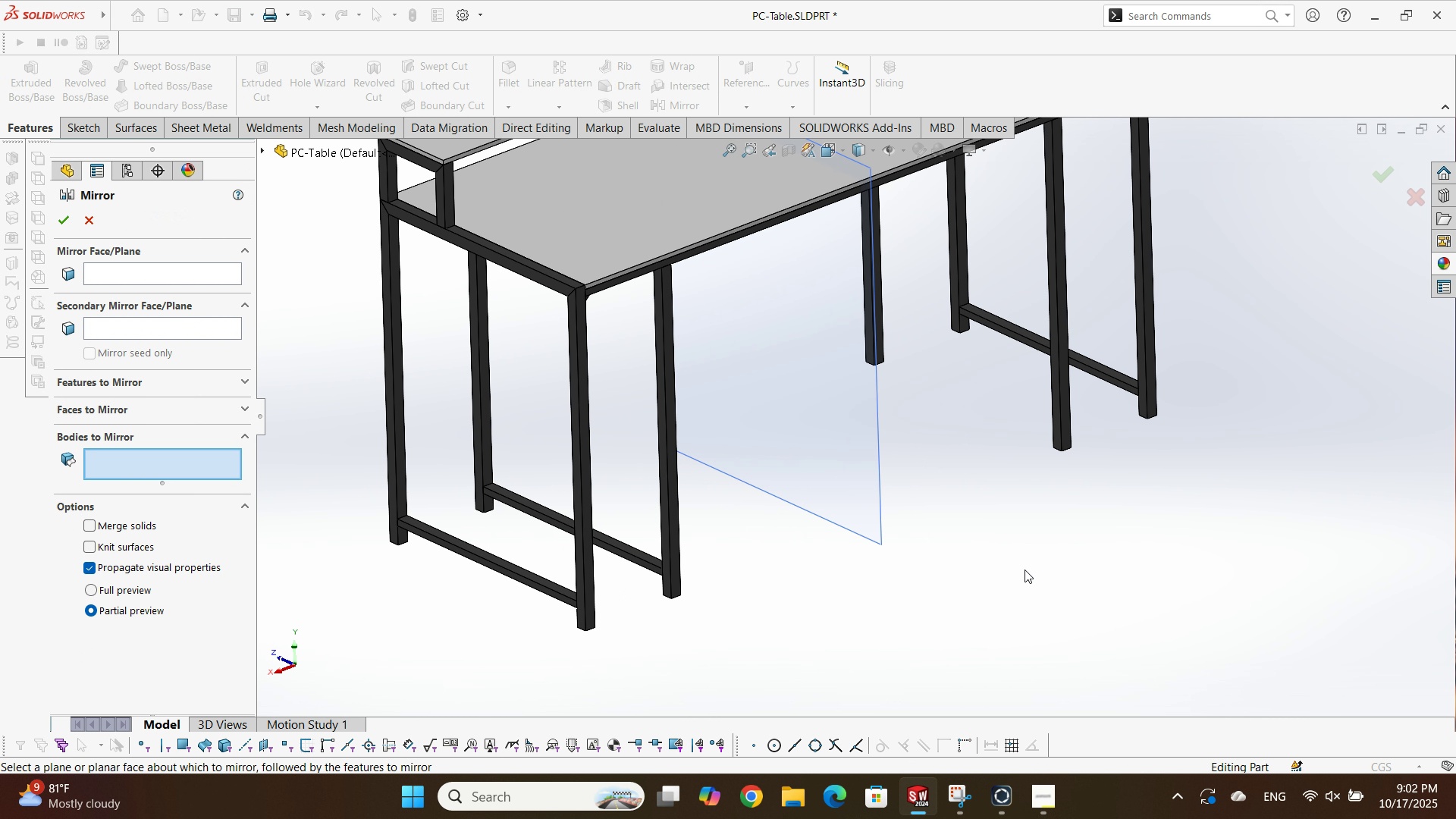 
scroll: coordinate [869, 441], scroll_direction: none, amount: 0.0
 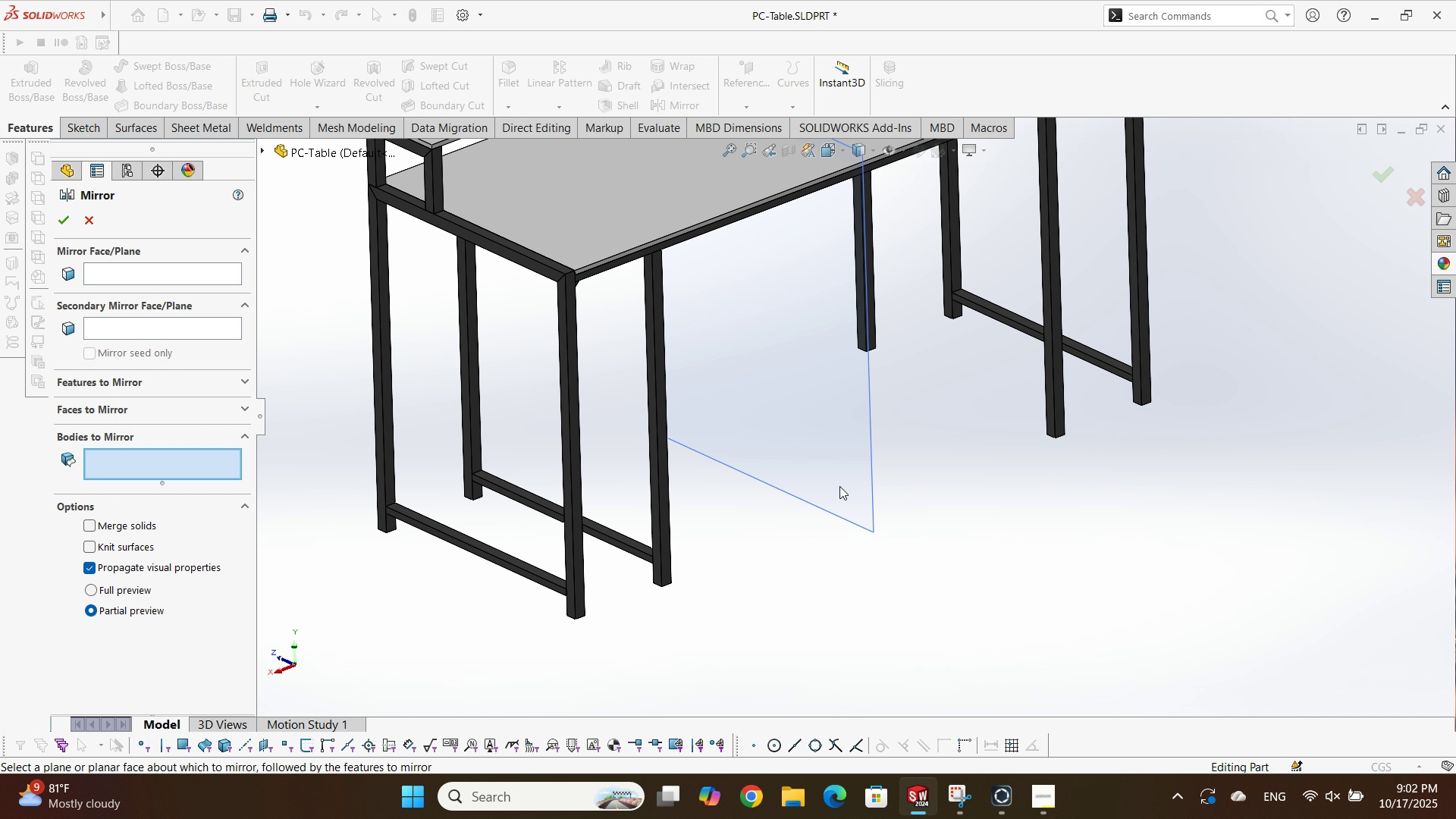 
scroll: coordinate [813, 479], scroll_direction: up, amount: 2.0
 